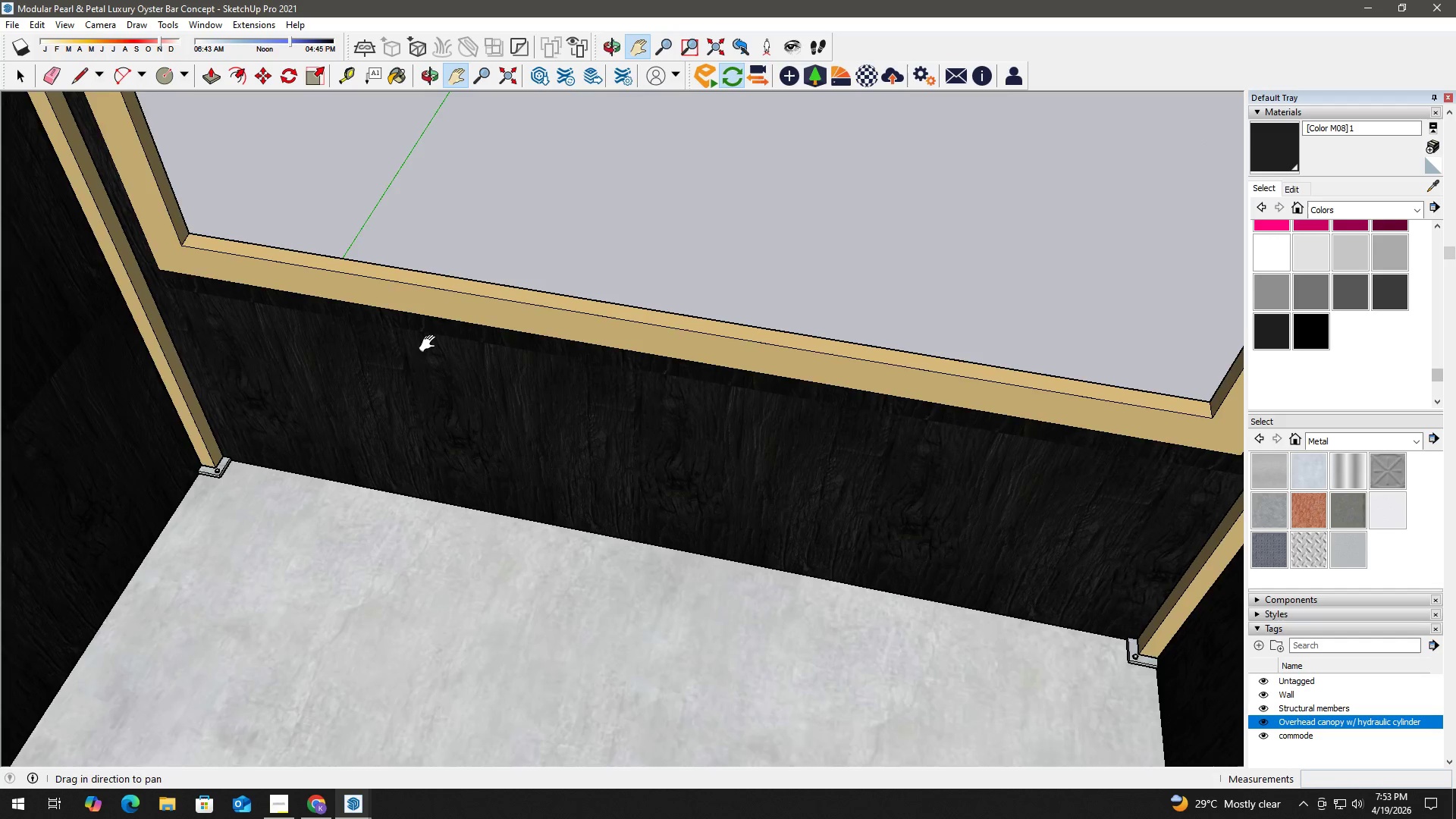 
left_click_drag(start_coordinate=[428, 350], to_coordinate=[416, 377])
 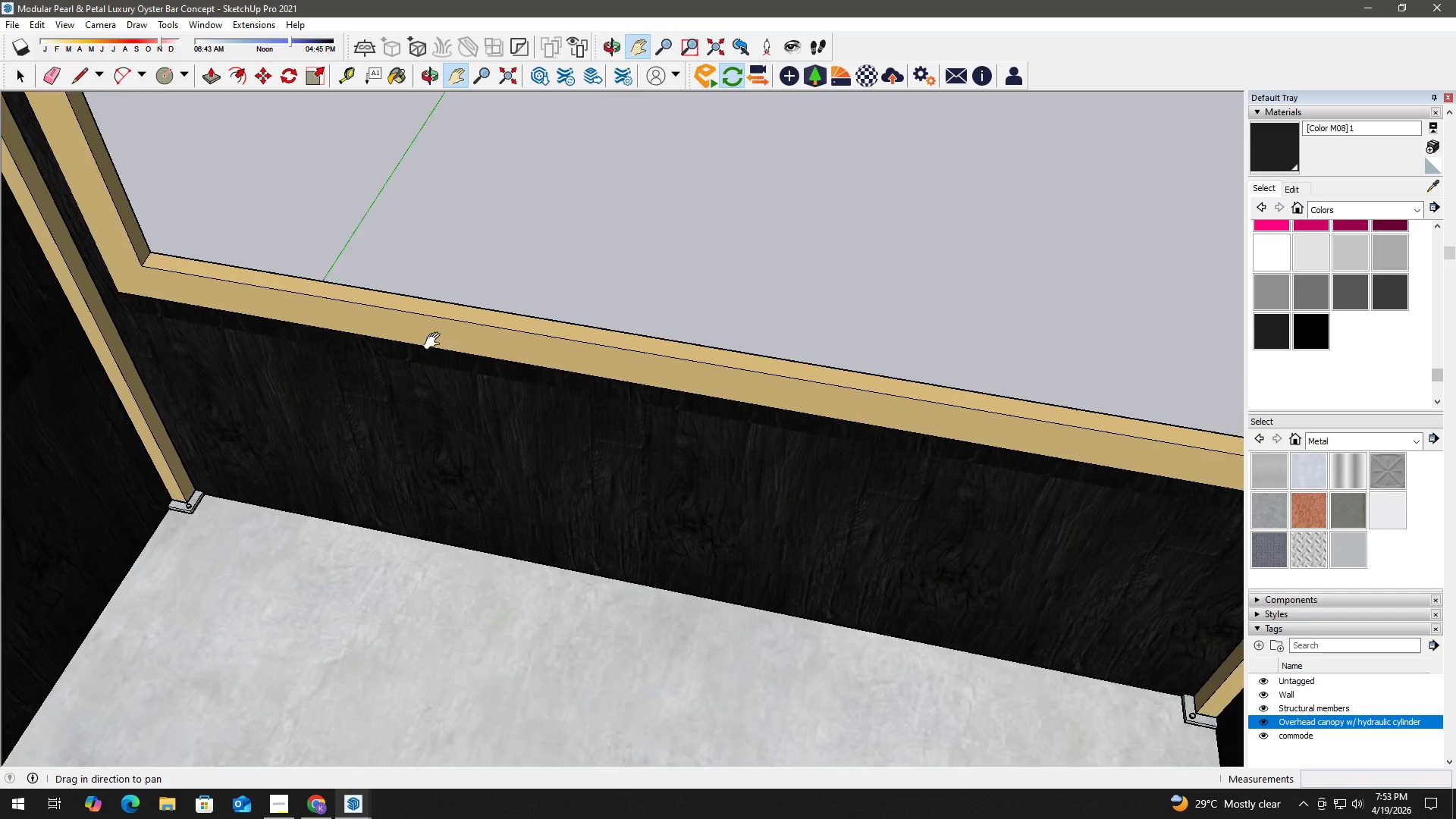 
scroll: coordinate [434, 344], scroll_direction: up, amount: 1.0
 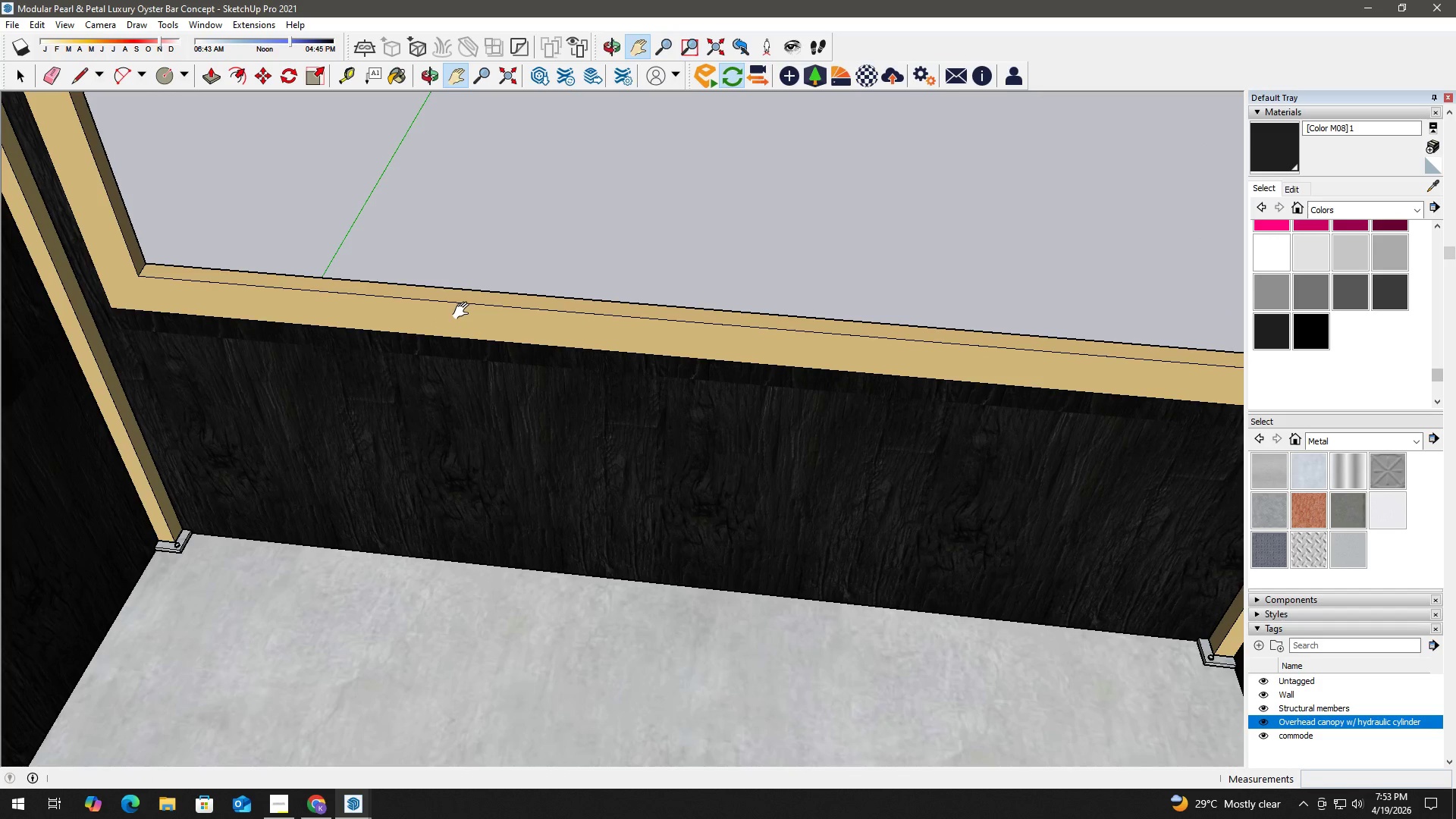 
key(Space)
 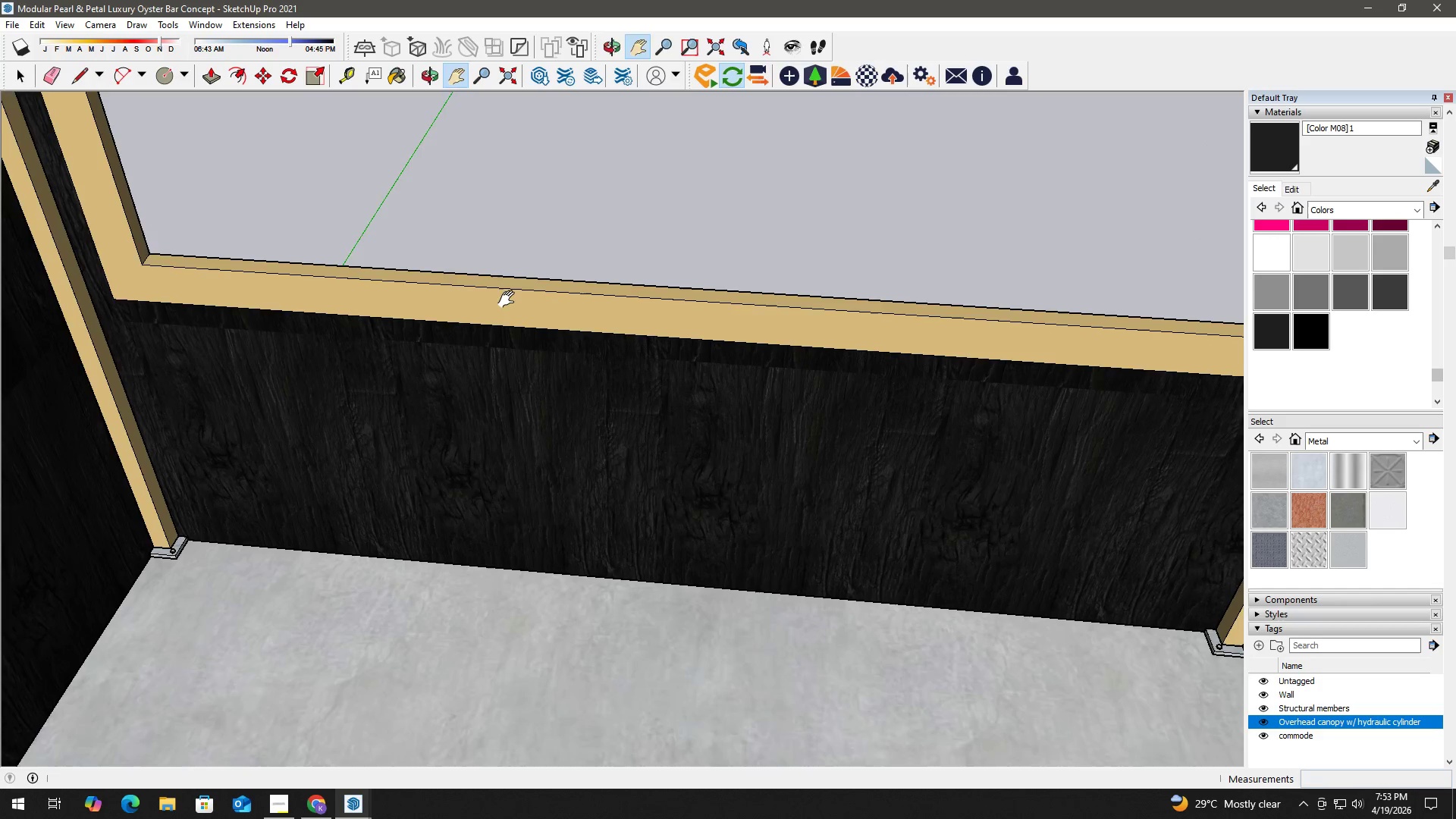 
key(H)
 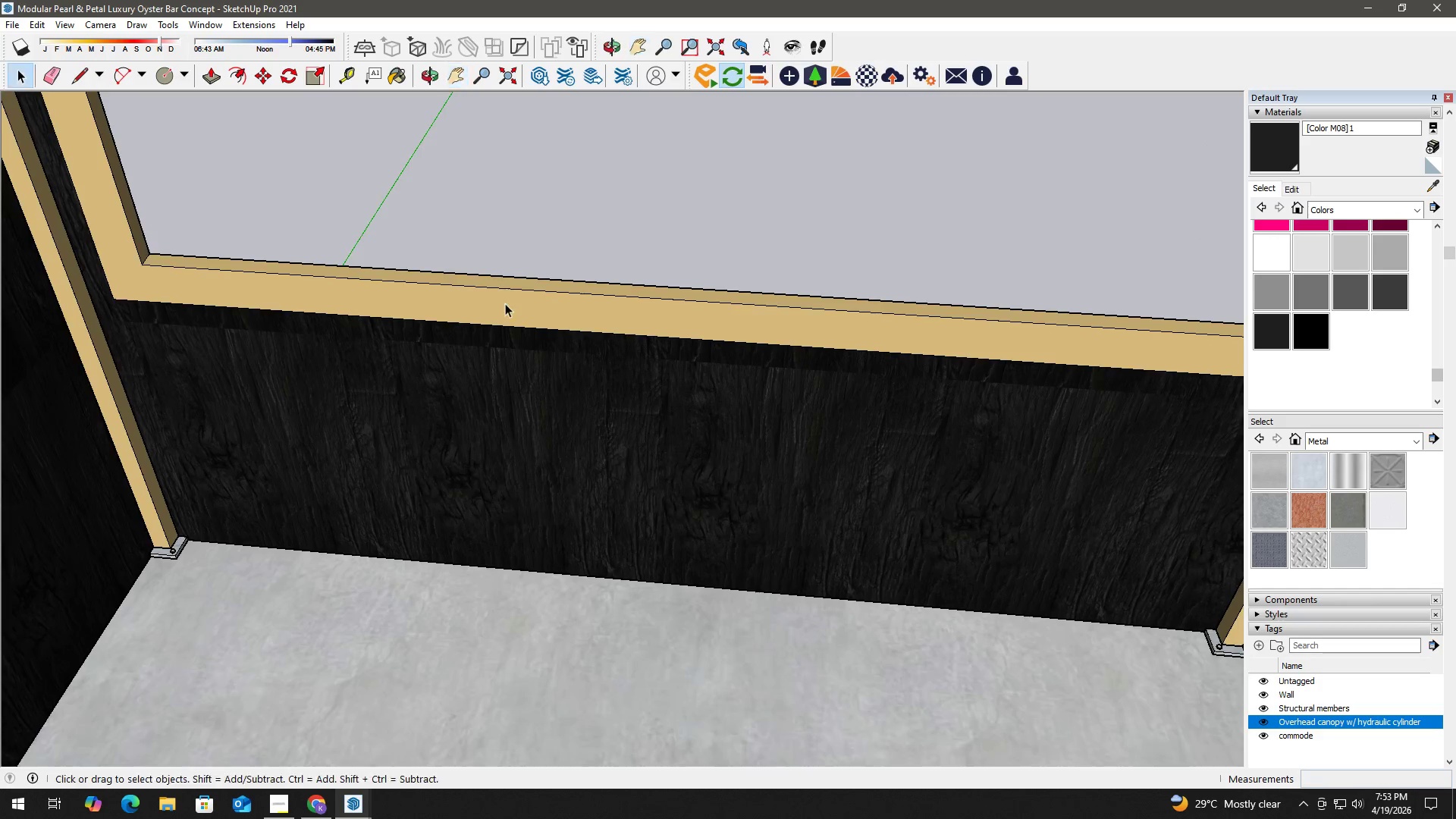 
left_click_drag(start_coordinate=[495, 323], to_coordinate=[480, 408])
 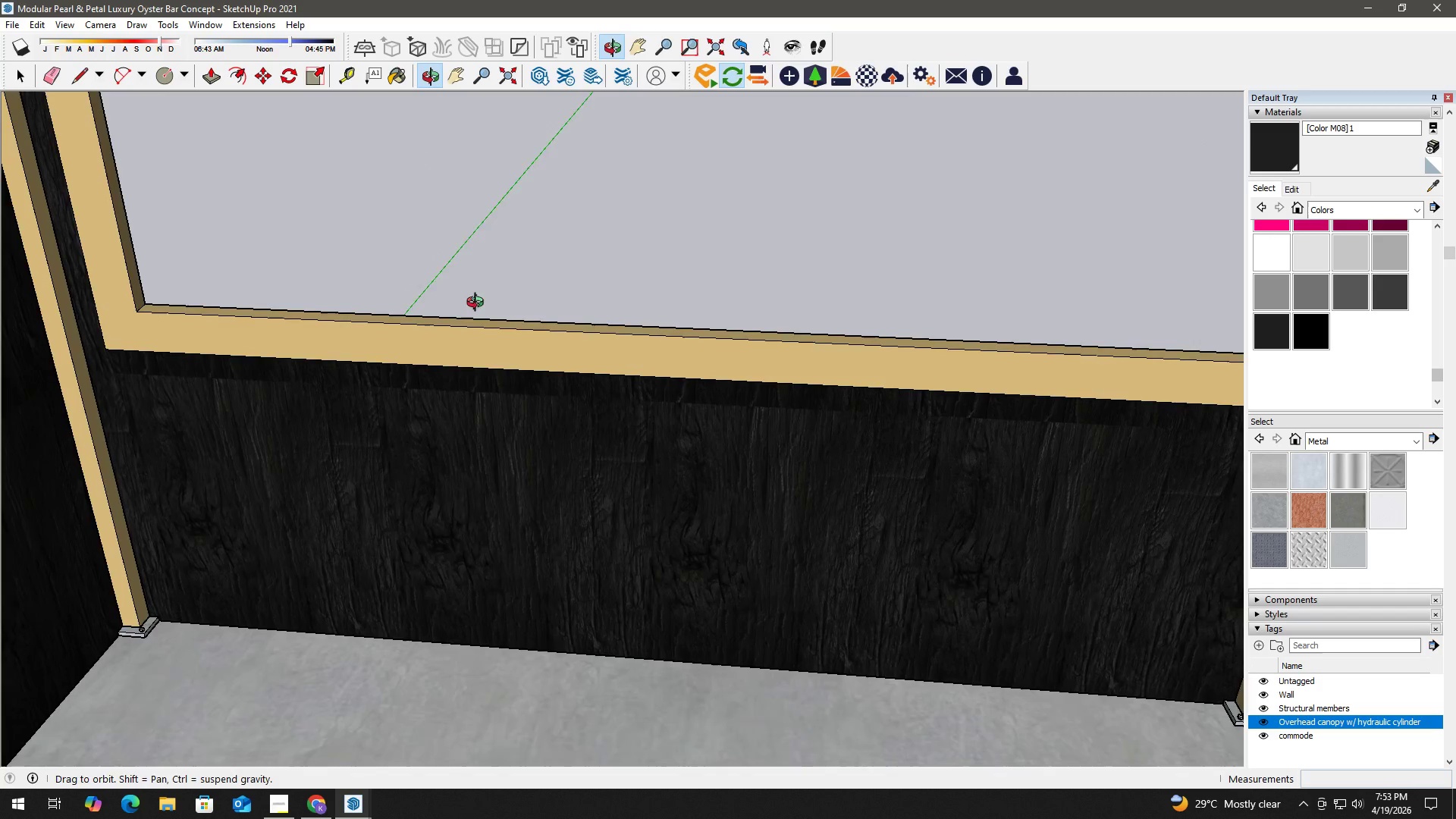 
key(Space)
 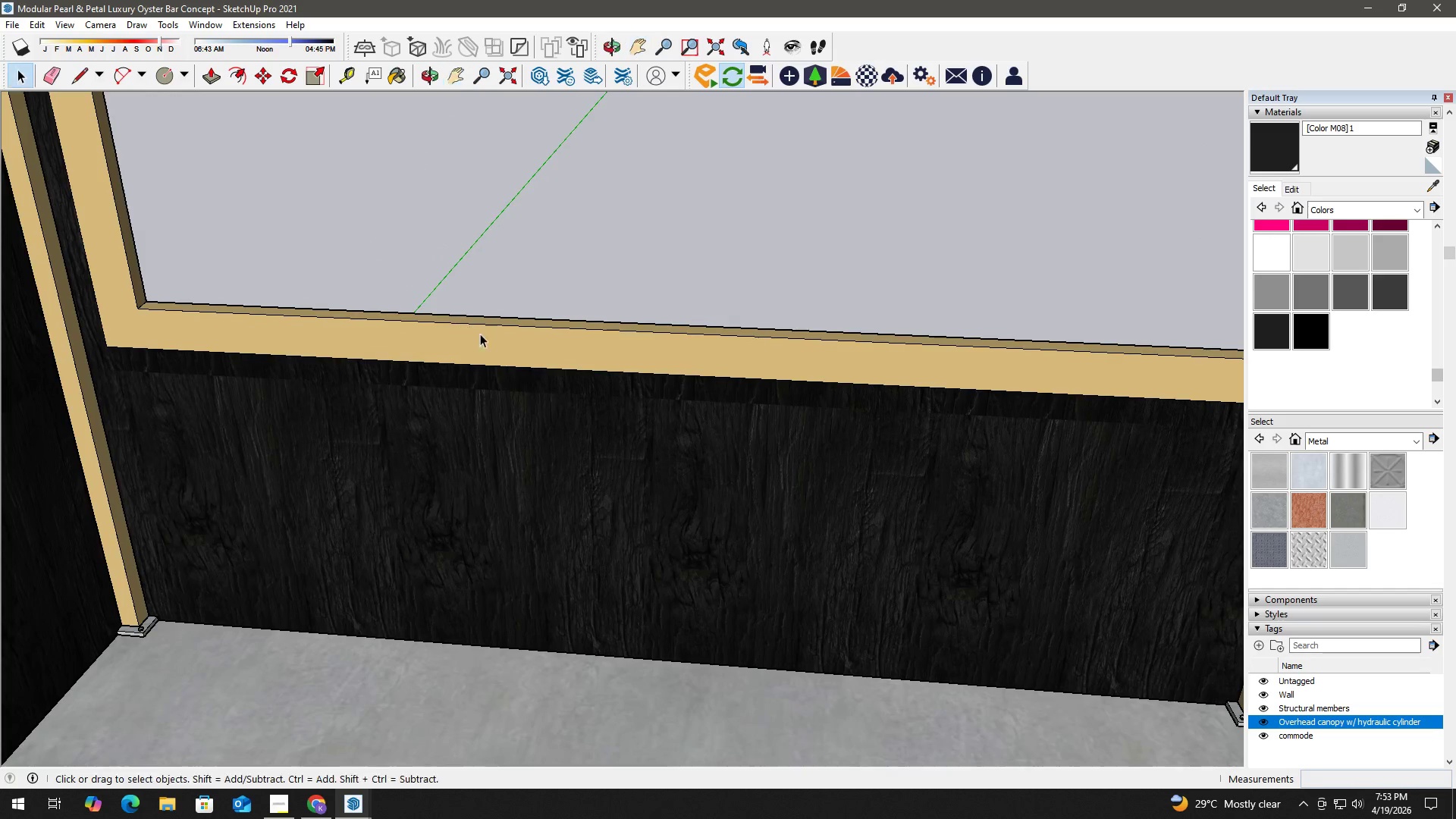 
key(T)
 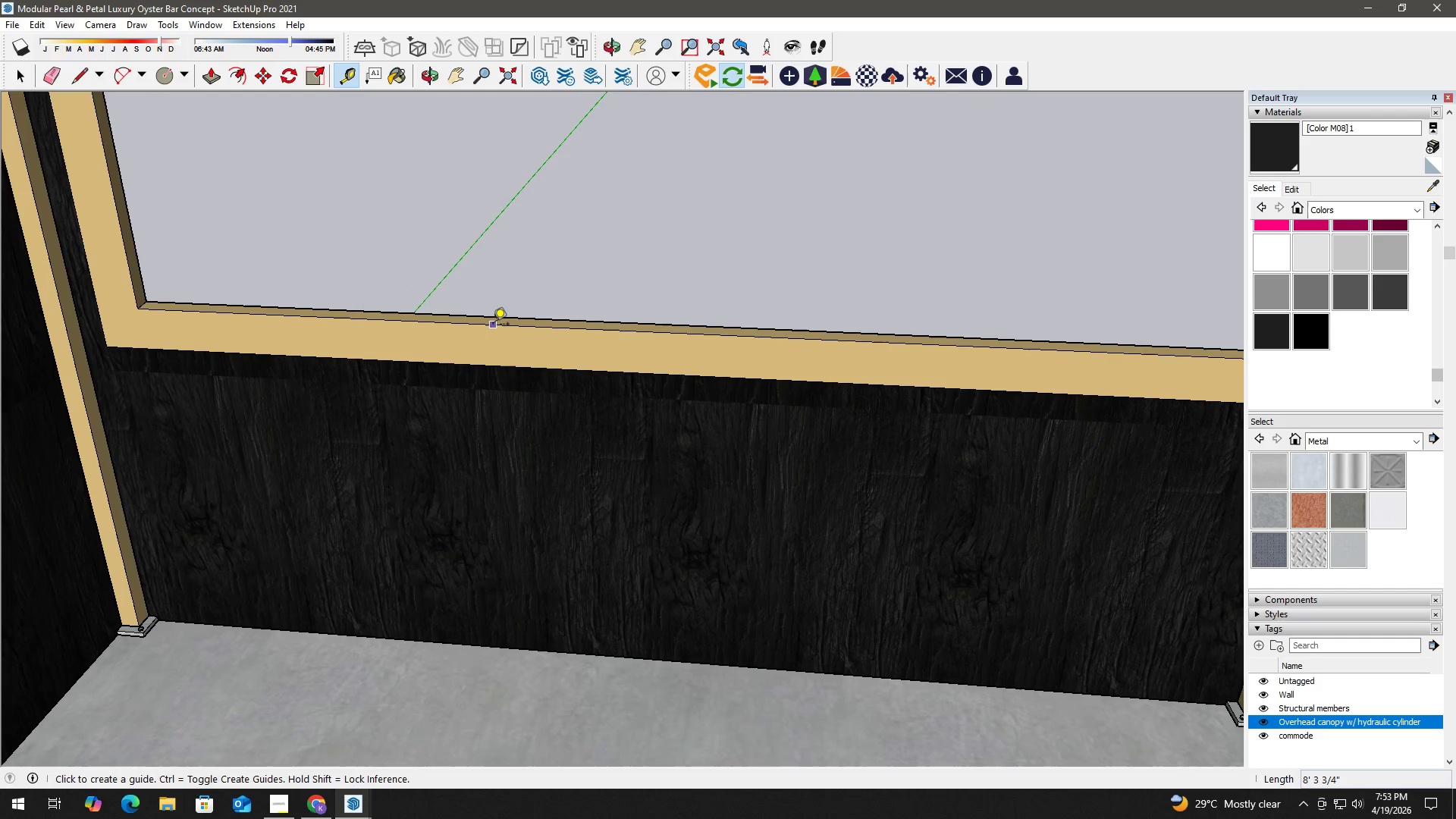 
left_click([494, 325])
 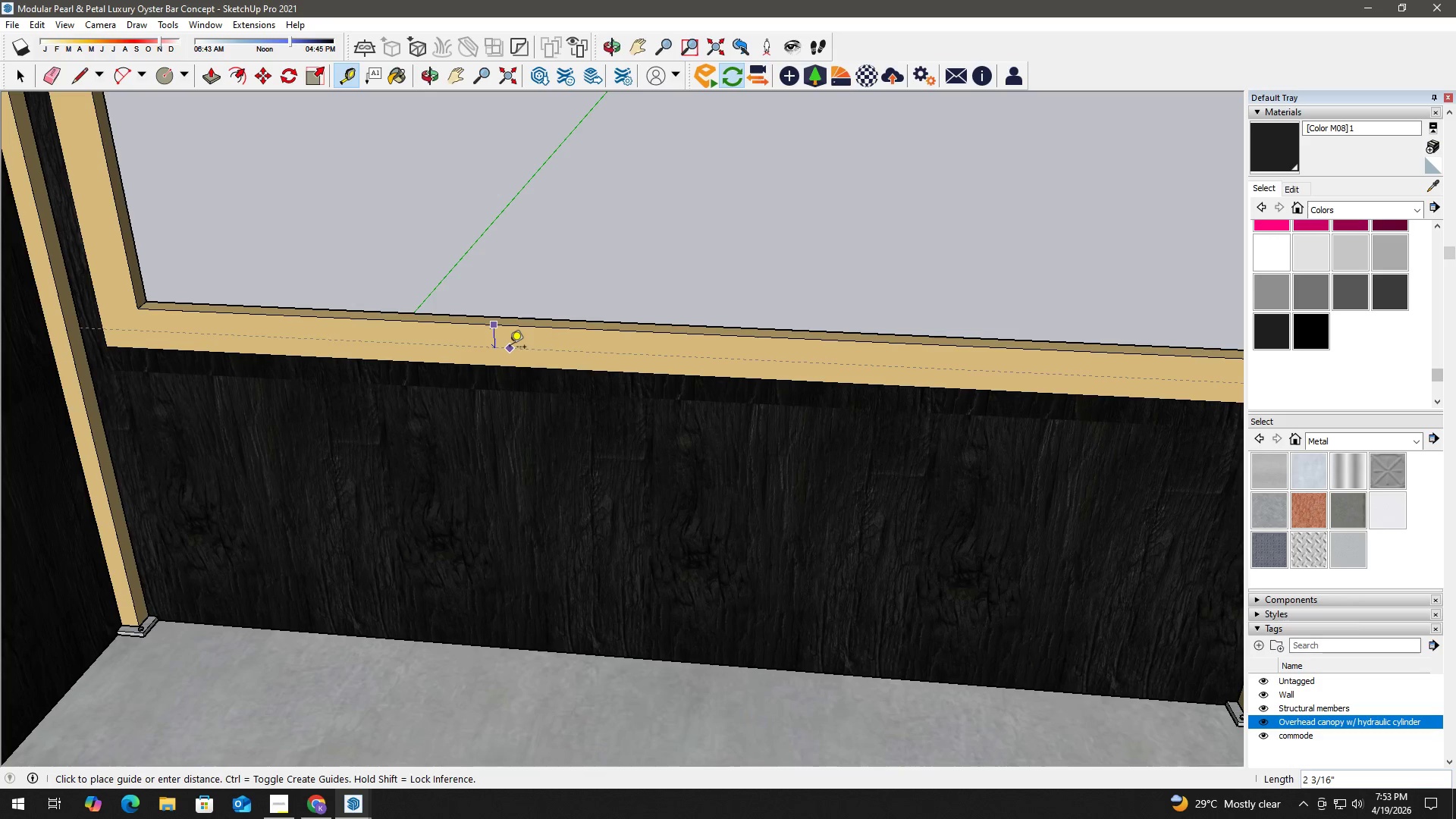 
key(Numpad4)
 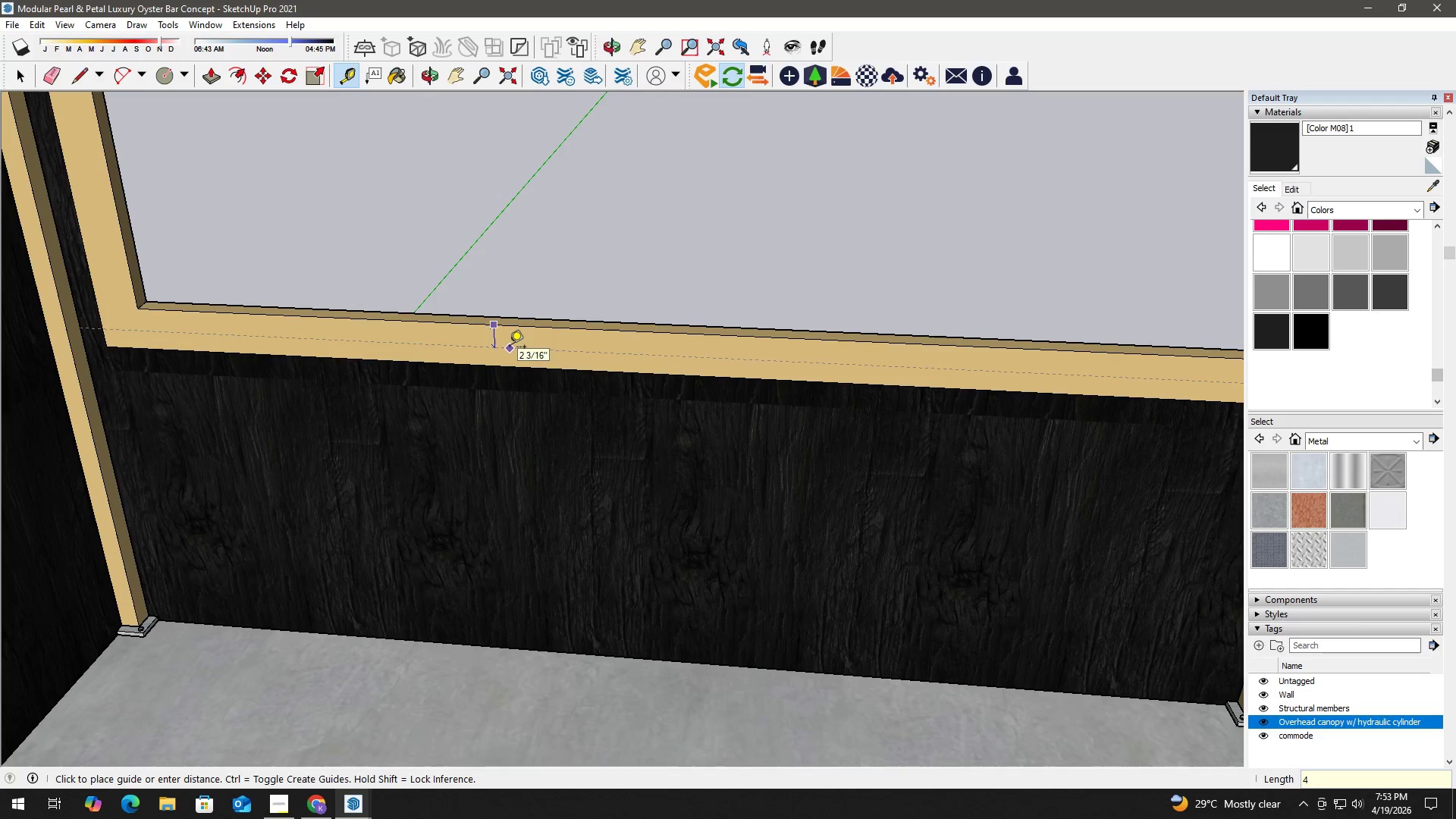 
key(NumpadEnter)
 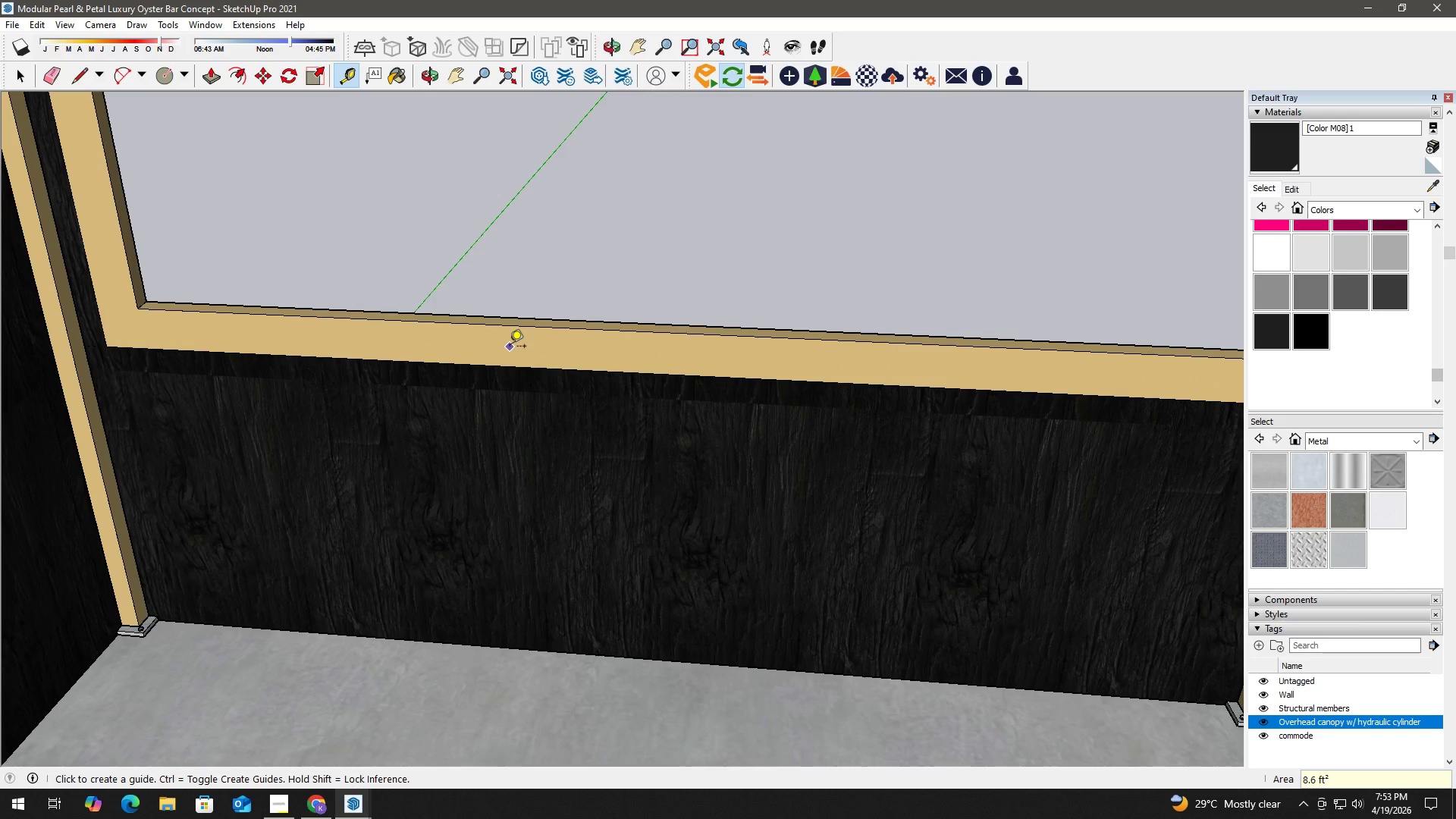 
key(Space)
 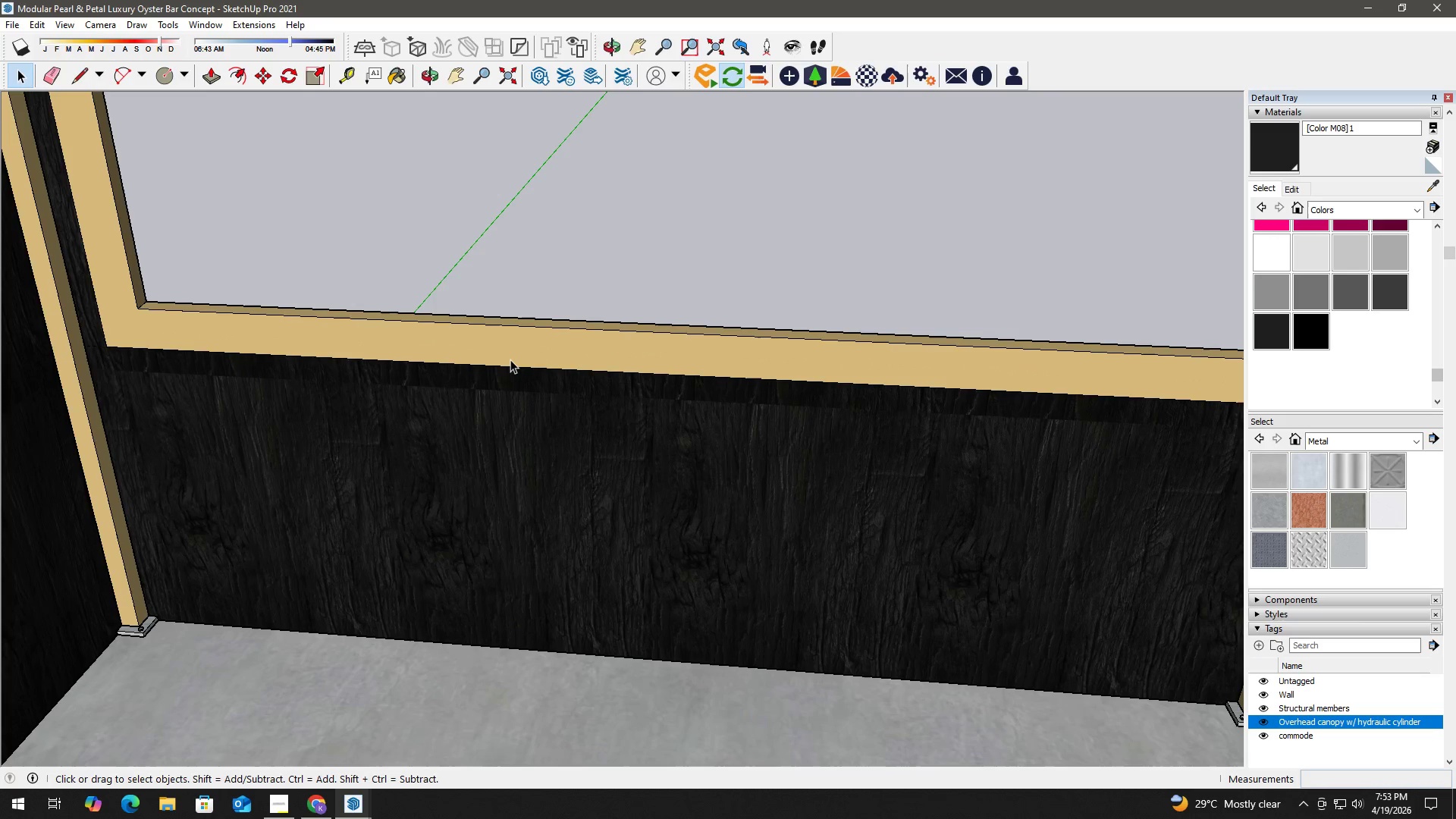 
key(Control+ControlLeft)
 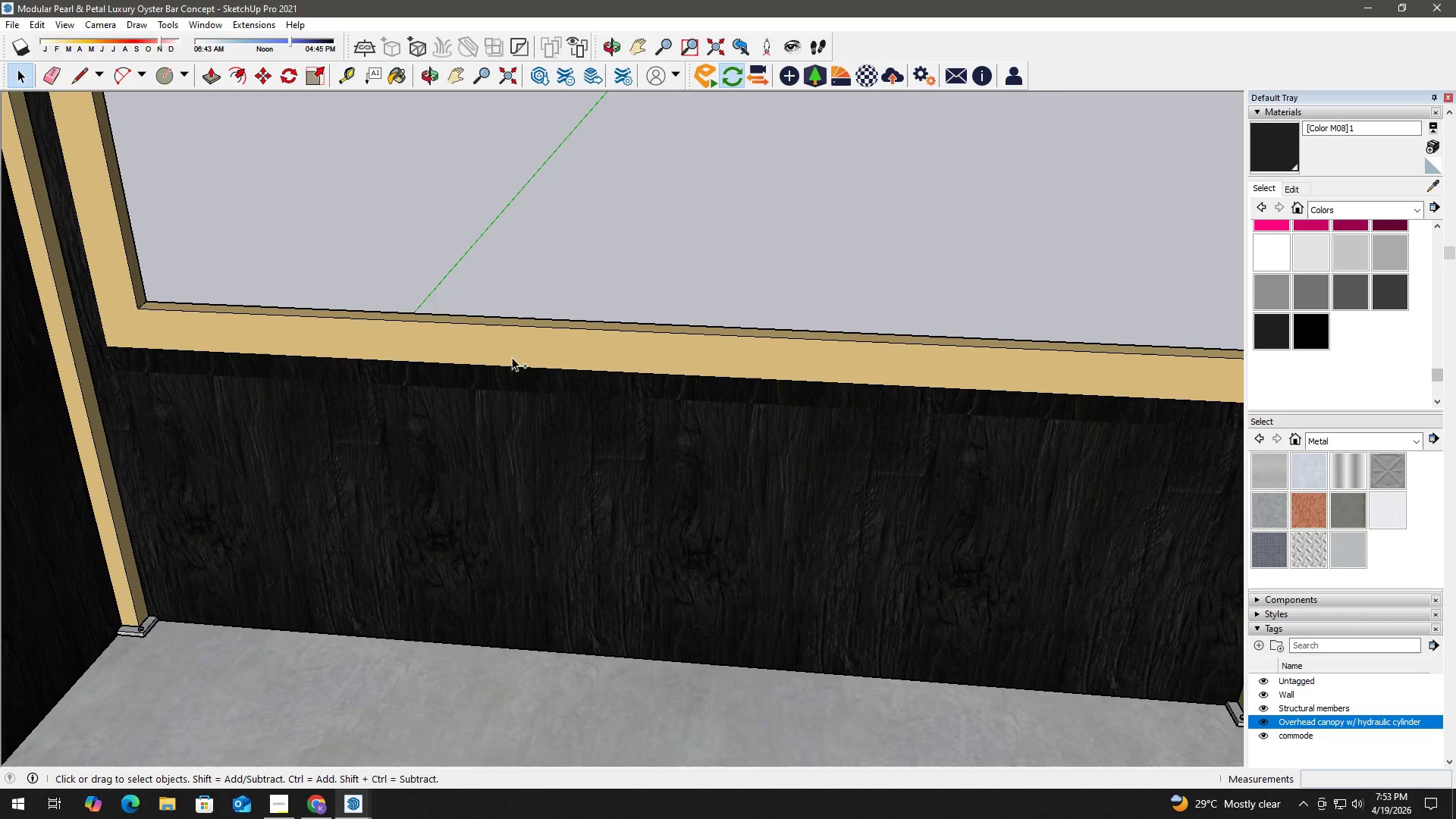 
key(Control+Z)
 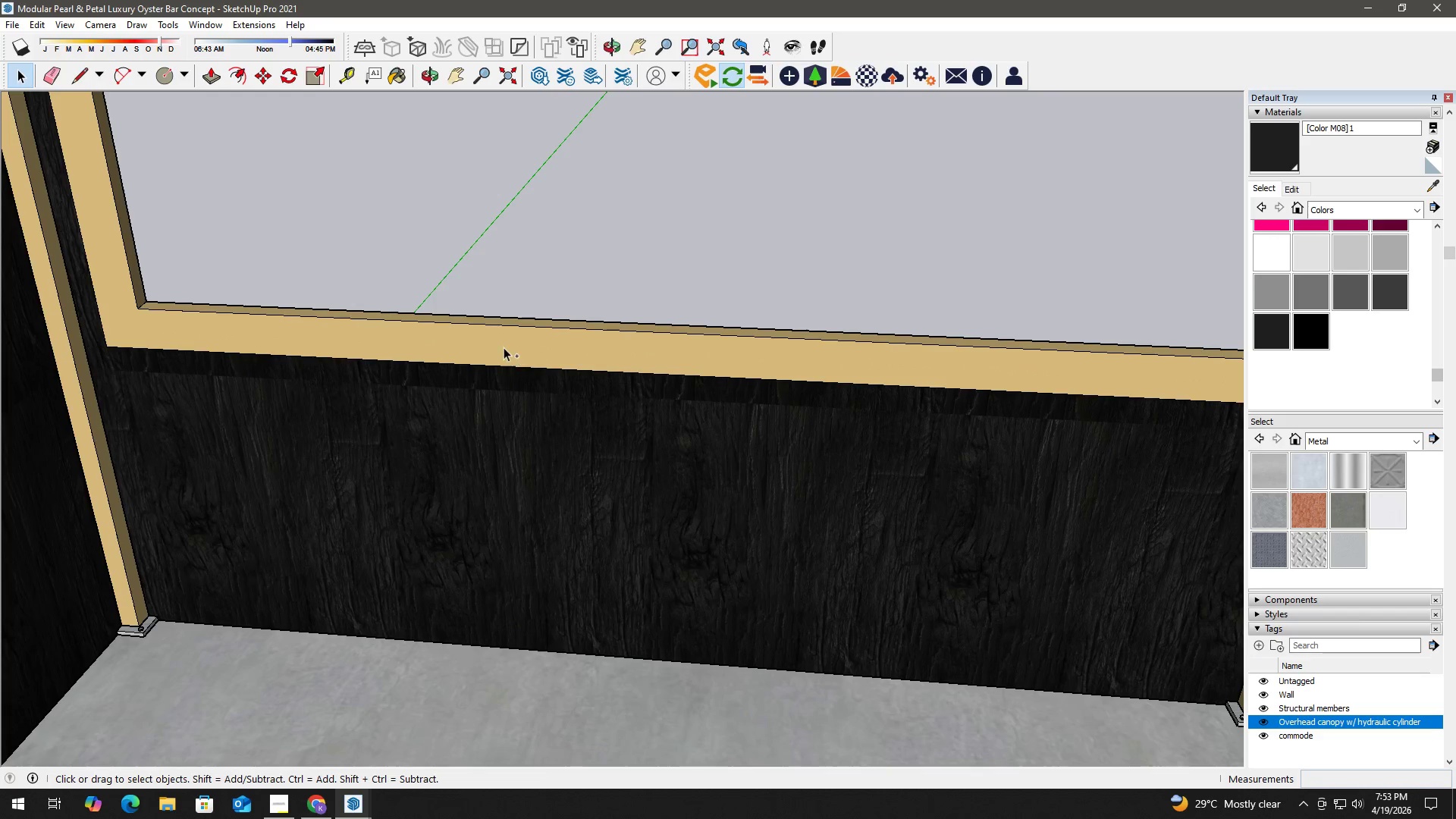 
key(Space)
 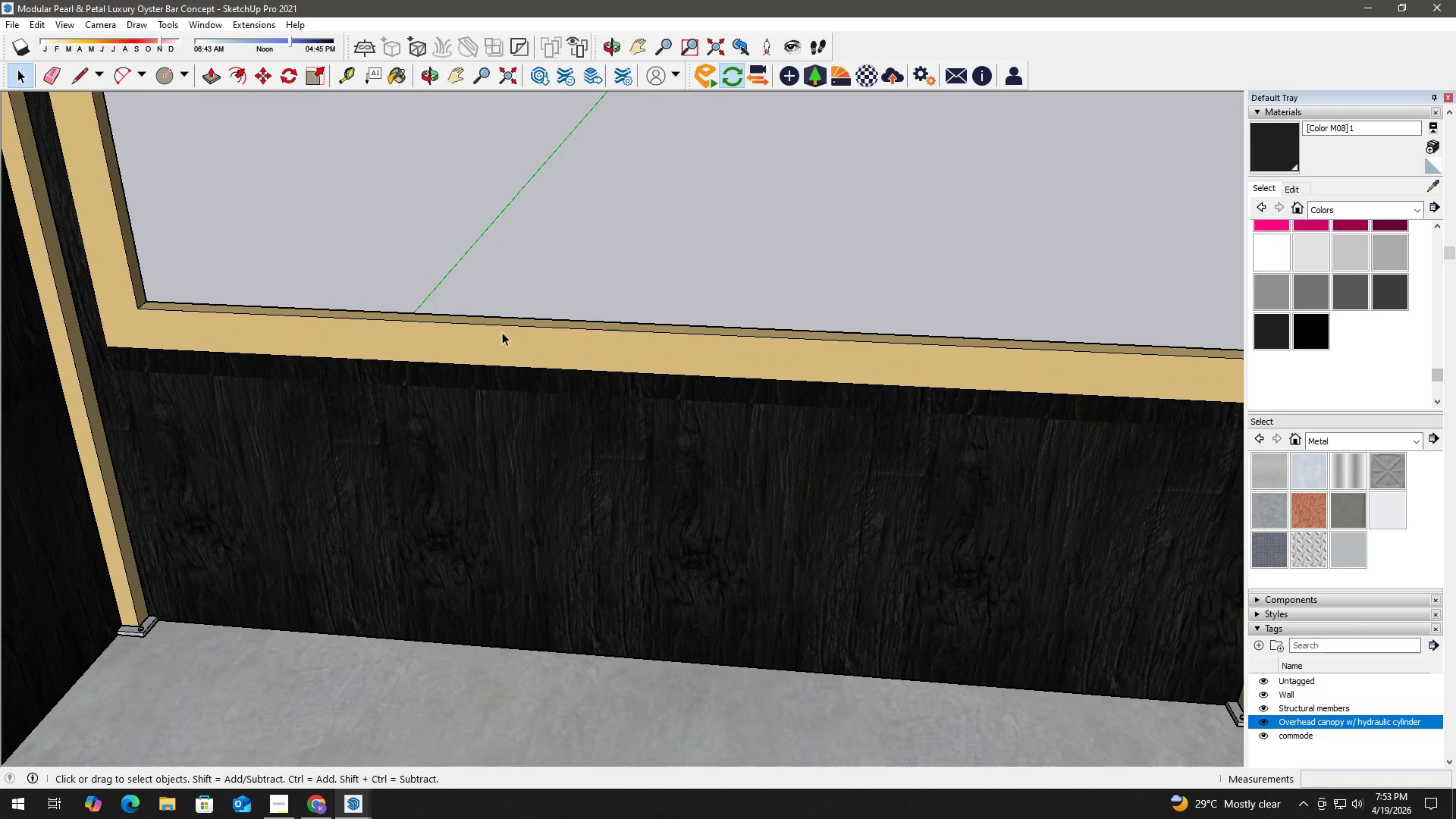 
key(T)
 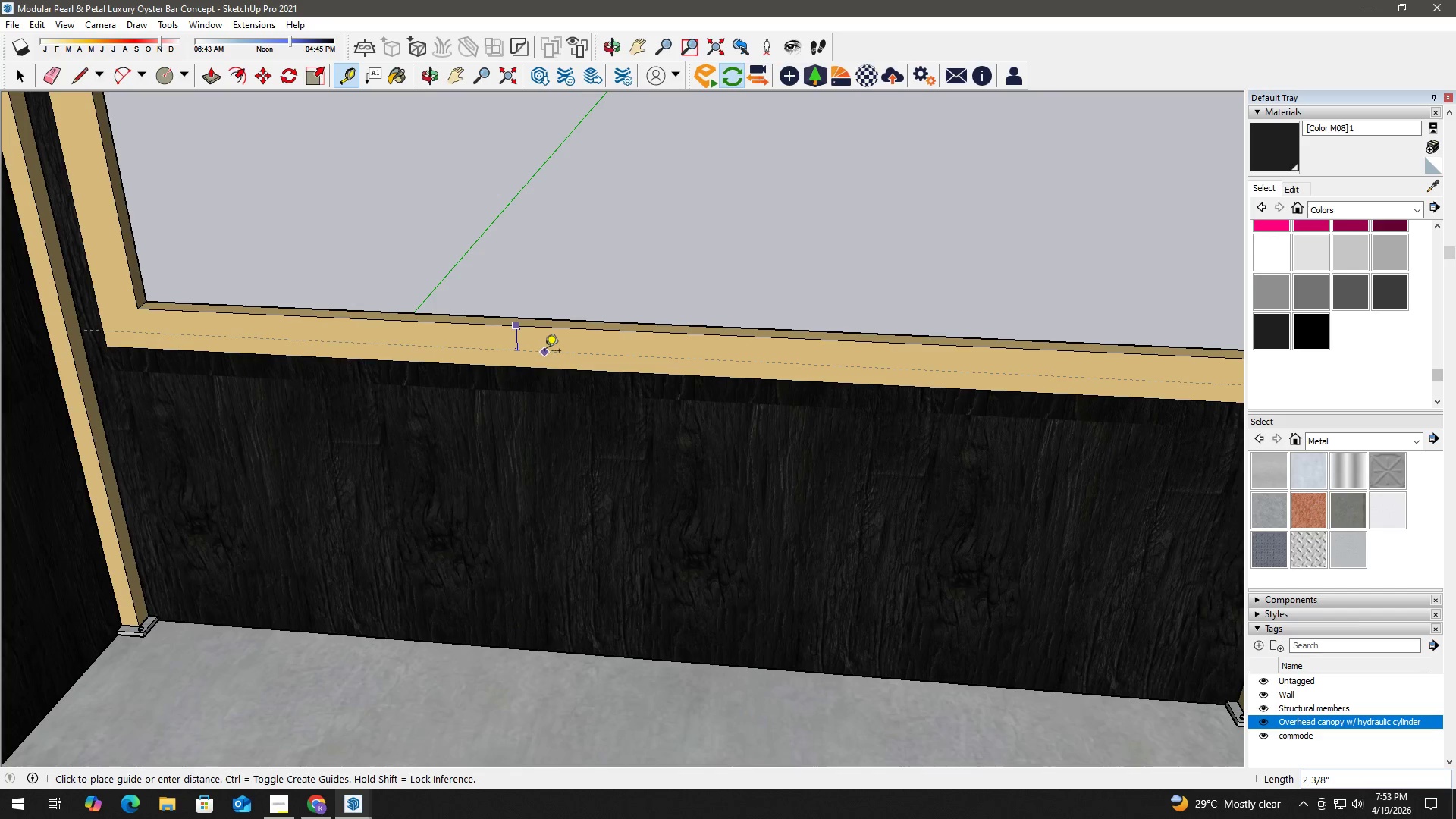 
key(Numpad2)
 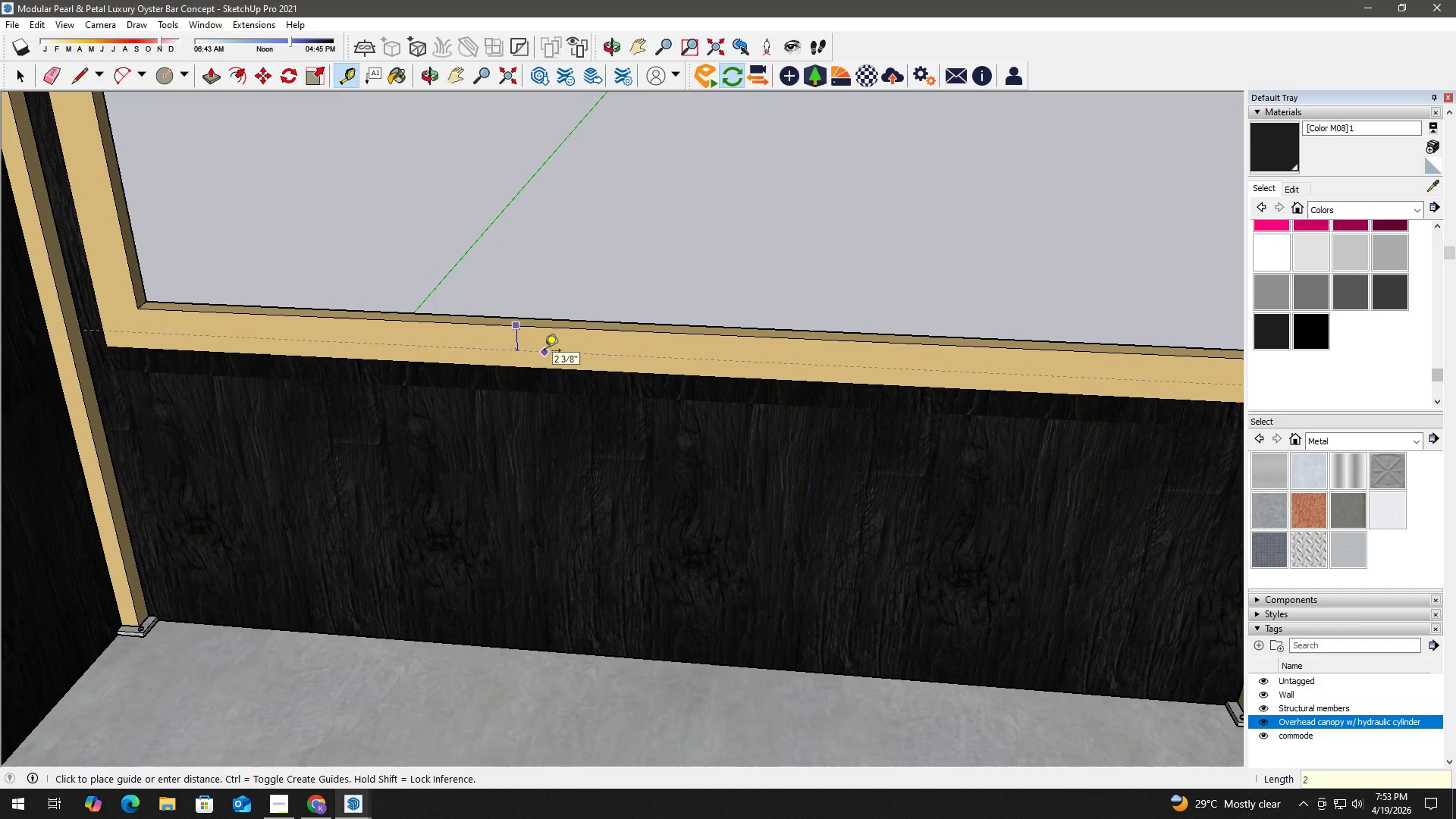 
key(NumpadEnter)
 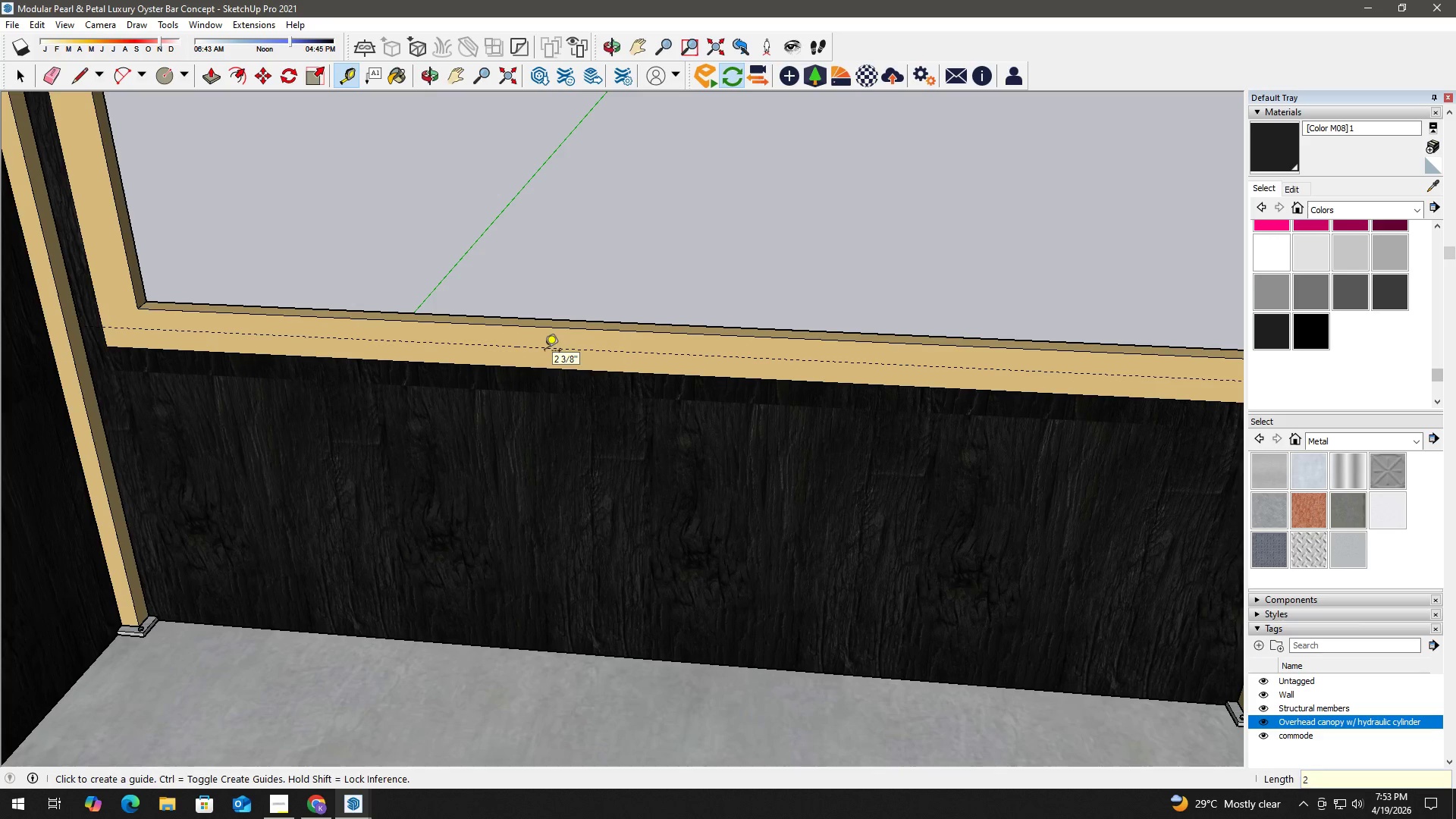 
key(Space)
 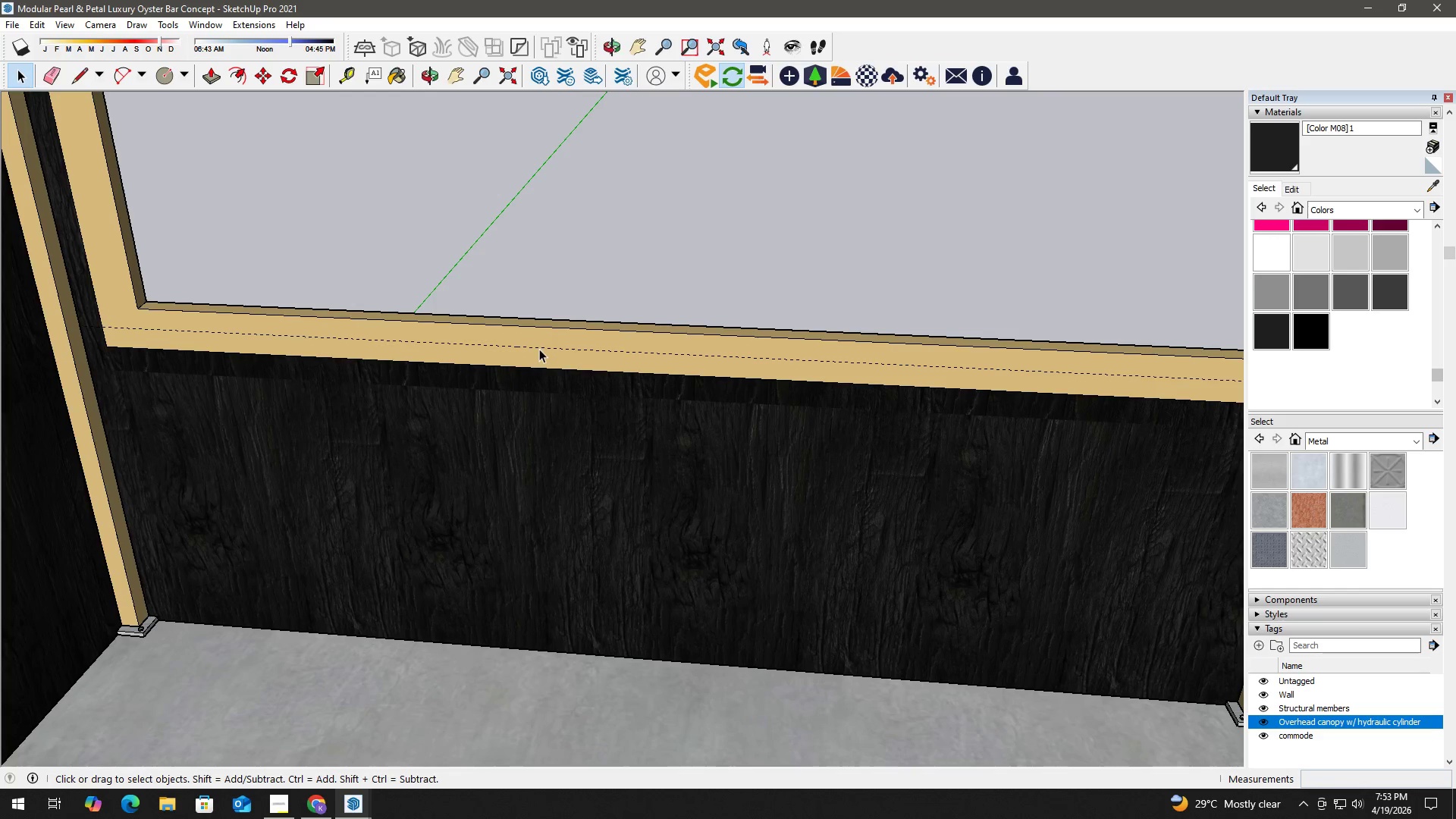 
double_click([539, 349])
 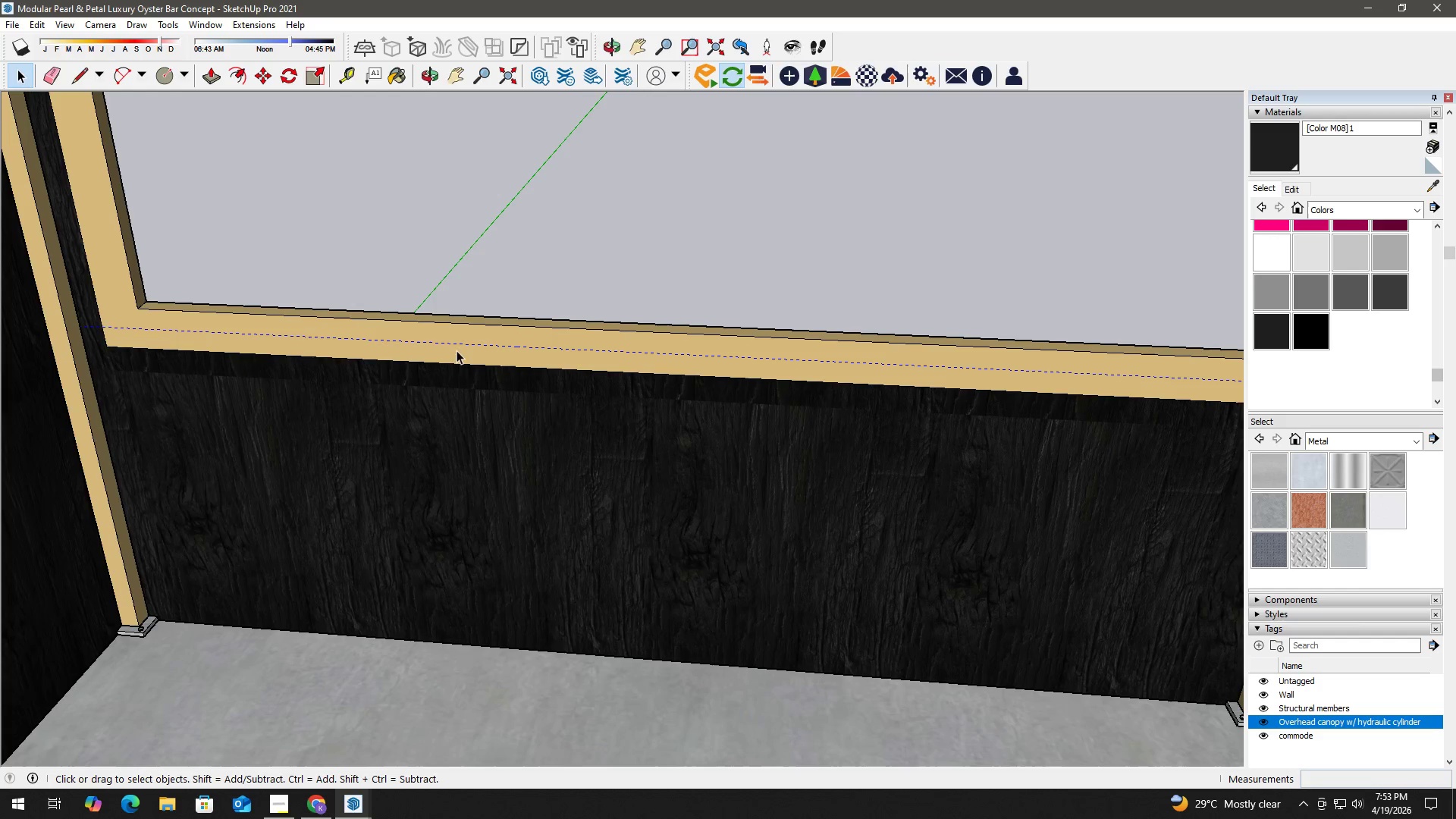 
triple_click([377, 350])
 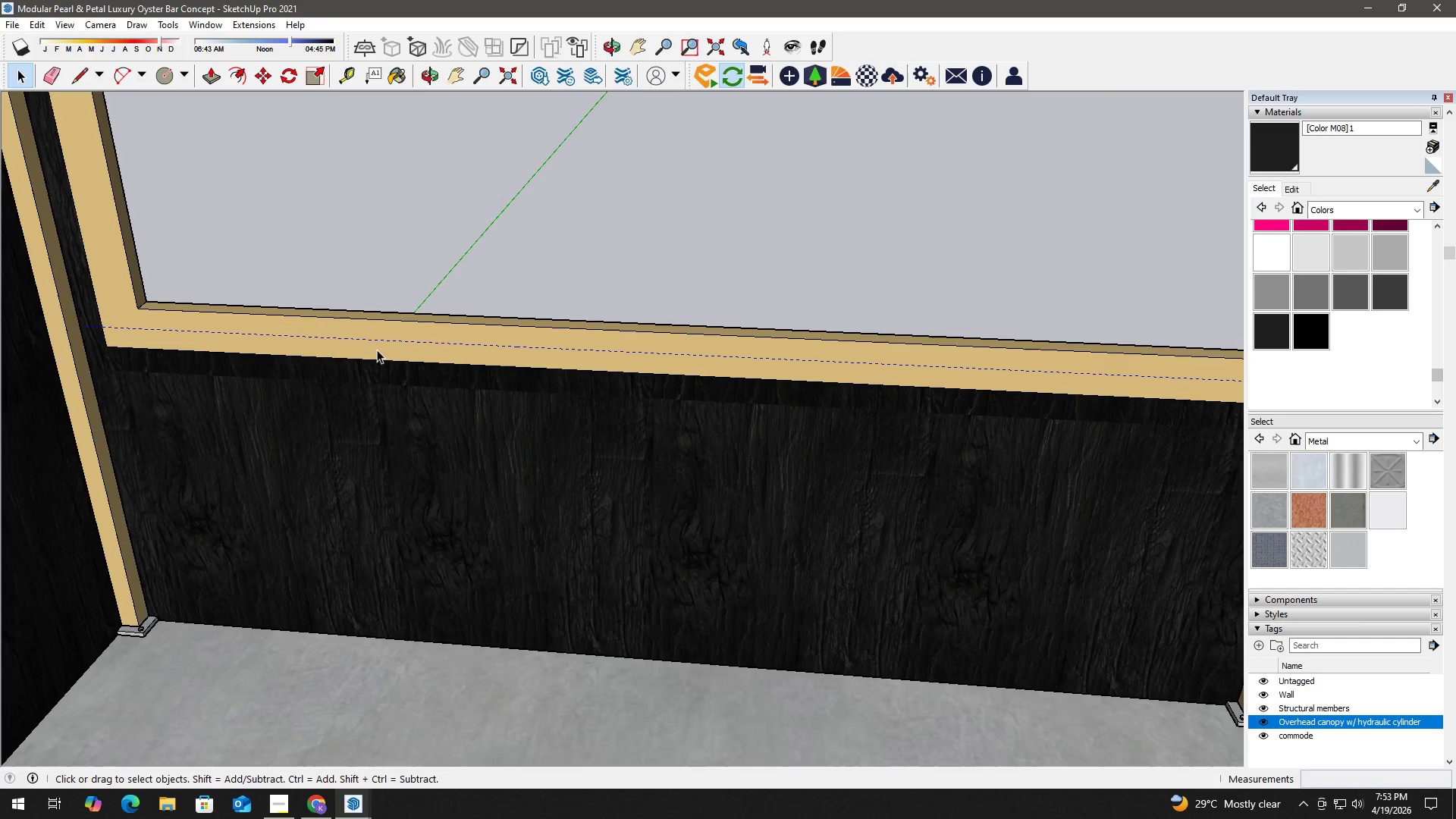 
triple_click([376, 350])
 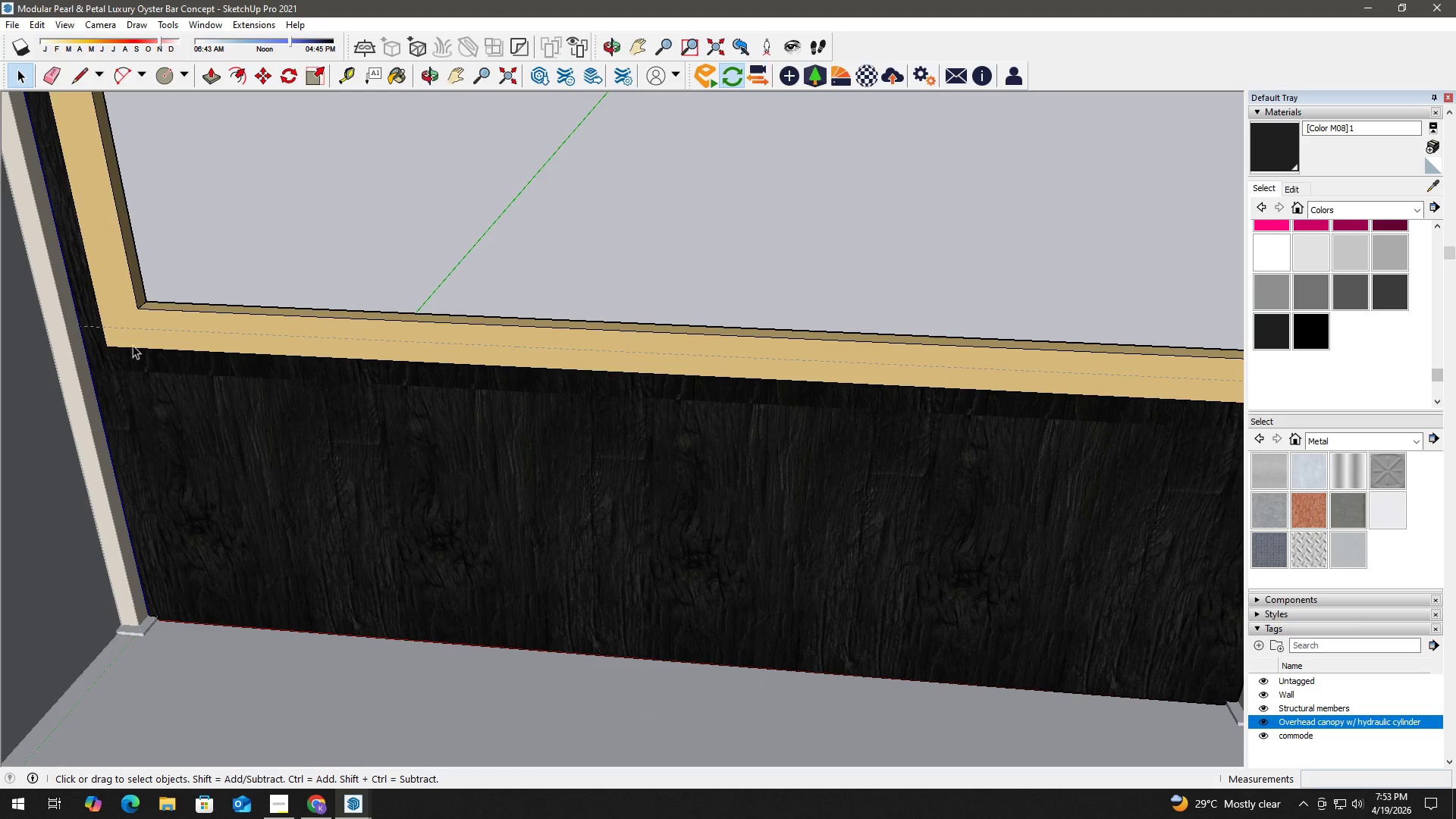 
key(Space)
 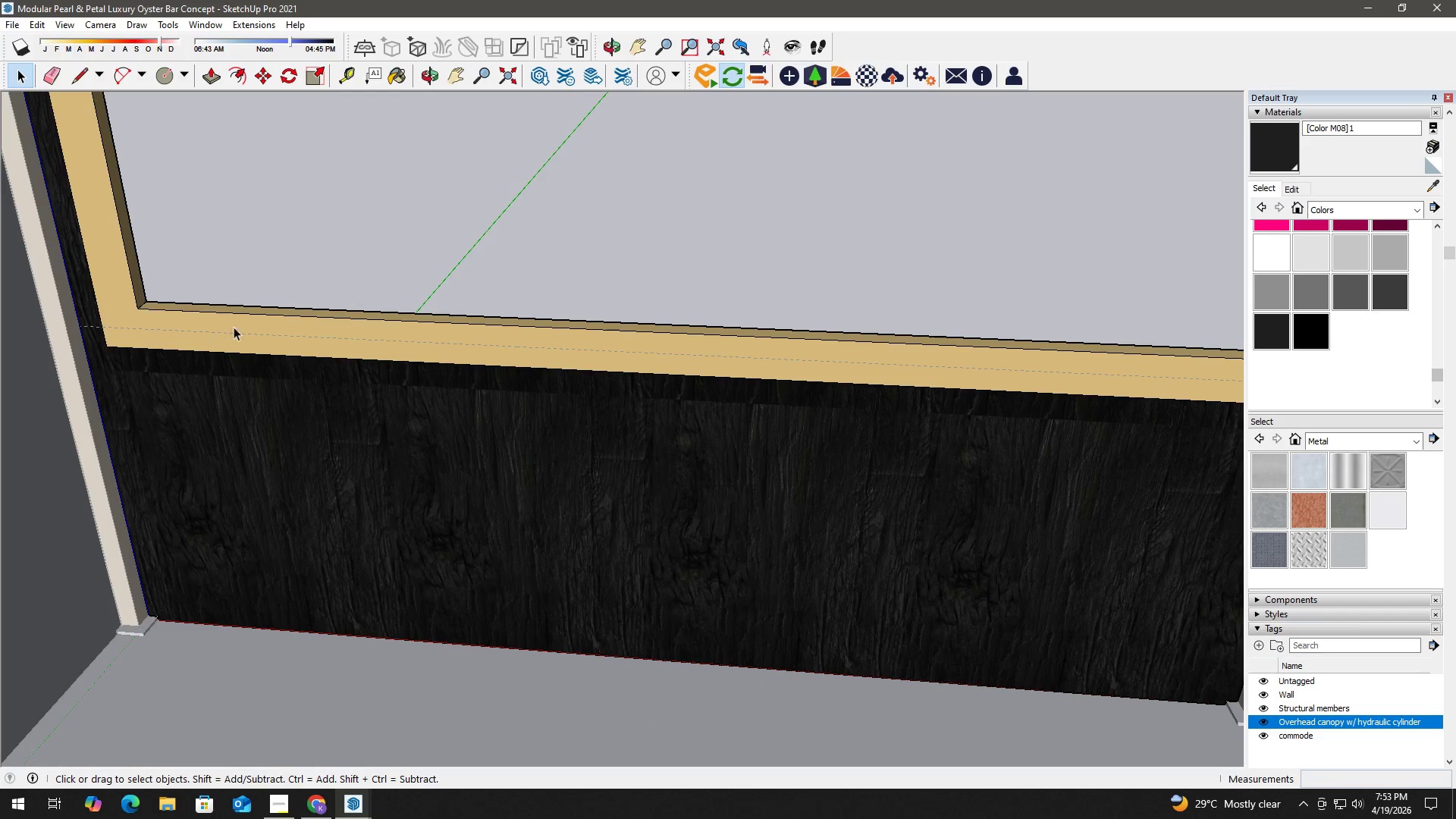 
key(T)
 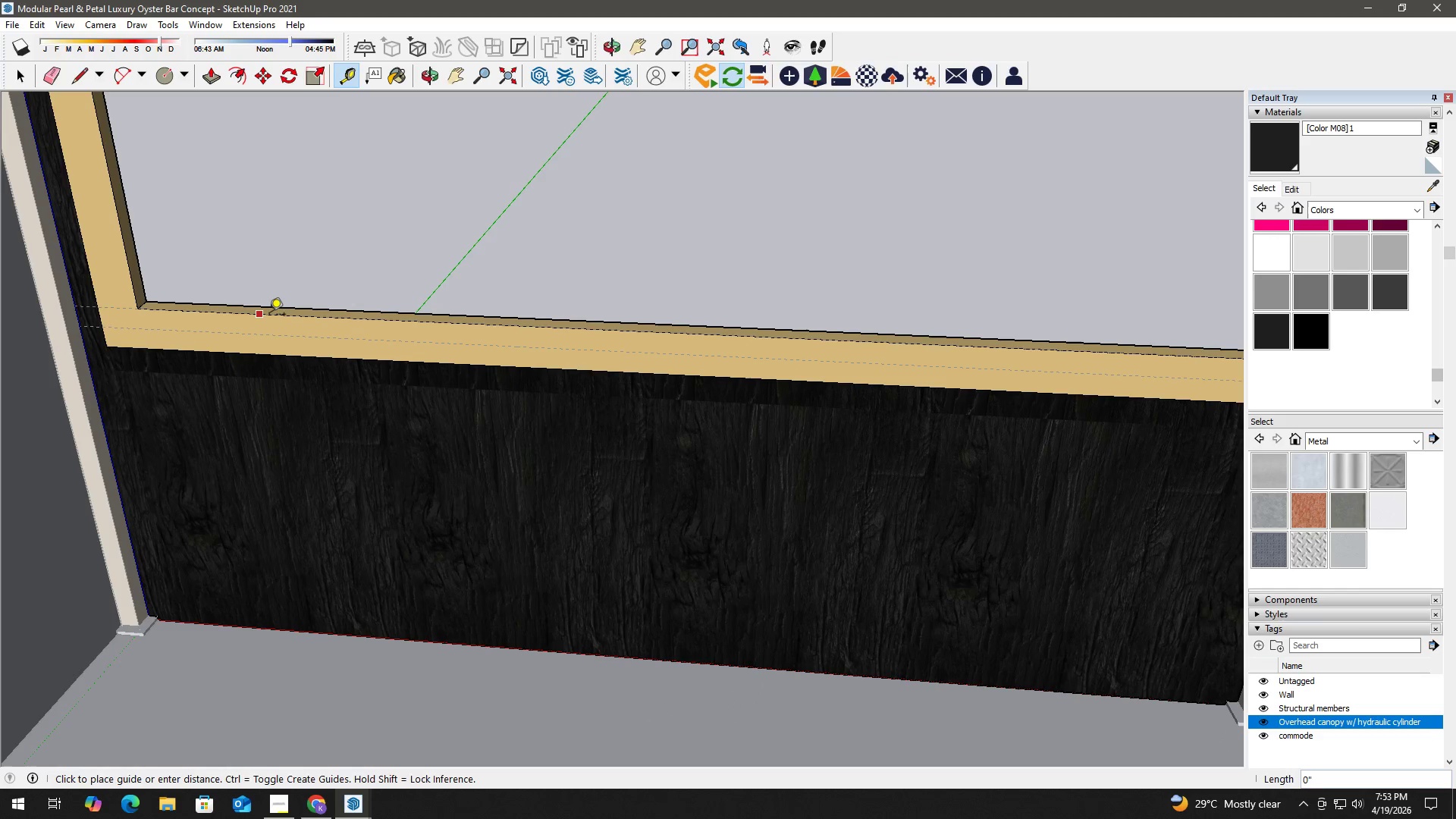 
double_click([271, 315])
 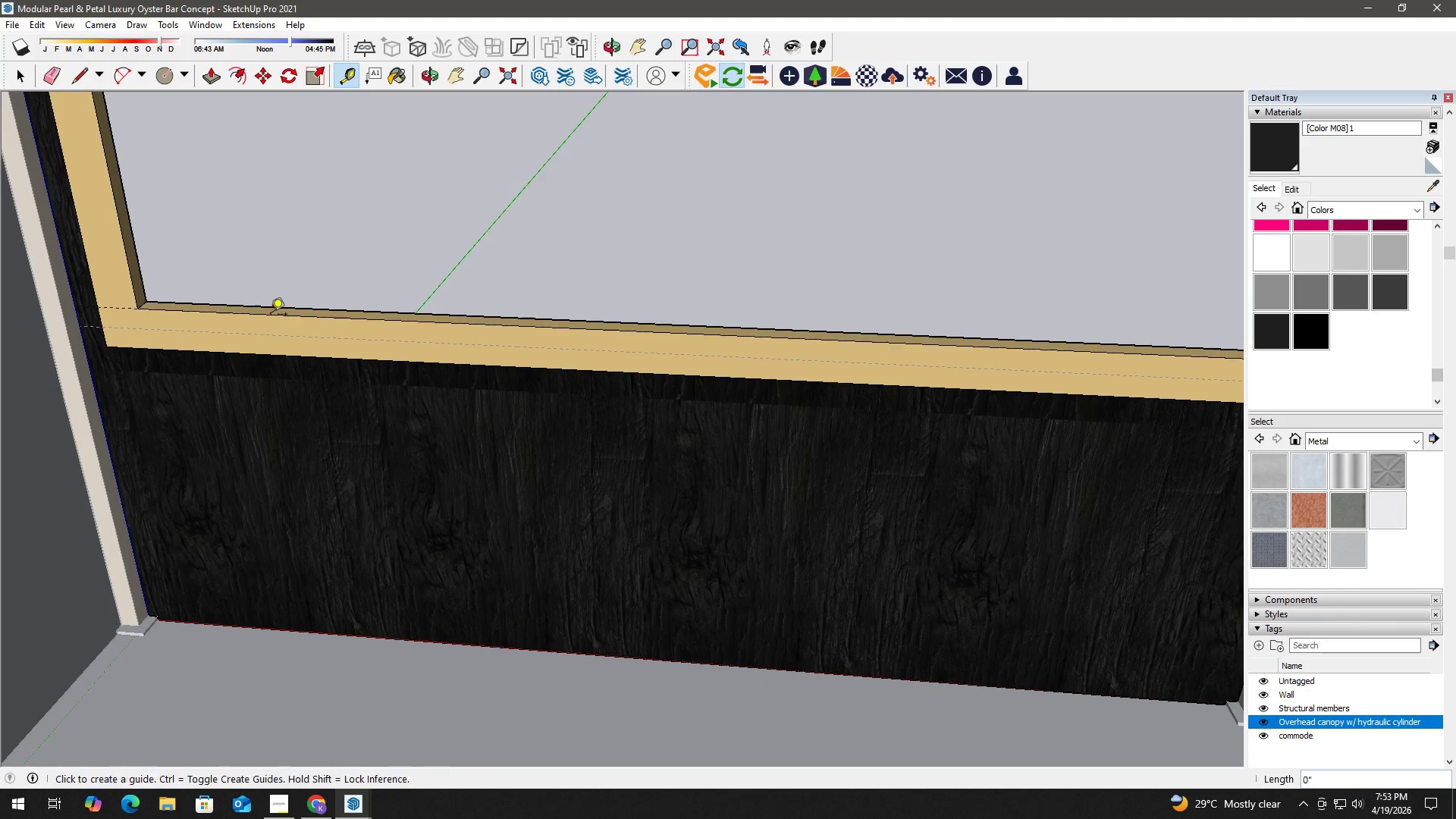 
key(Space)
 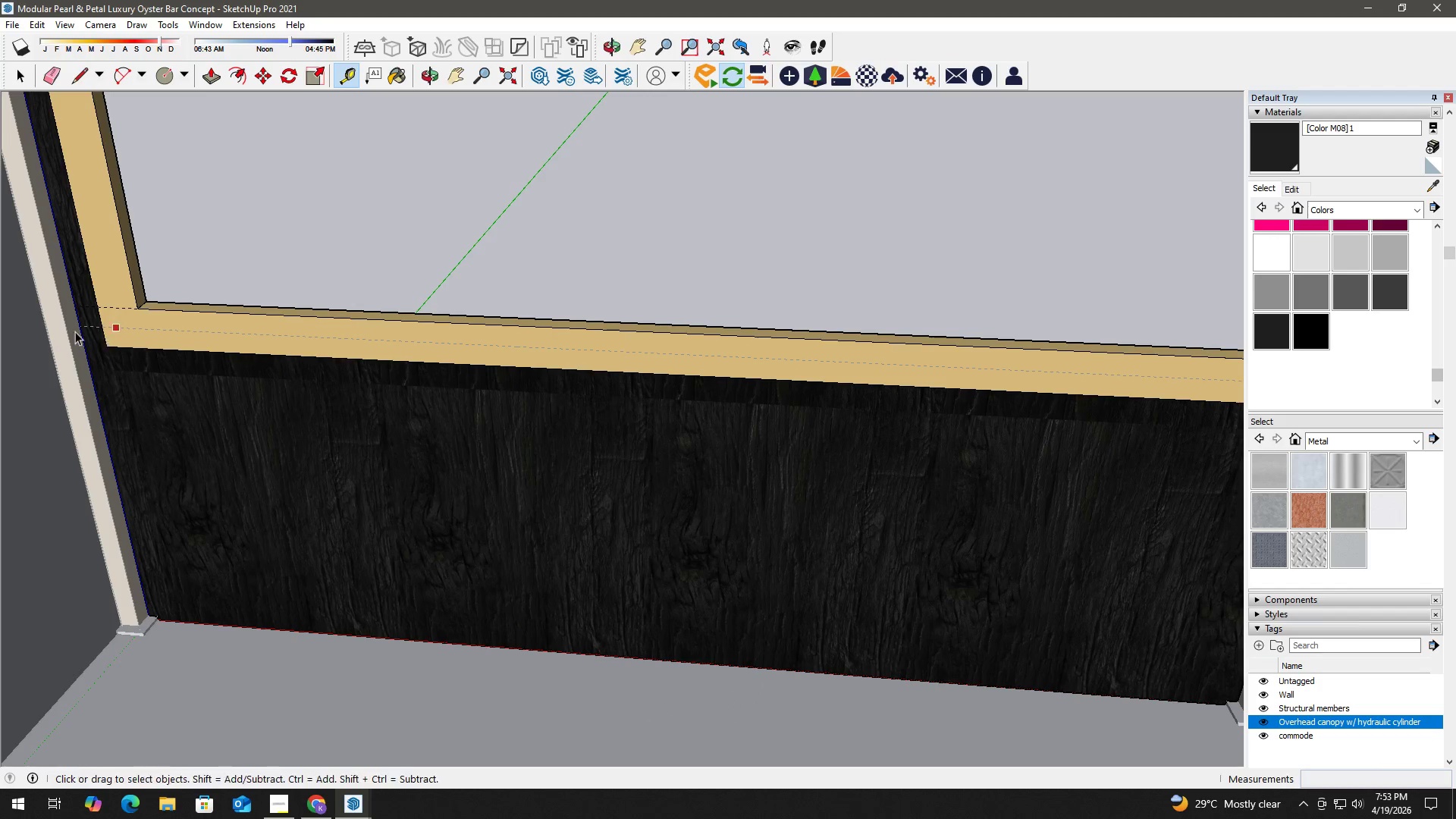 
key(R)
 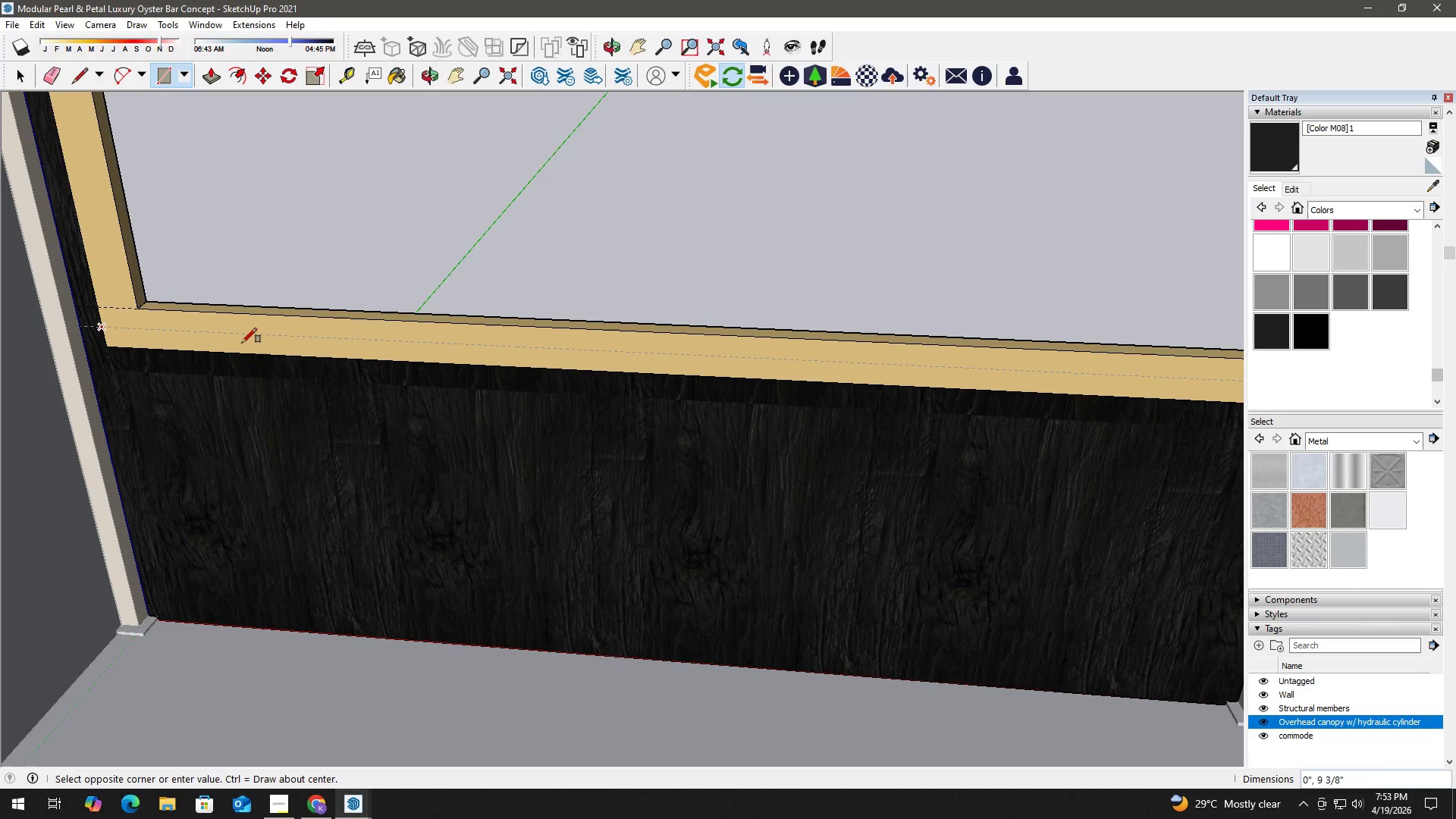 
hold_key(key=ShiftLeft, duration=0.66)
 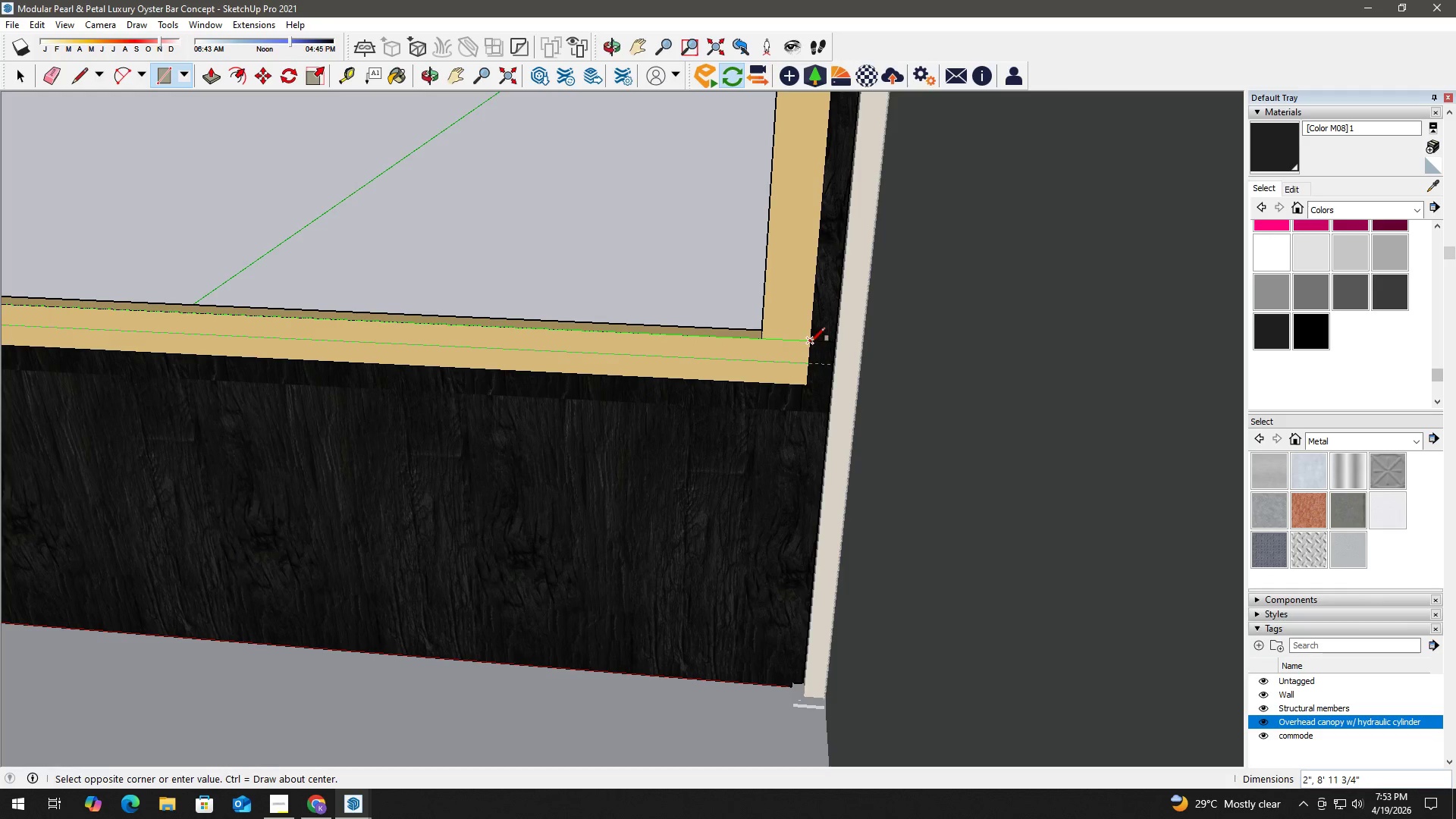 
left_click([811, 342])
 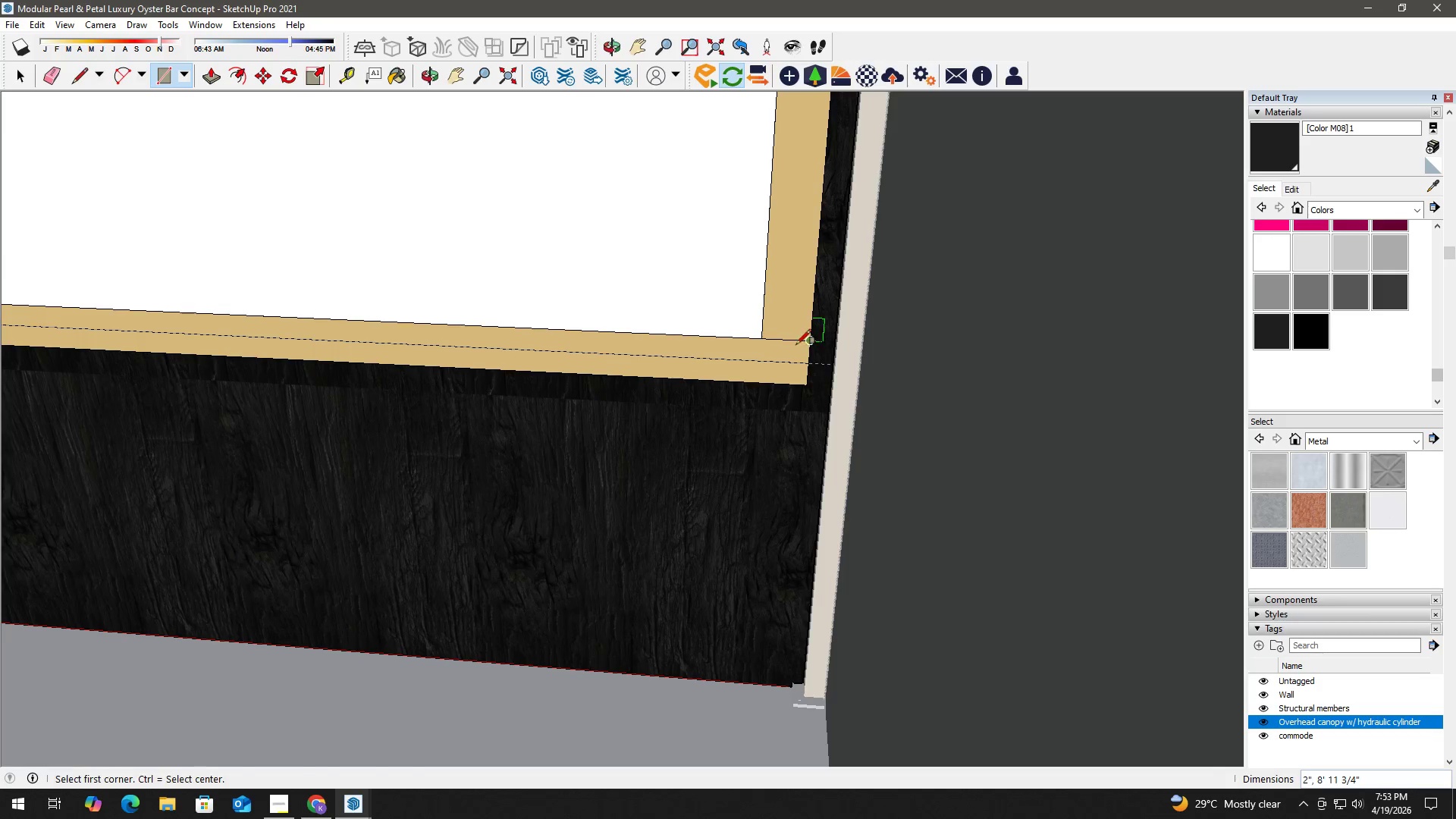 
key(Space)
 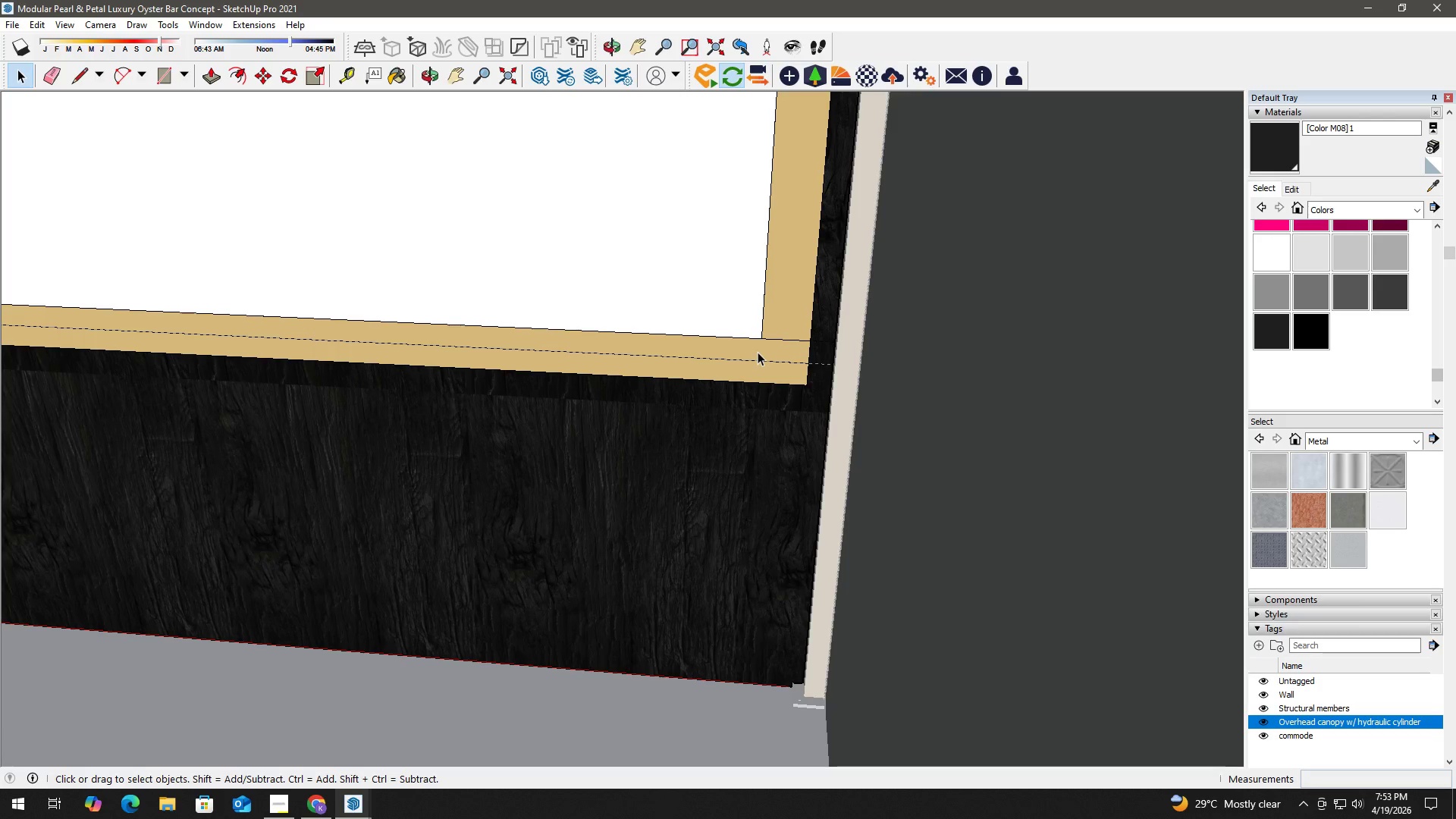 
double_click([758, 352])
 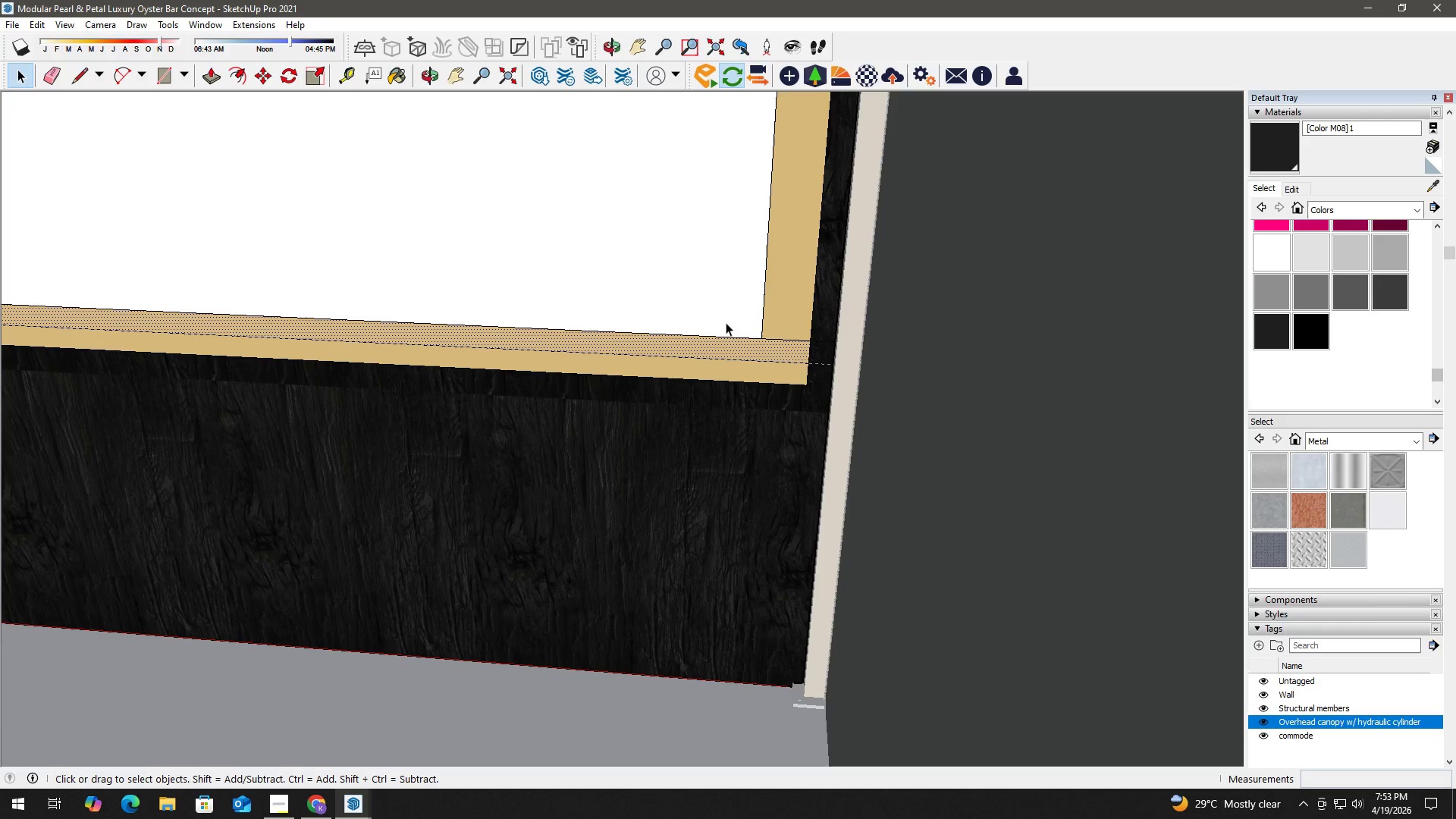 
triple_click([688, 290])
 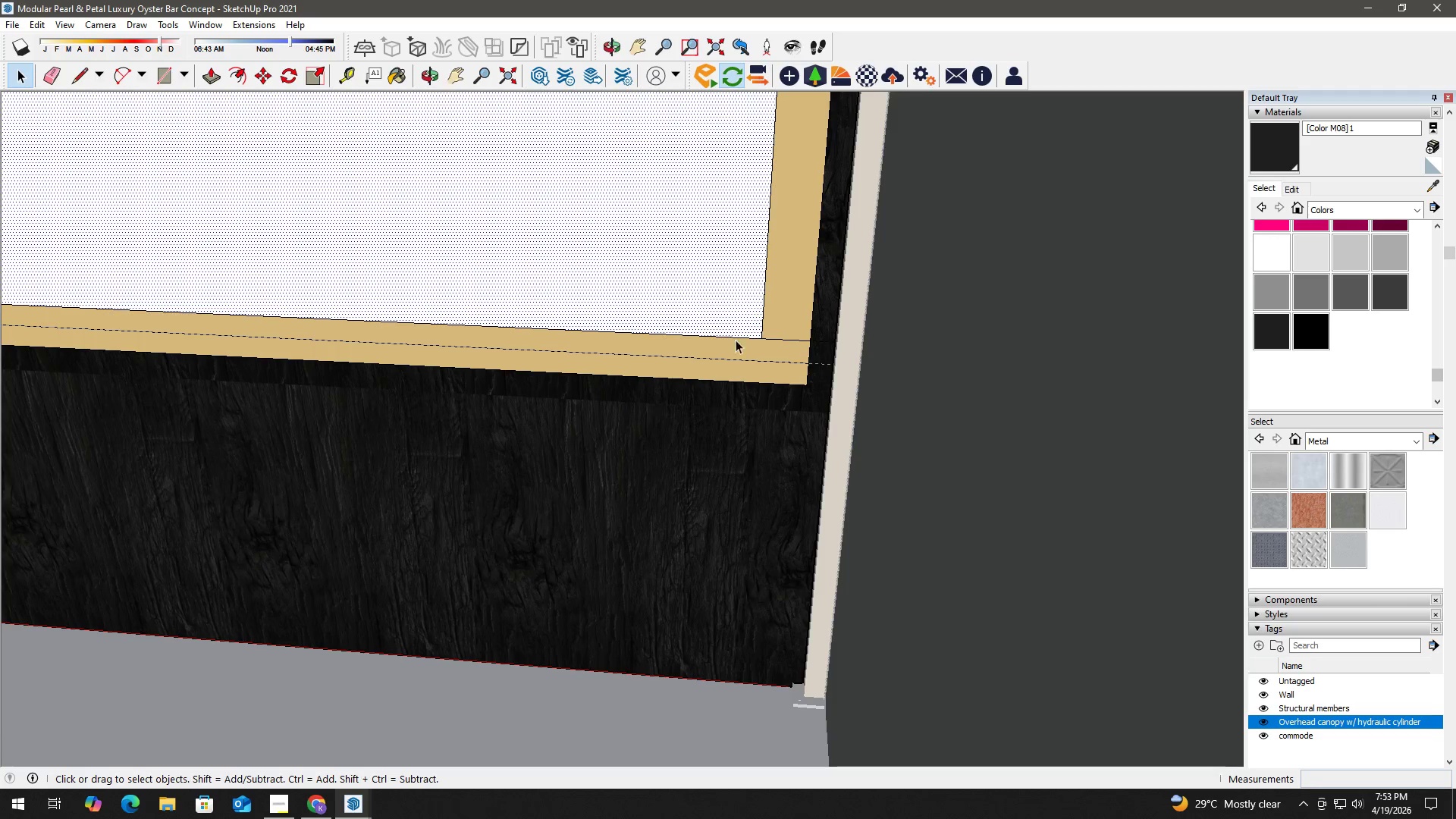 
key(Delete)
 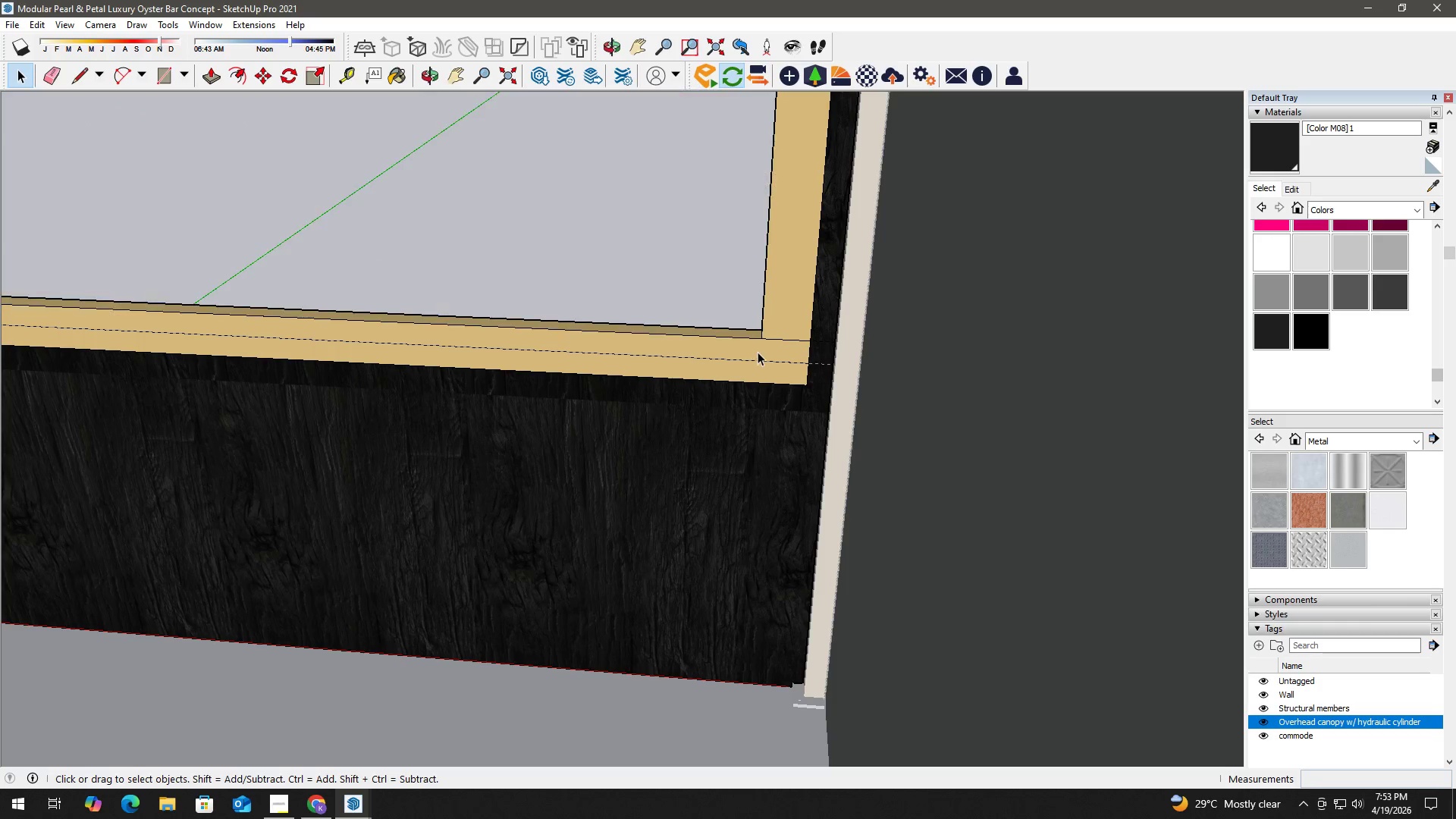 
left_click([758, 352])
 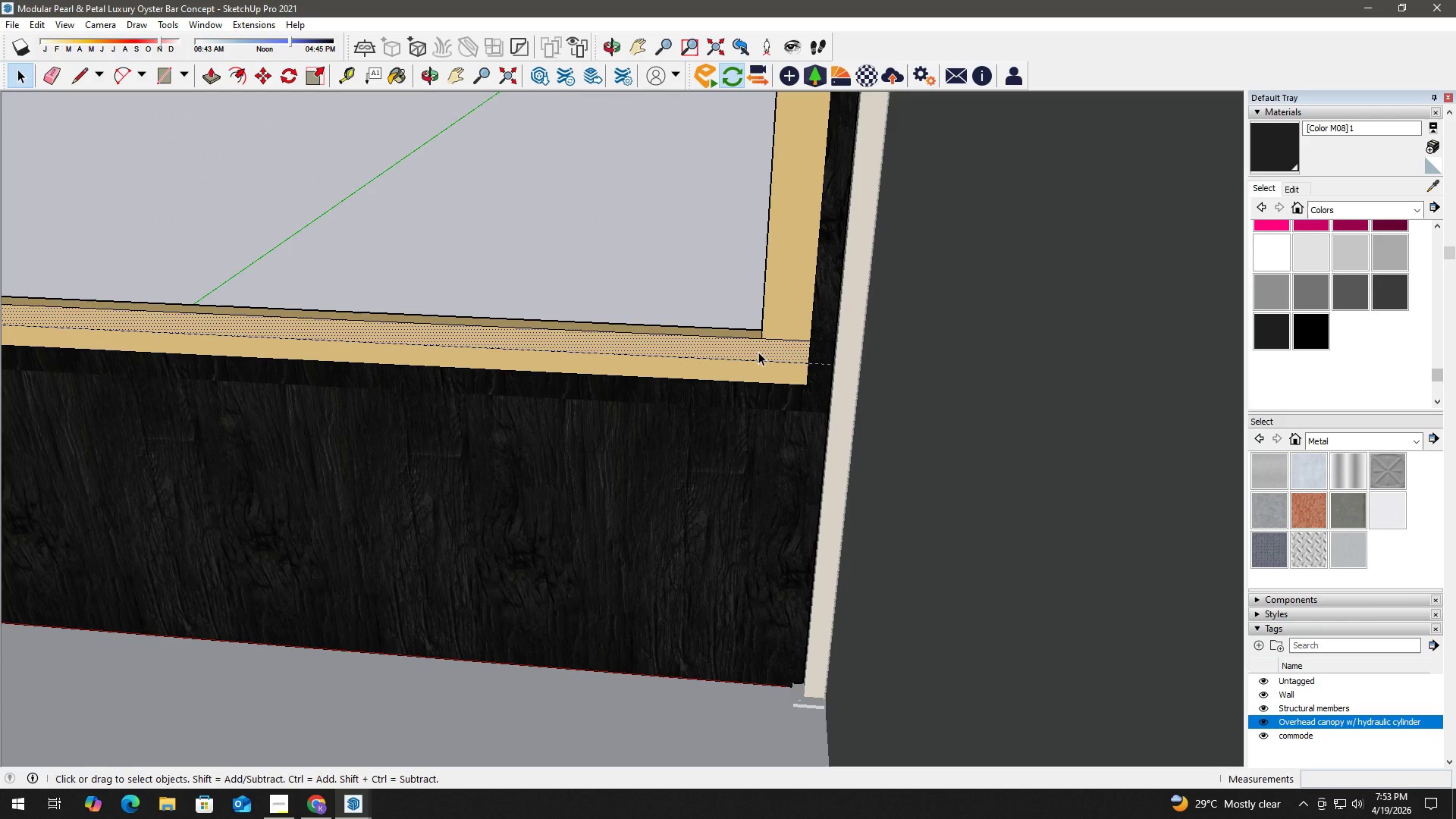 
key(P)
 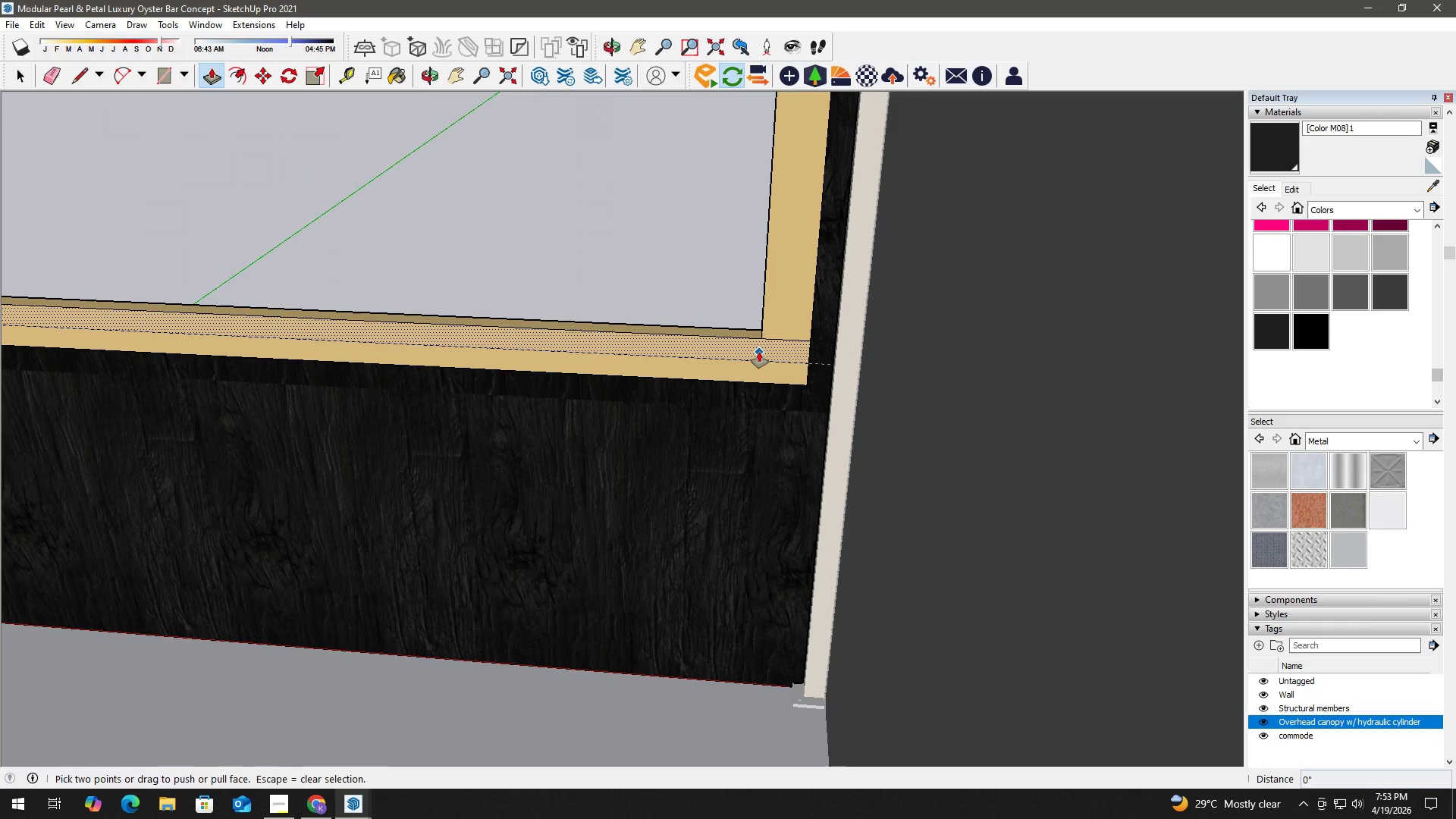 
left_click([759, 352])
 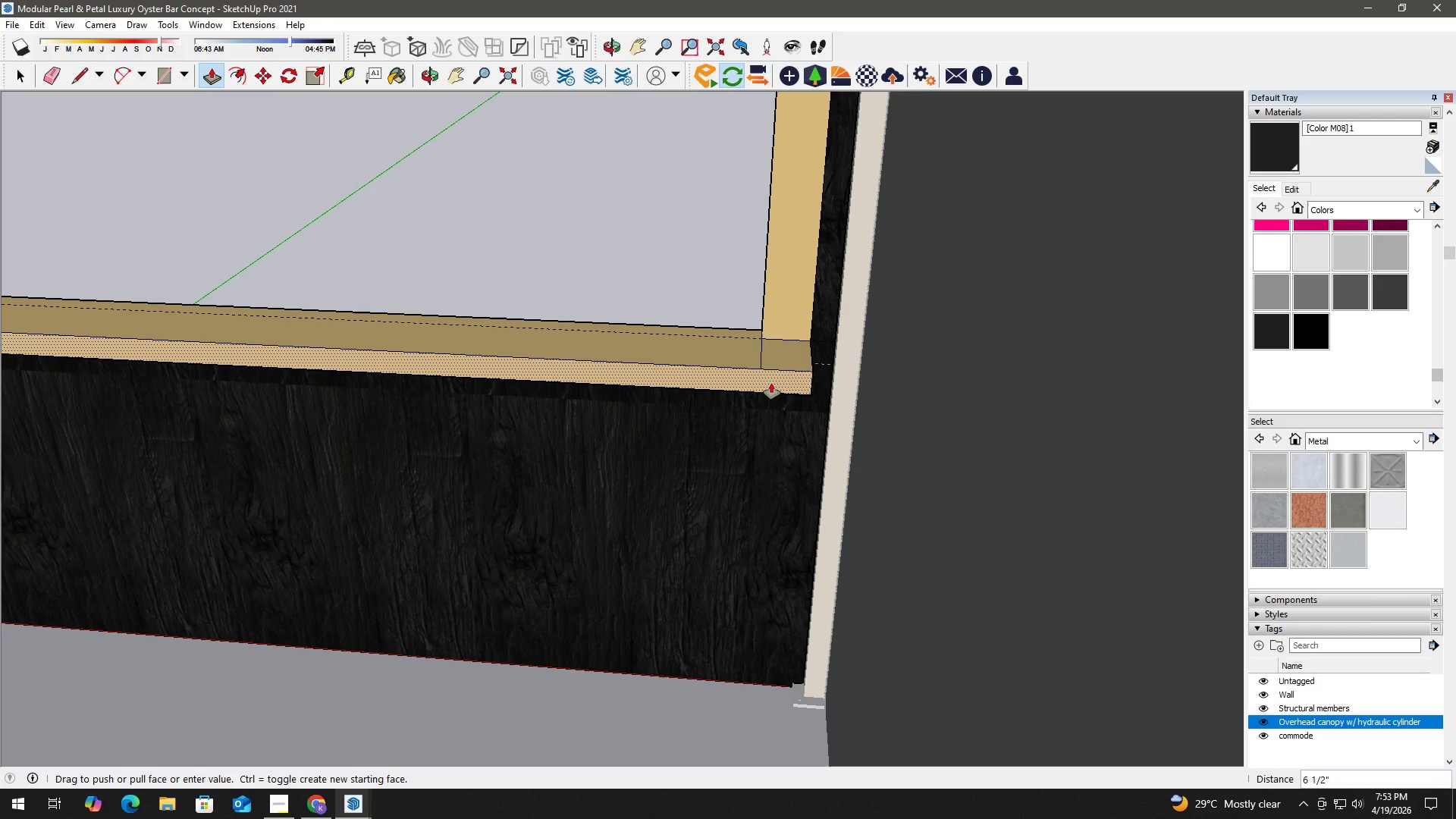 
key(Numpad4)
 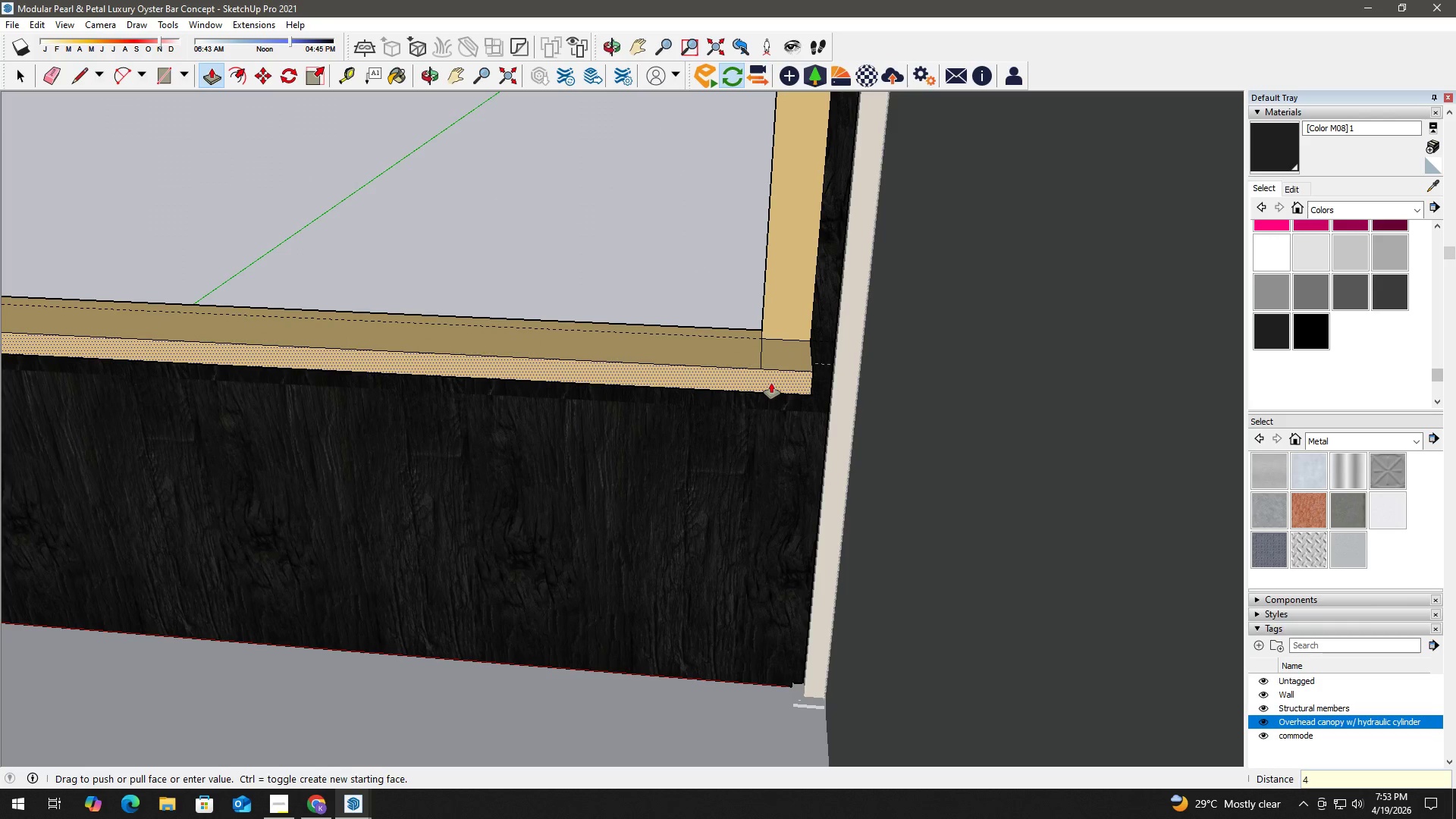 
key(NumpadEnter)
 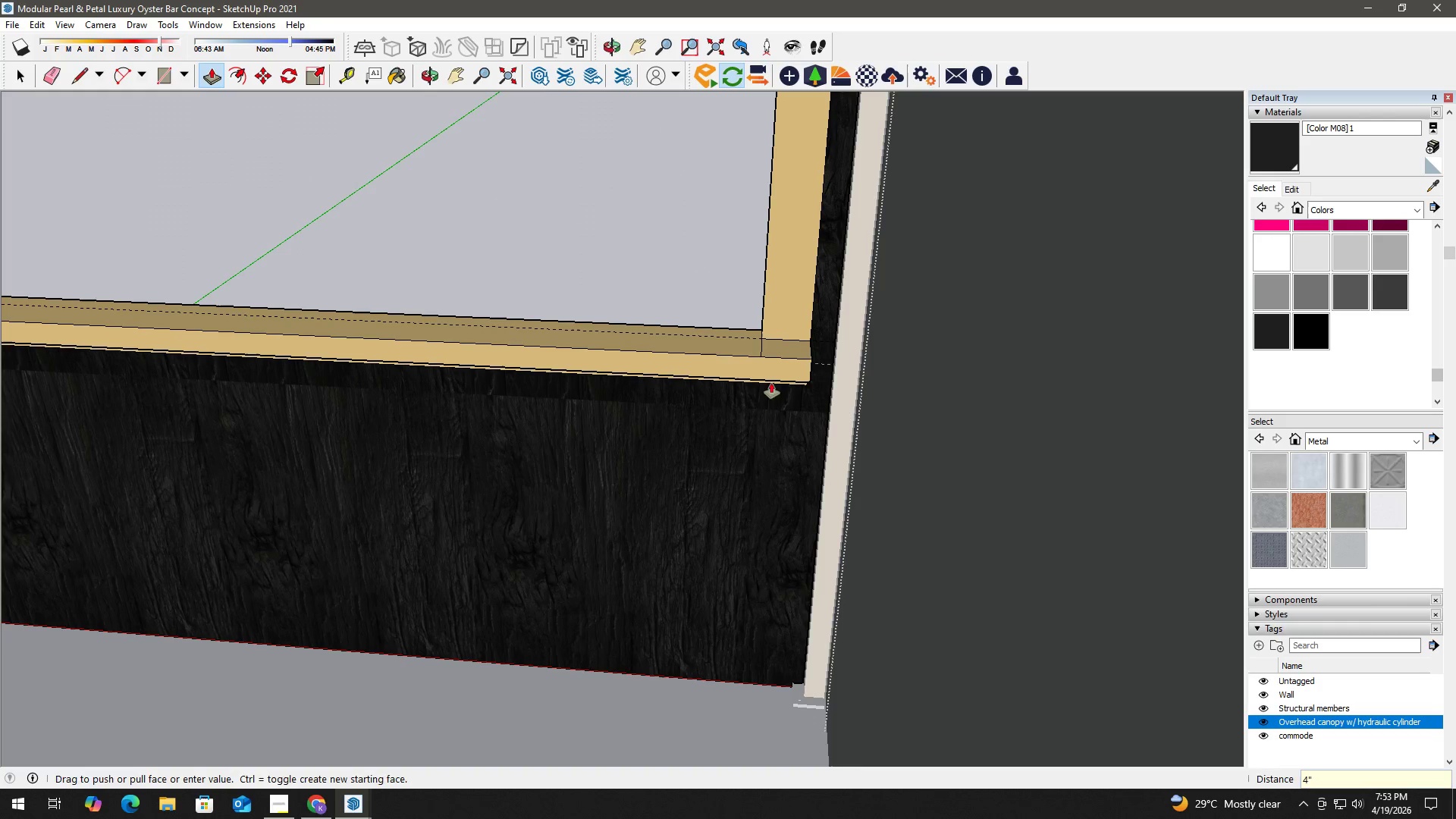 
key(Space)
 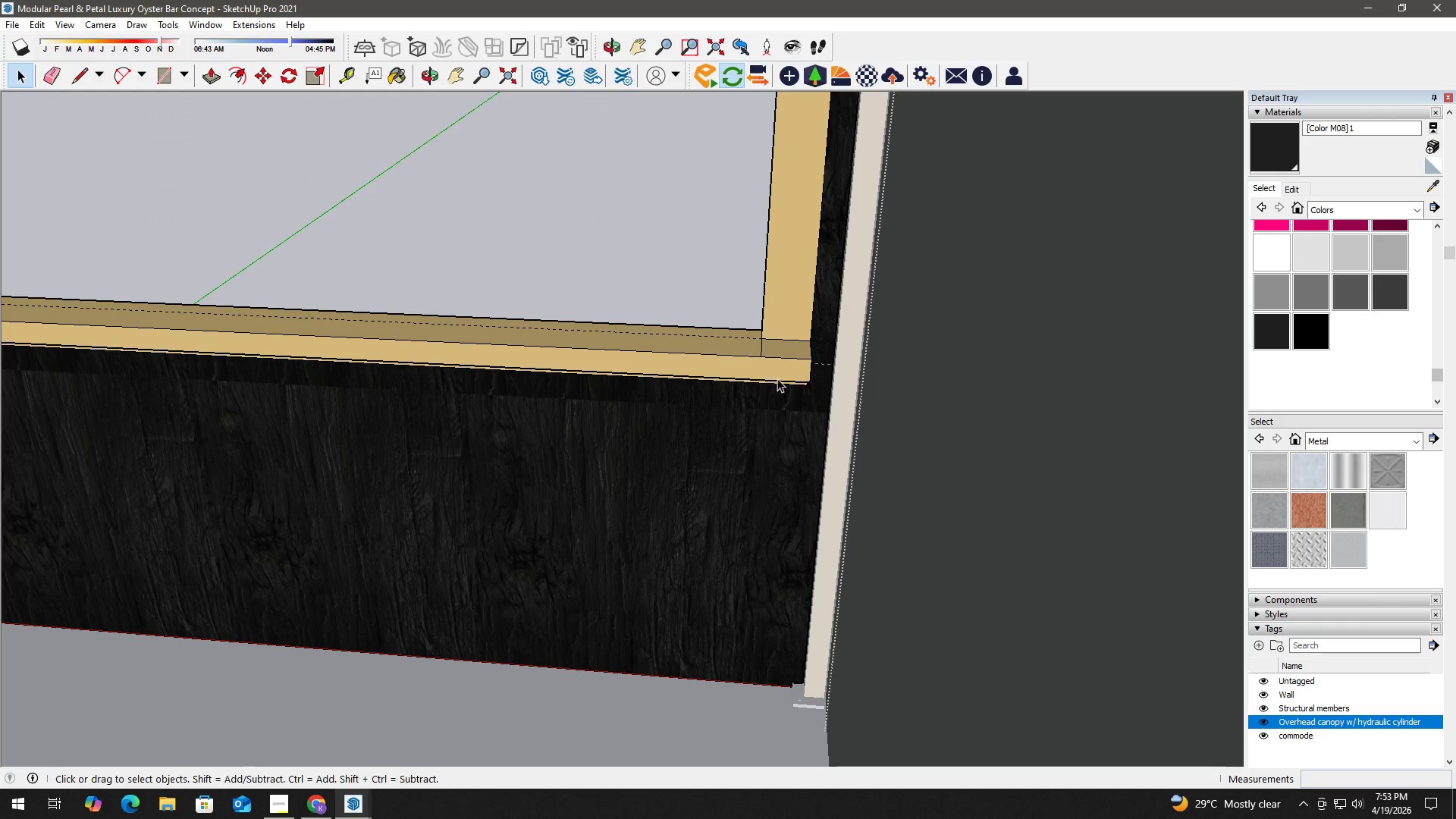 
key(E)
 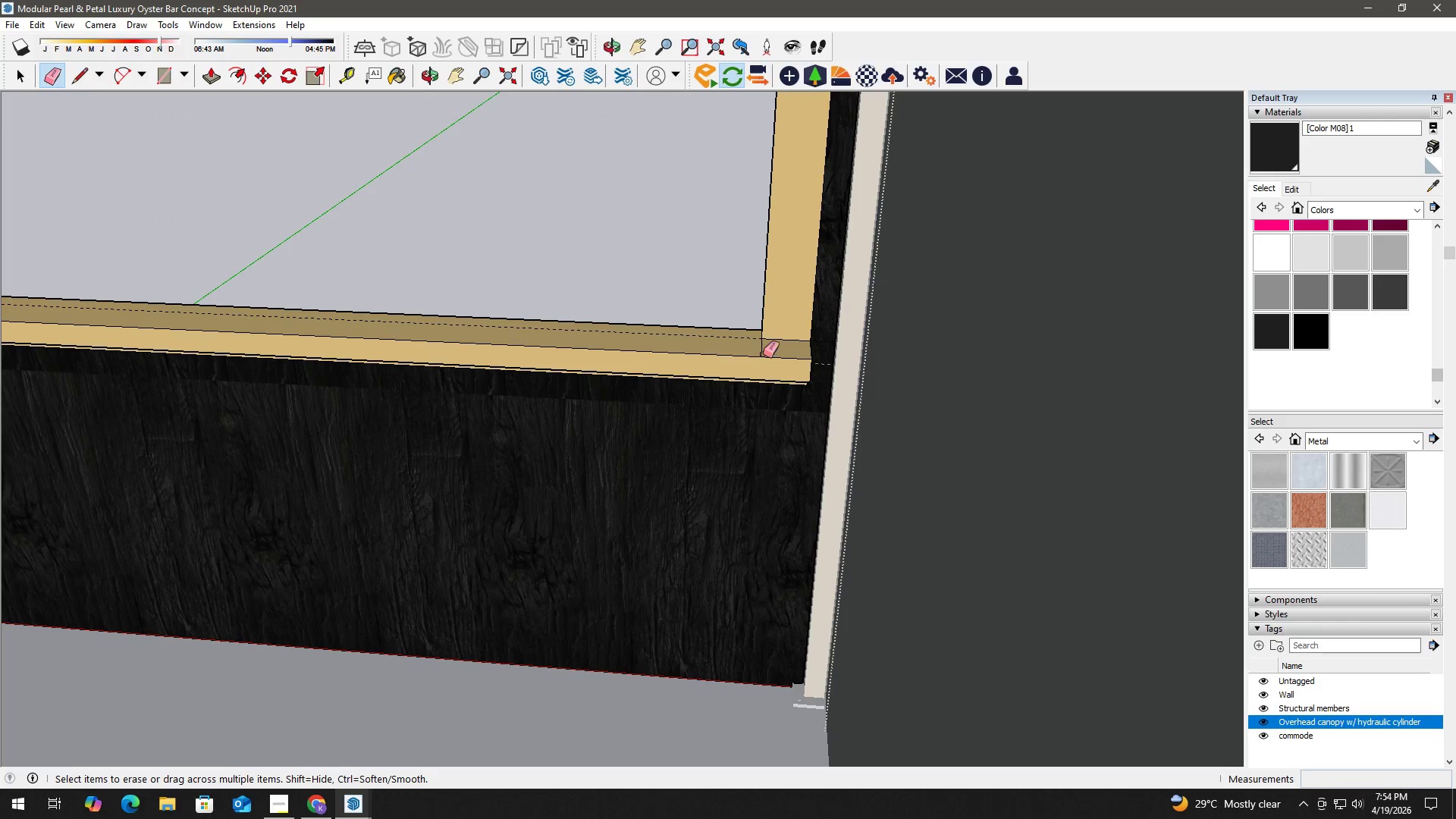 
left_click_drag(start_coordinate=[764, 349], to_coordinate=[755, 348])
 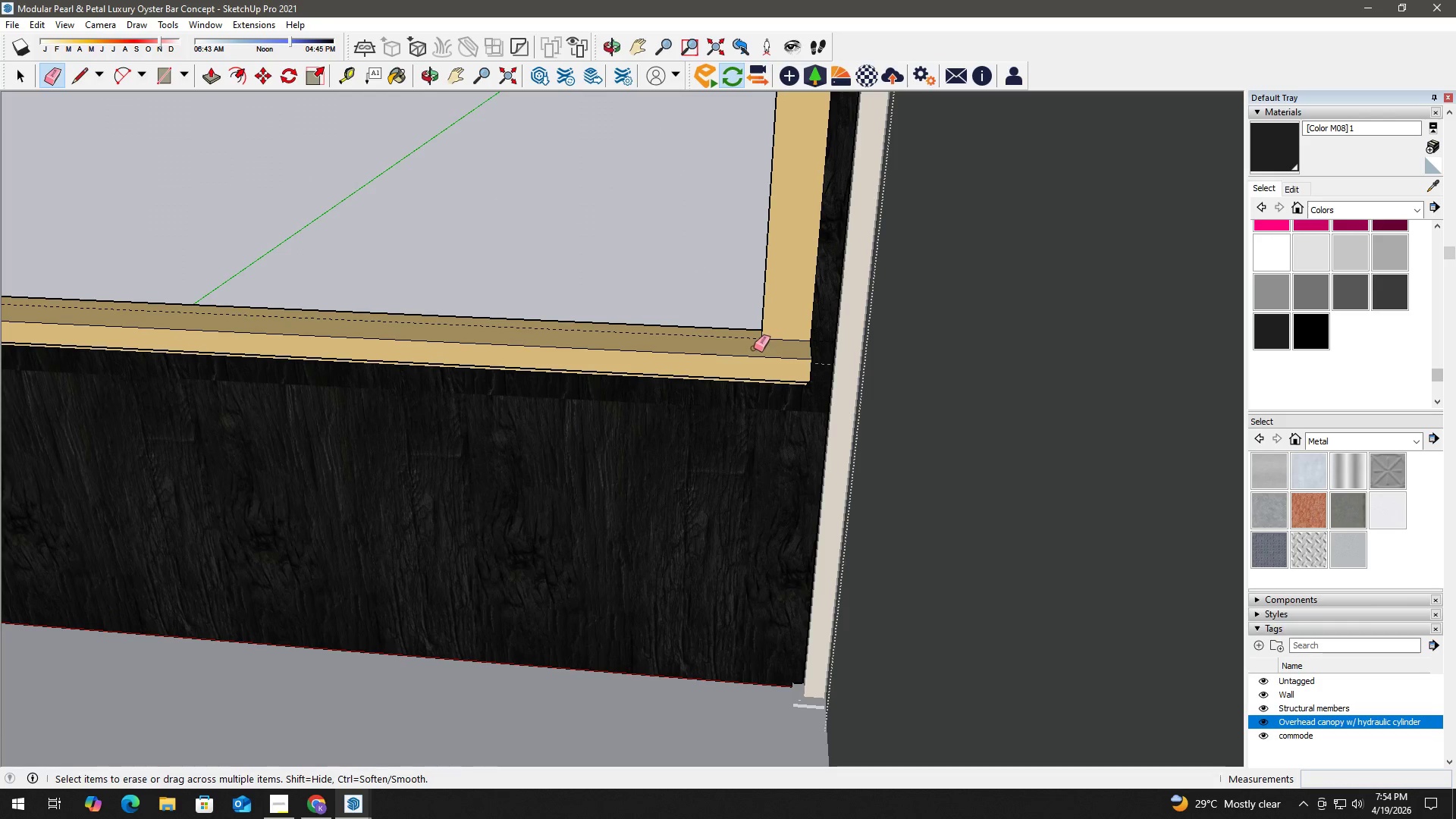 
type( he)
 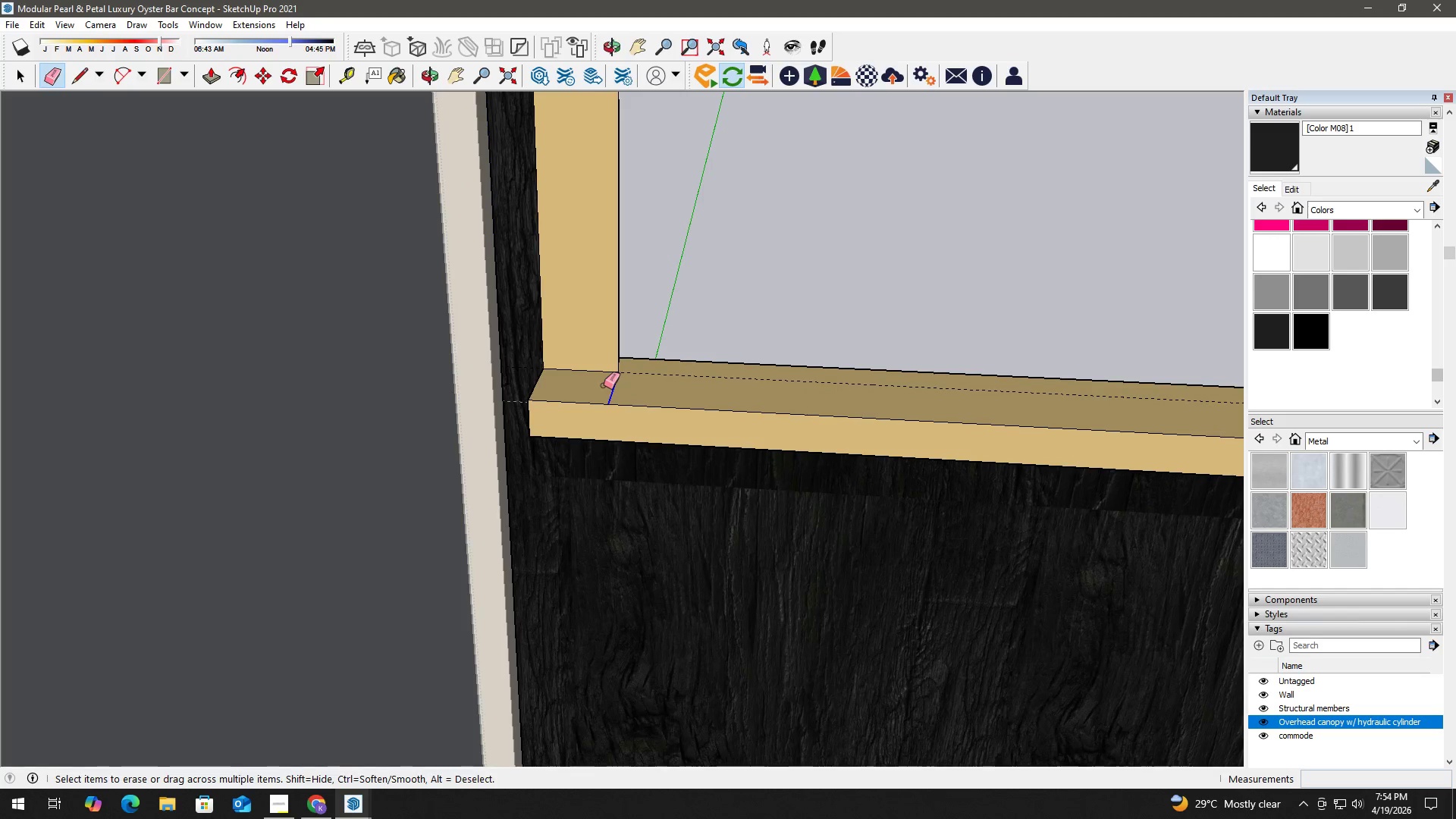 
left_click_drag(start_coordinate=[331, 339], to_coordinate=[953, 405])
 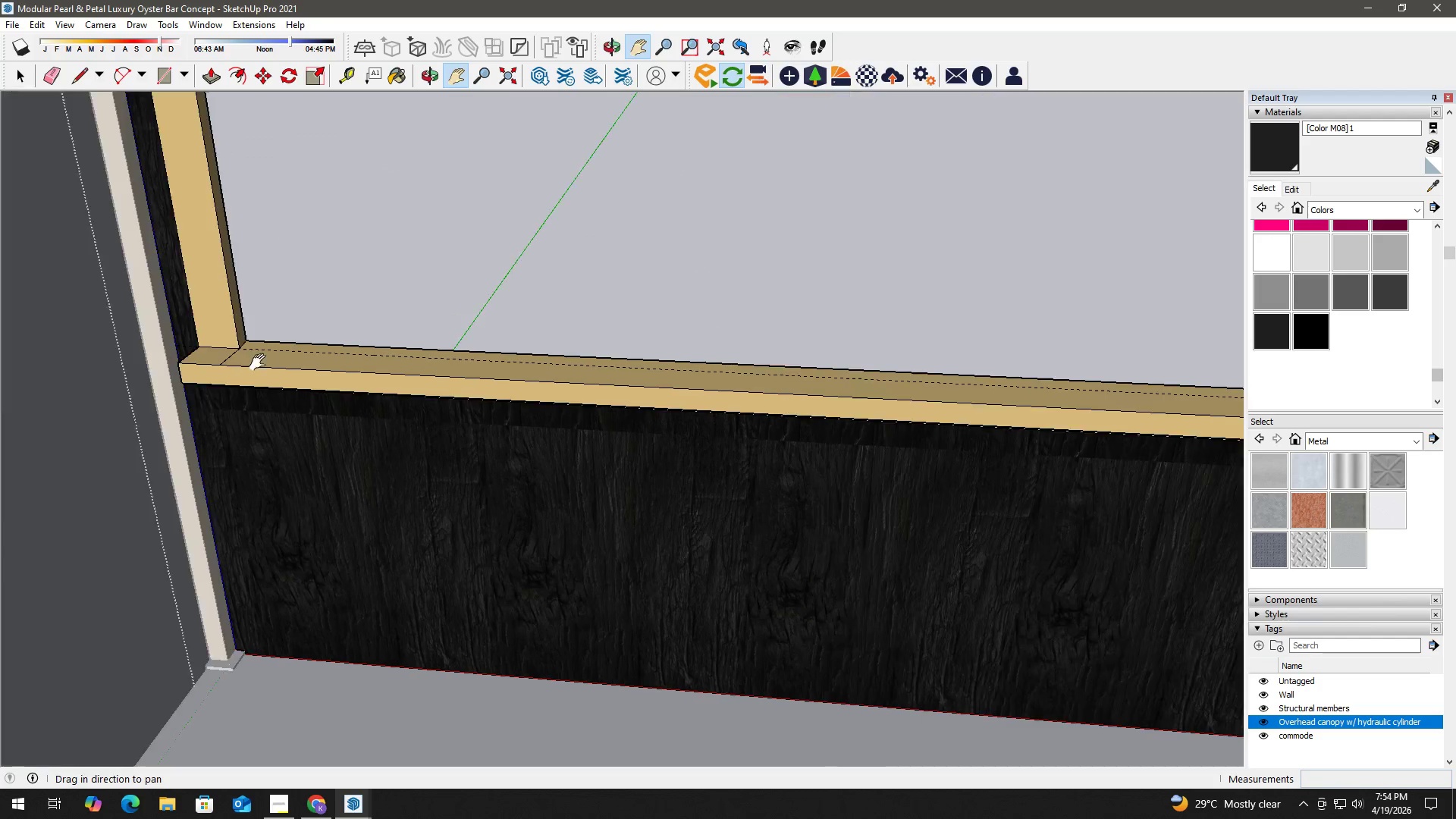 
left_click_drag(start_coordinate=[262, 362], to_coordinate=[625, 396])
 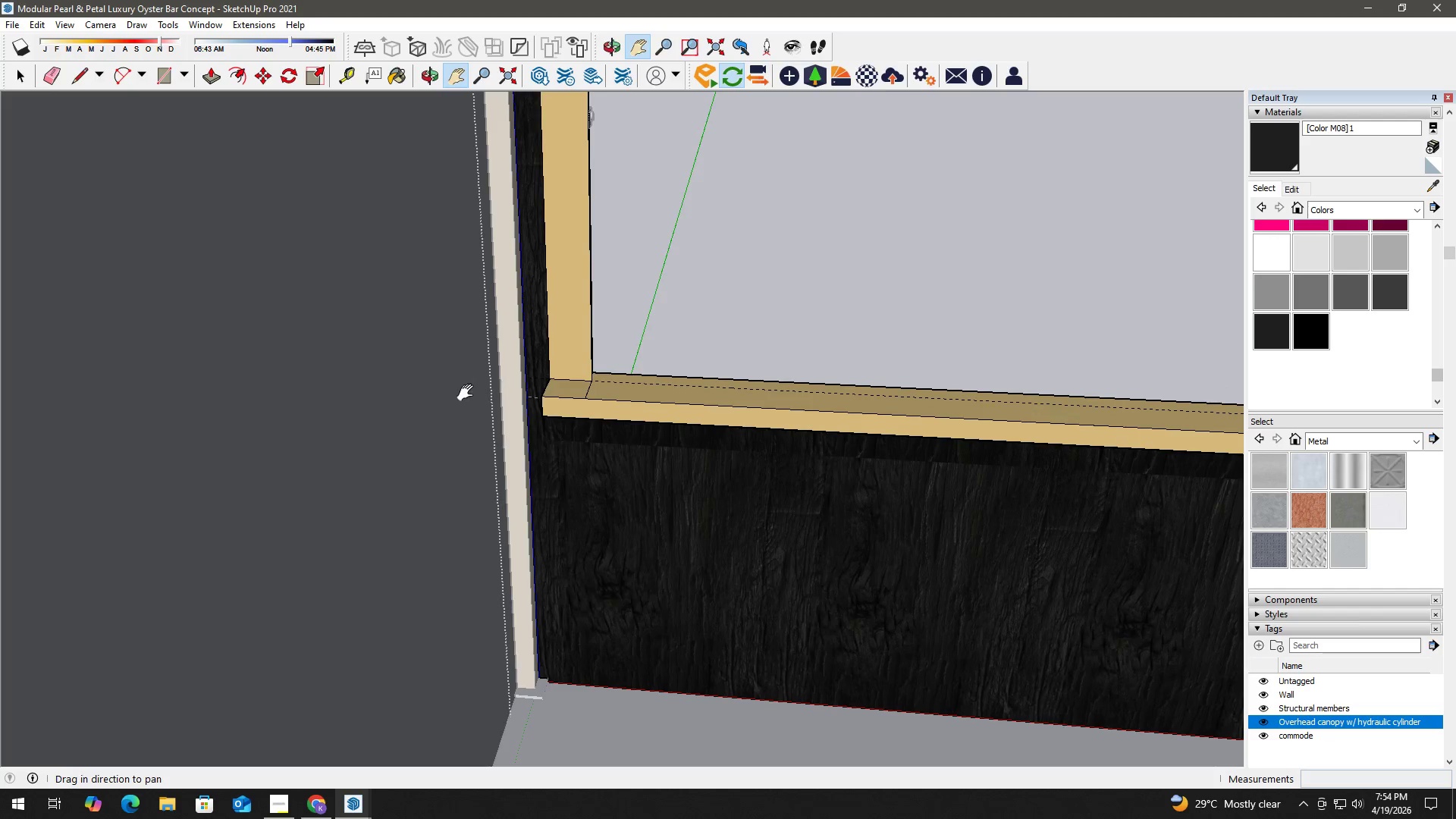 
left_click_drag(start_coordinate=[647, 390], to_coordinate=[604, 385])
 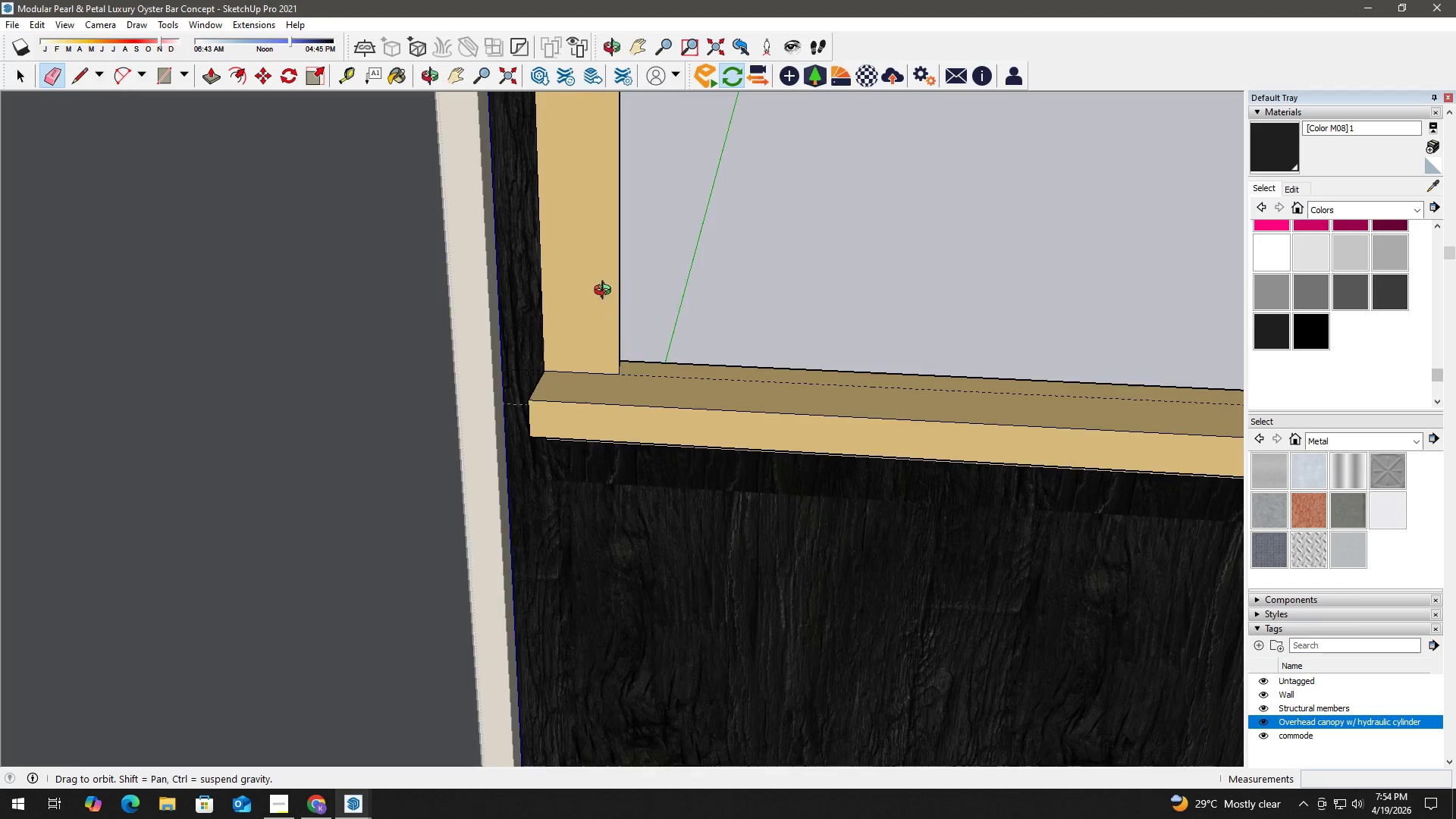 
scroll: coordinate [556, 188], scroll_direction: up, amount: 7.0
 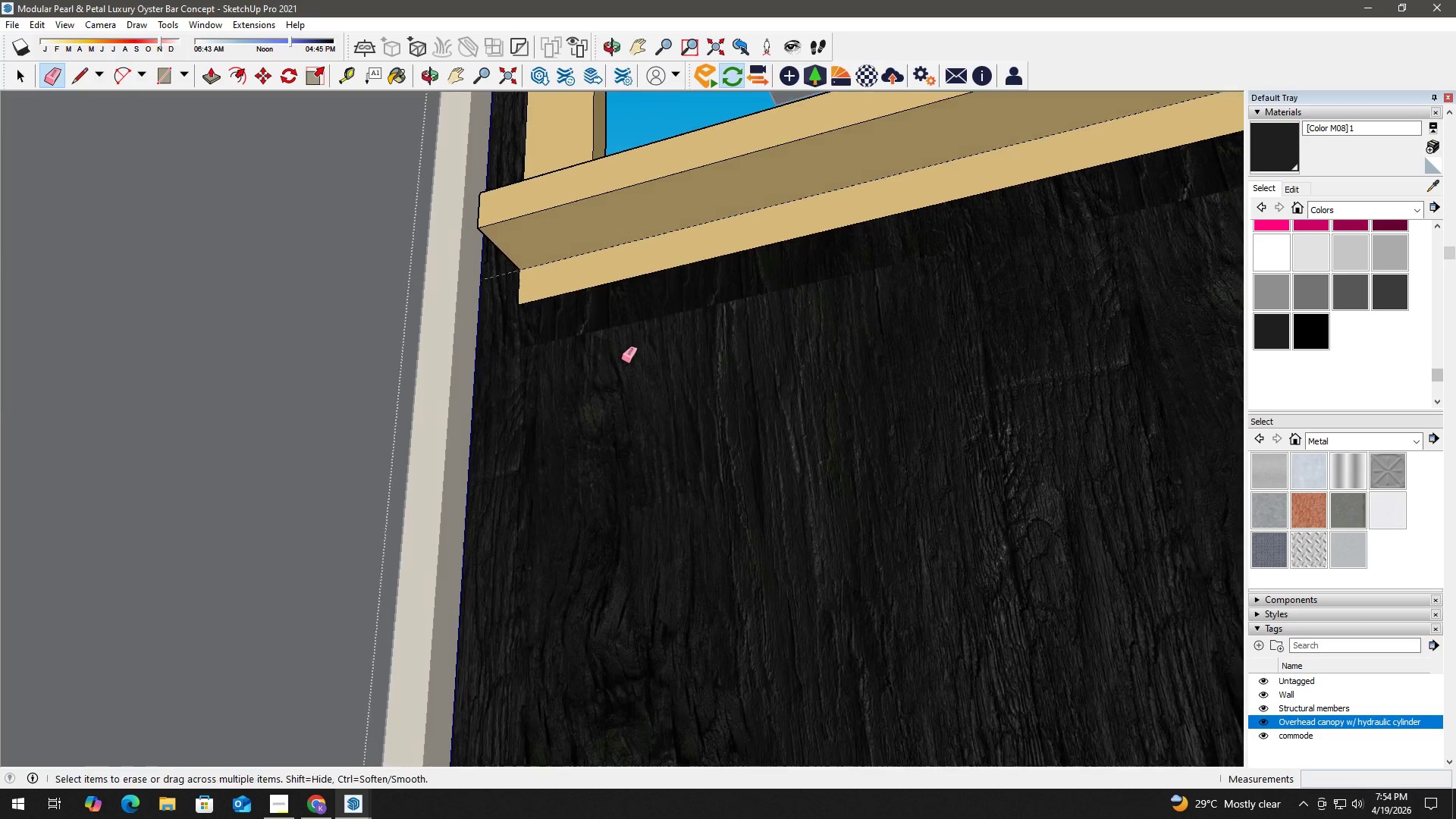 
key(Space)
 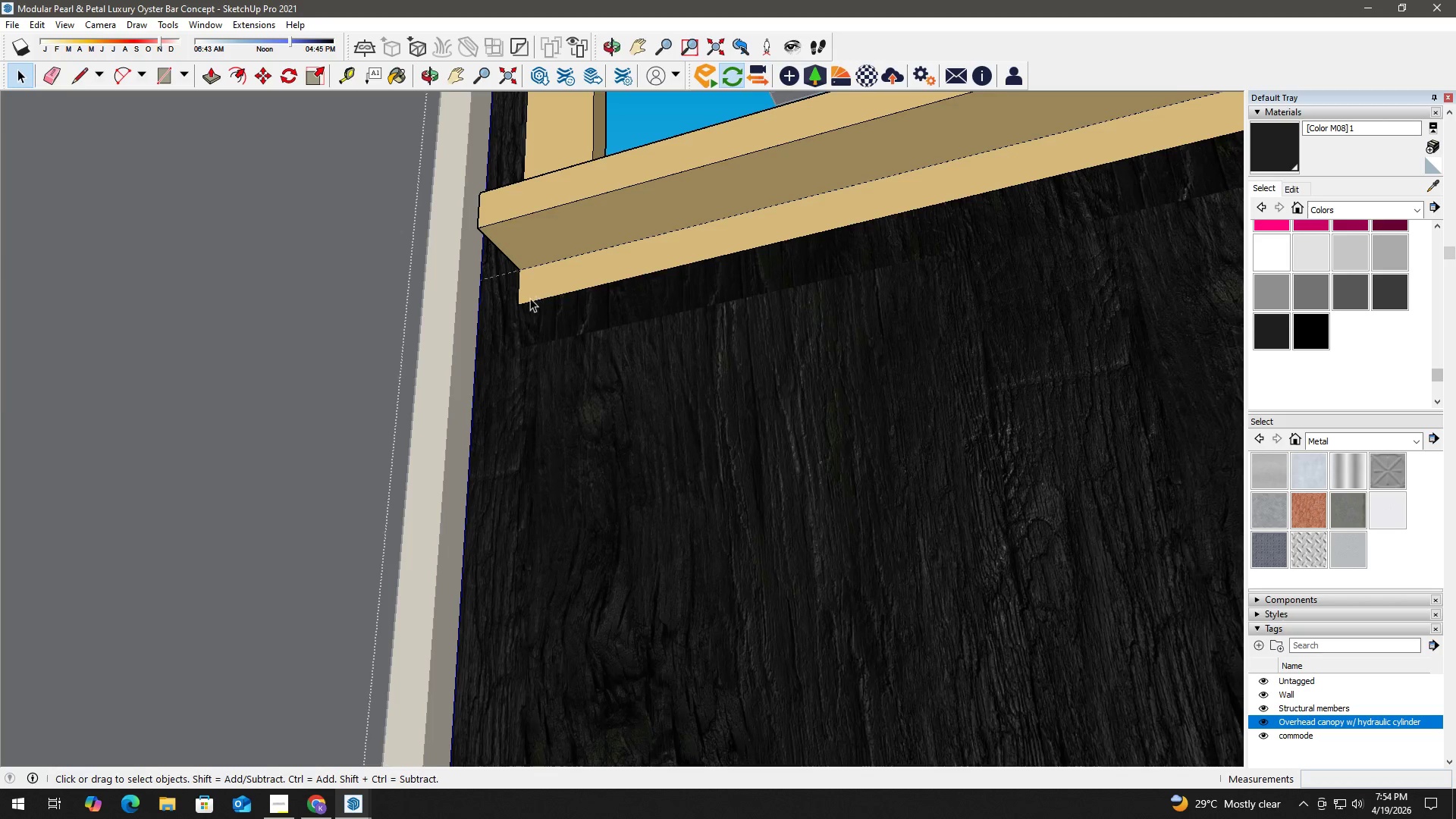 
scroll: coordinate [528, 305], scroll_direction: down, amount: 3.0
 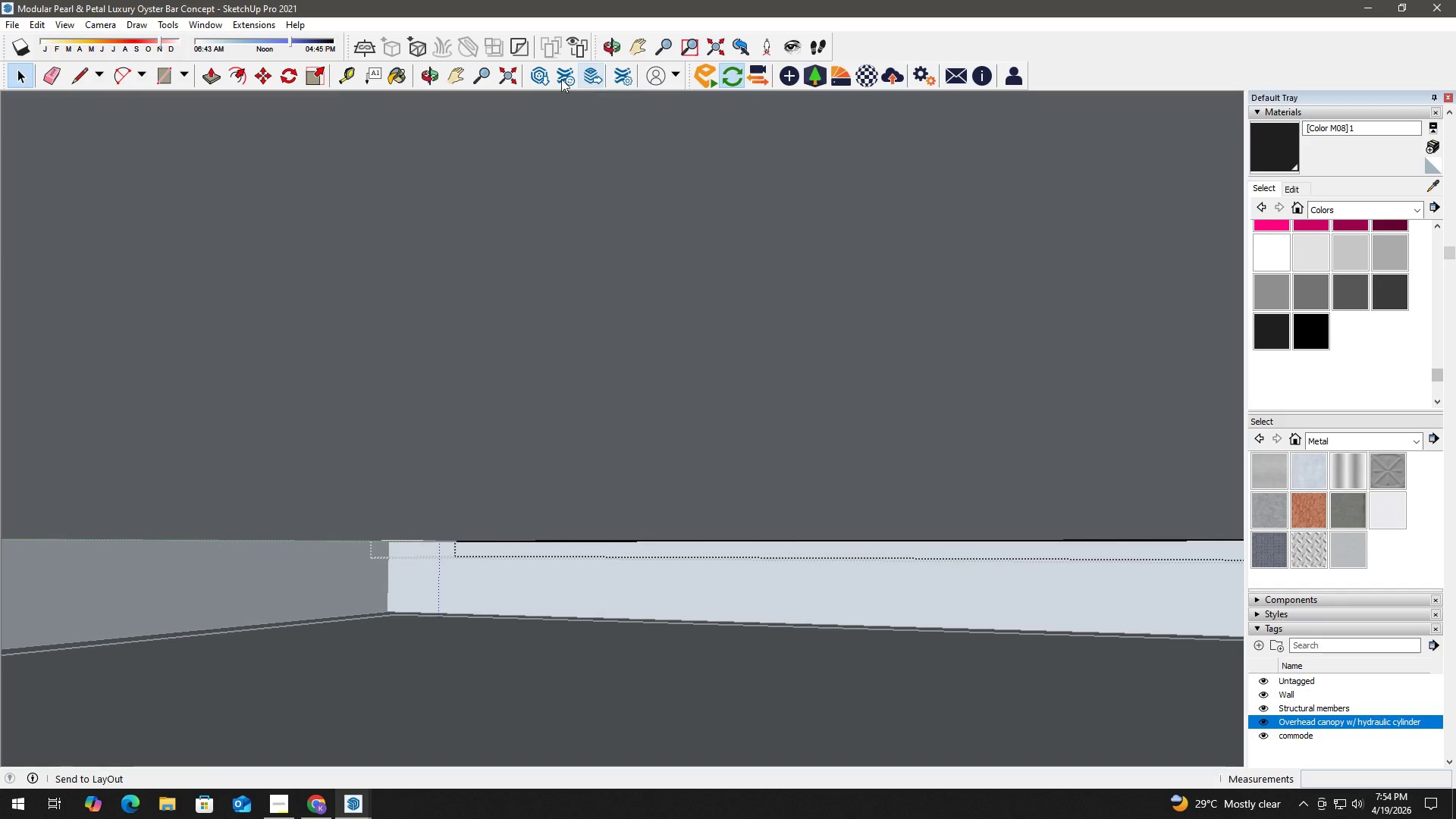 
left_click([516, 78])
 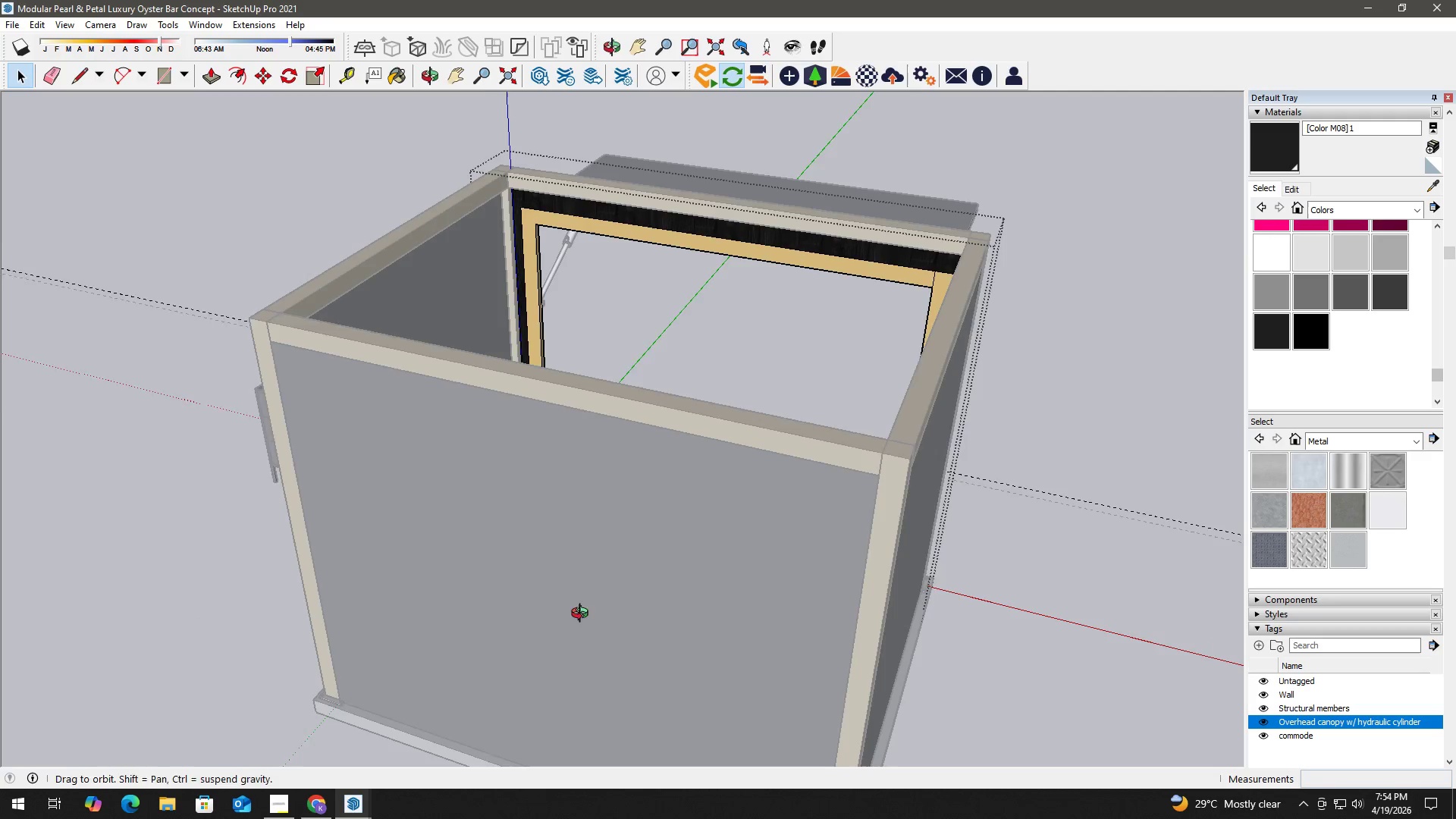 
scroll: coordinate [733, 554], scroll_direction: down, amount: 4.0
 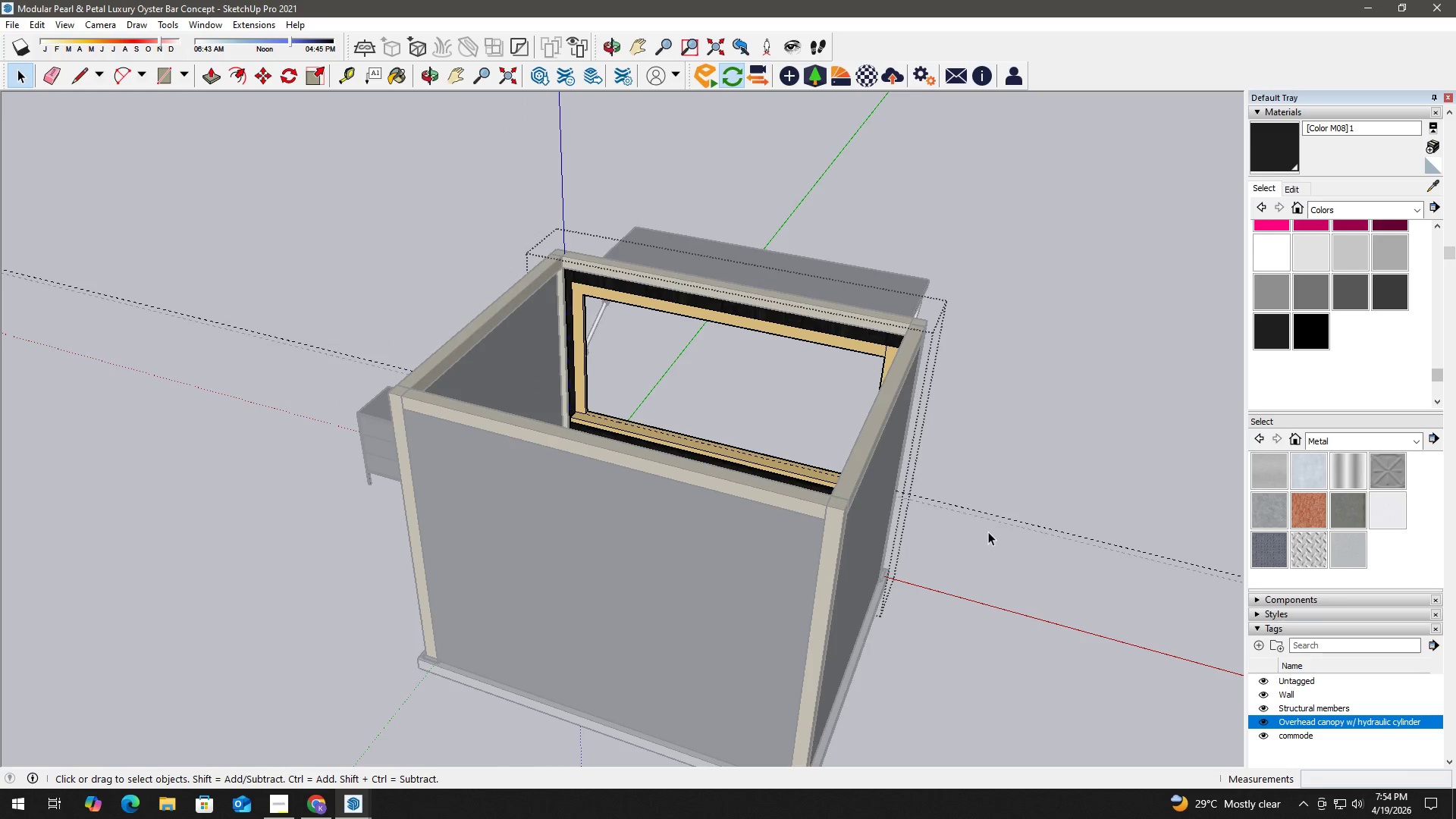 
key(E)
 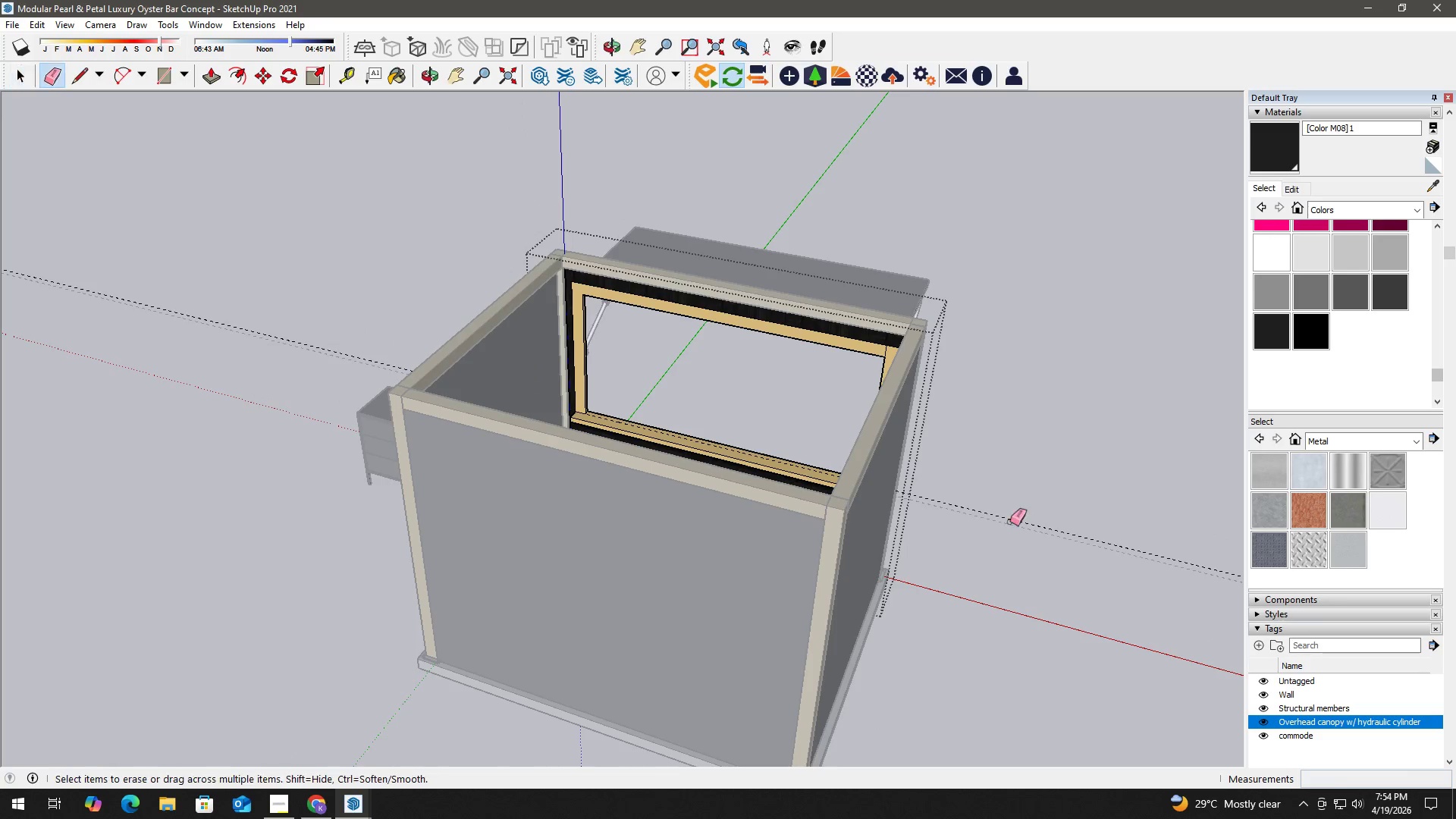 
left_click_drag(start_coordinate=[1010, 521], to_coordinate=[1013, 511])
 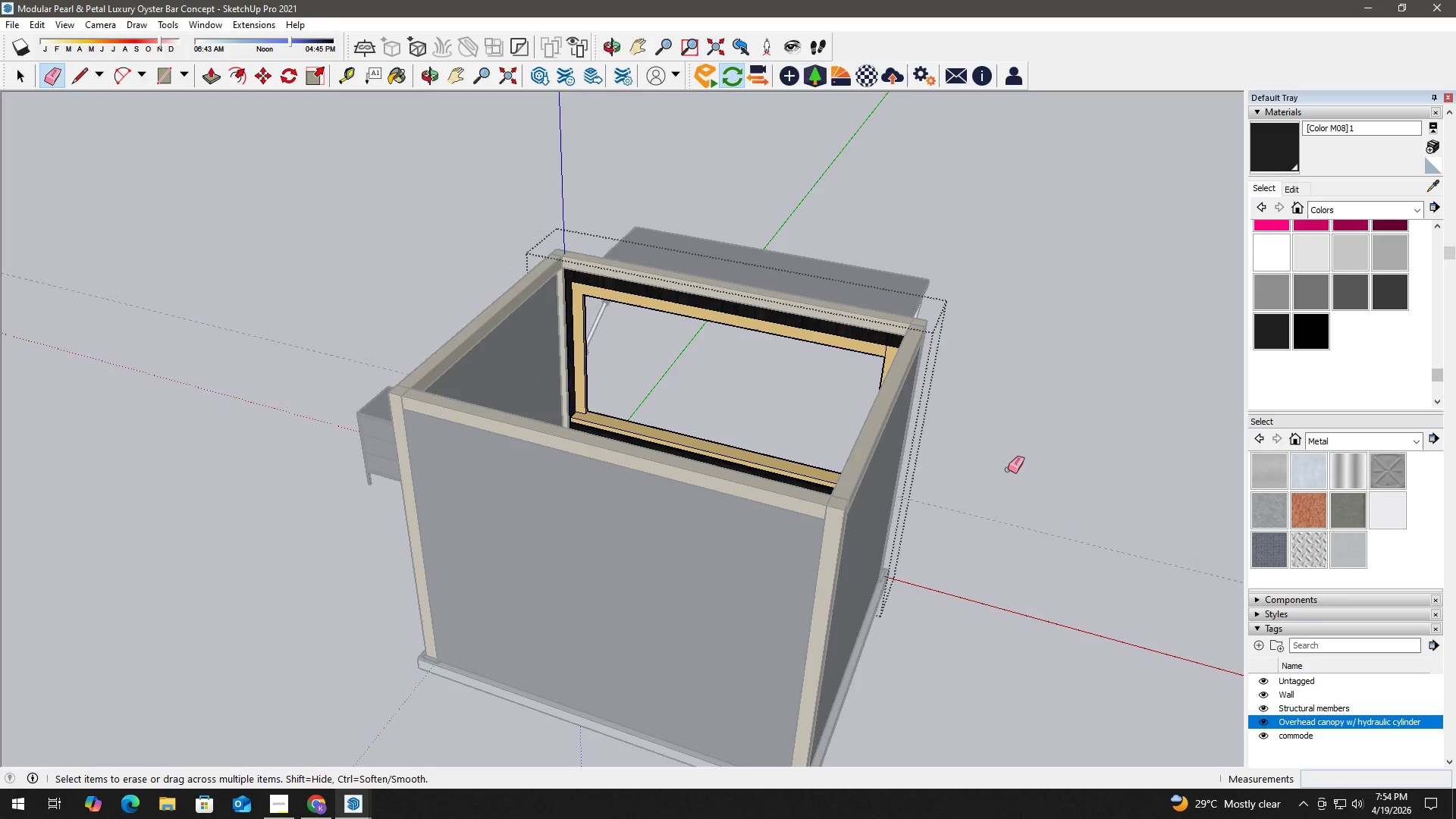 
key(Space)
 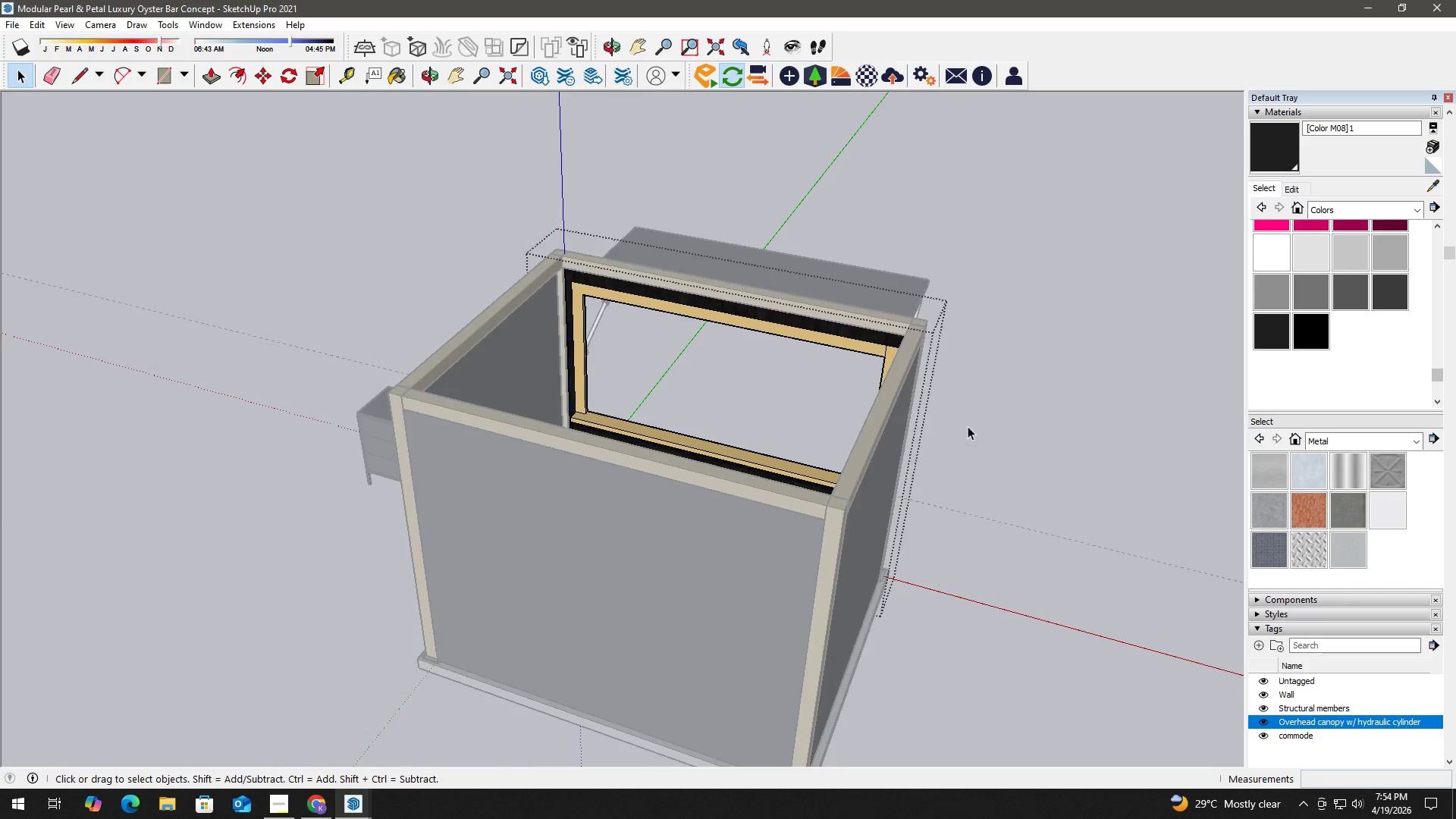 
key(Escape)
 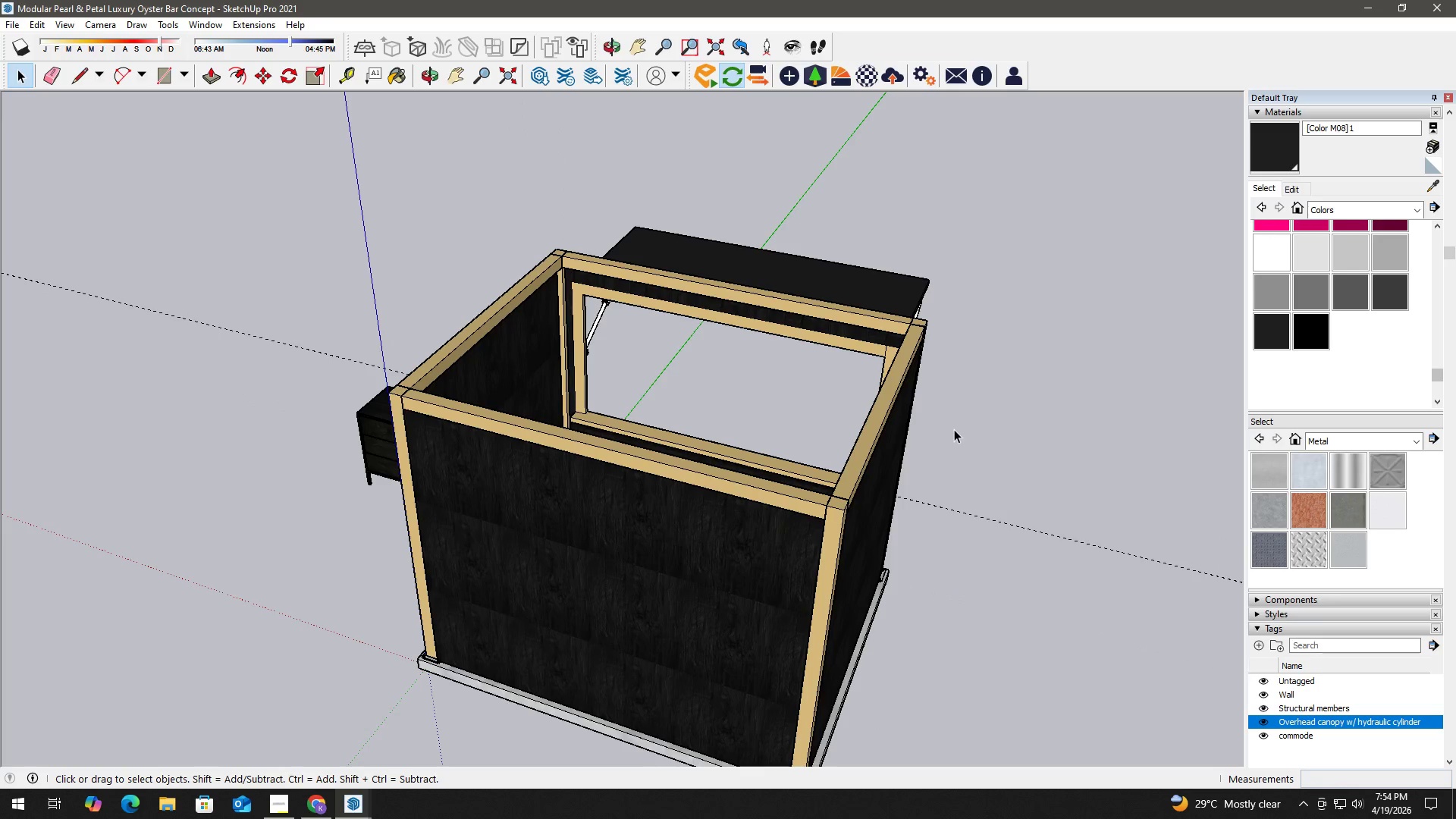 
key(Escape)
 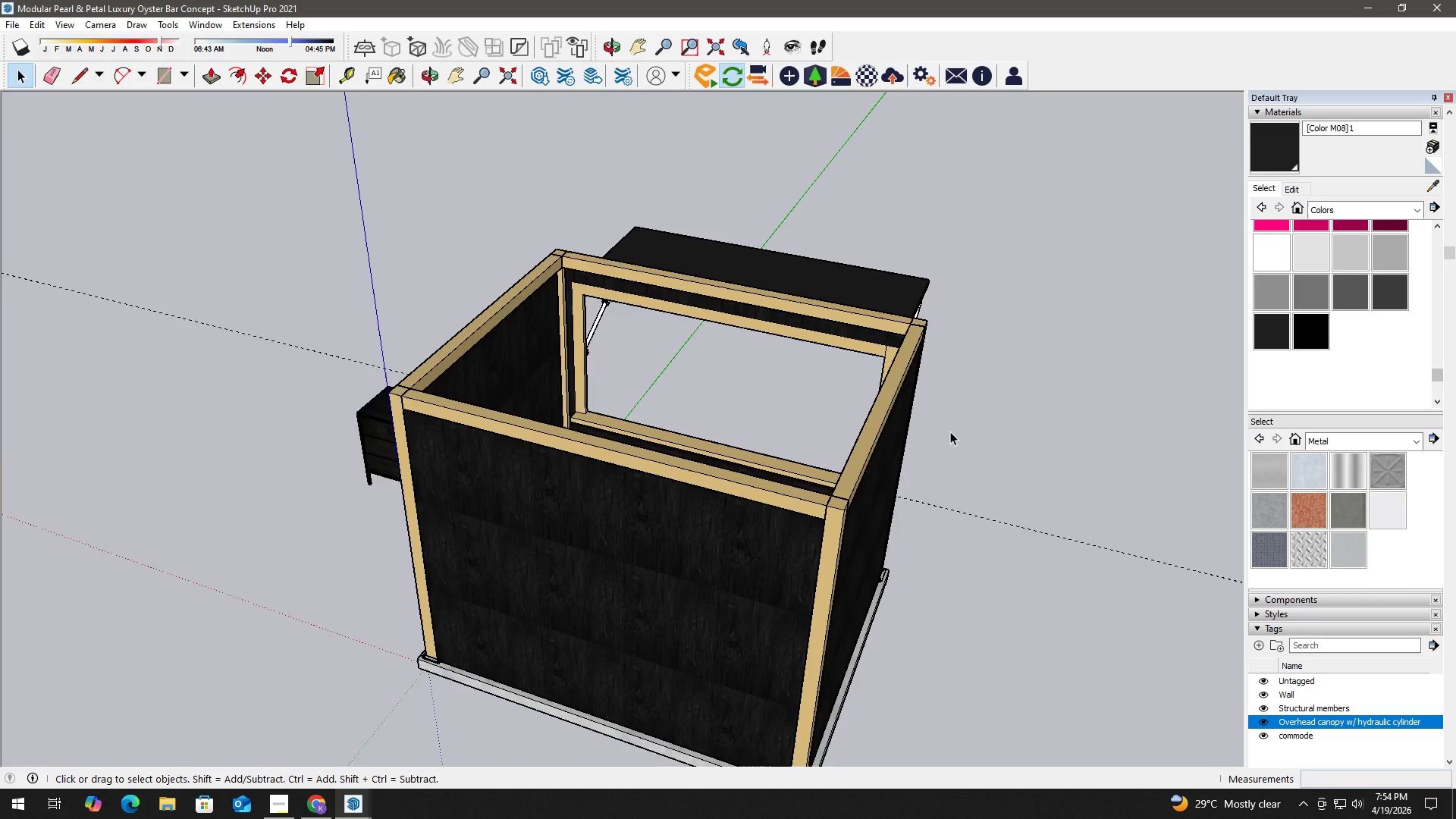 
key(Escape)
 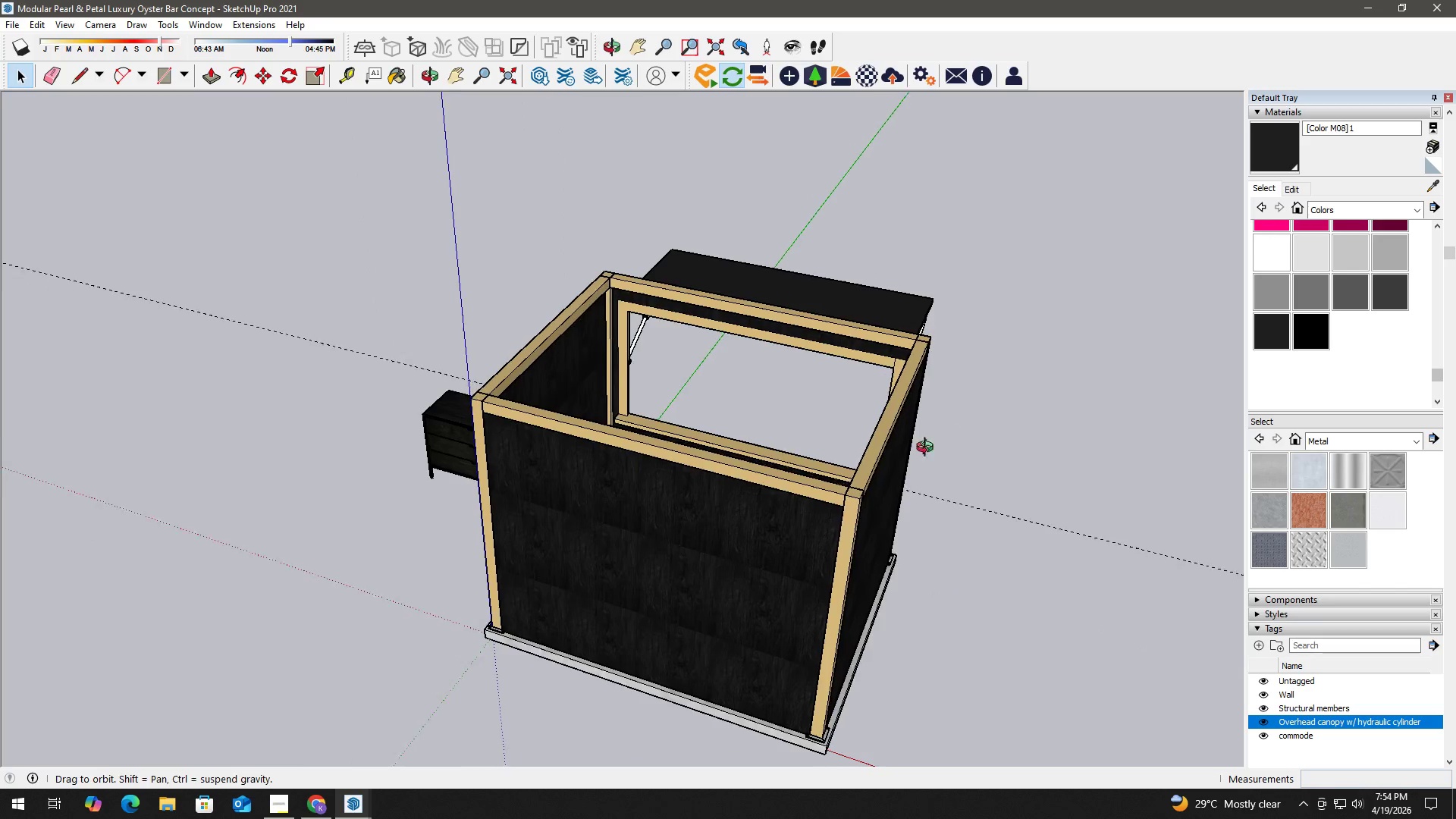 
key(E)
 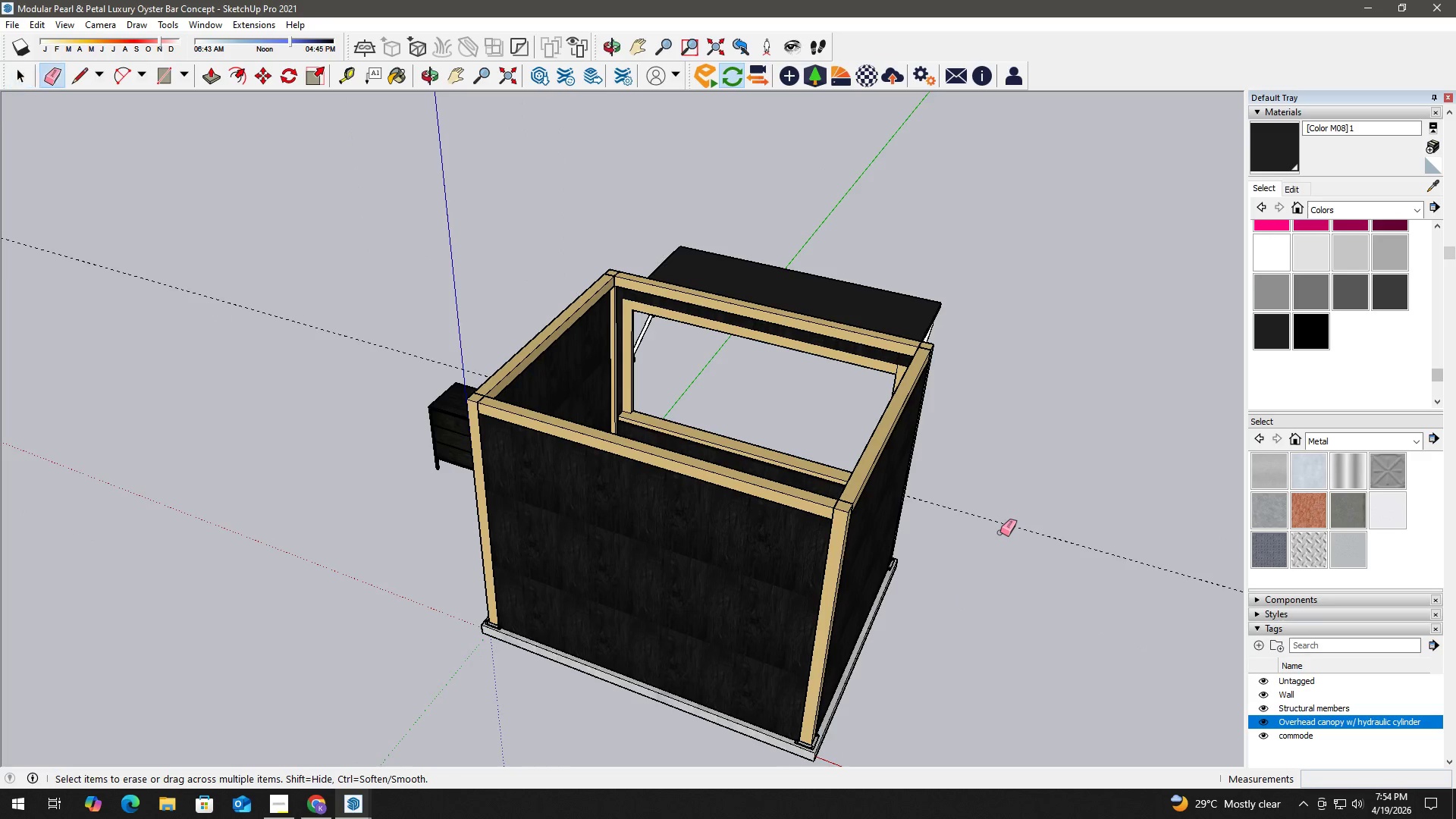 
scroll: coordinate [949, 434], scroll_direction: down, amount: 2.0
 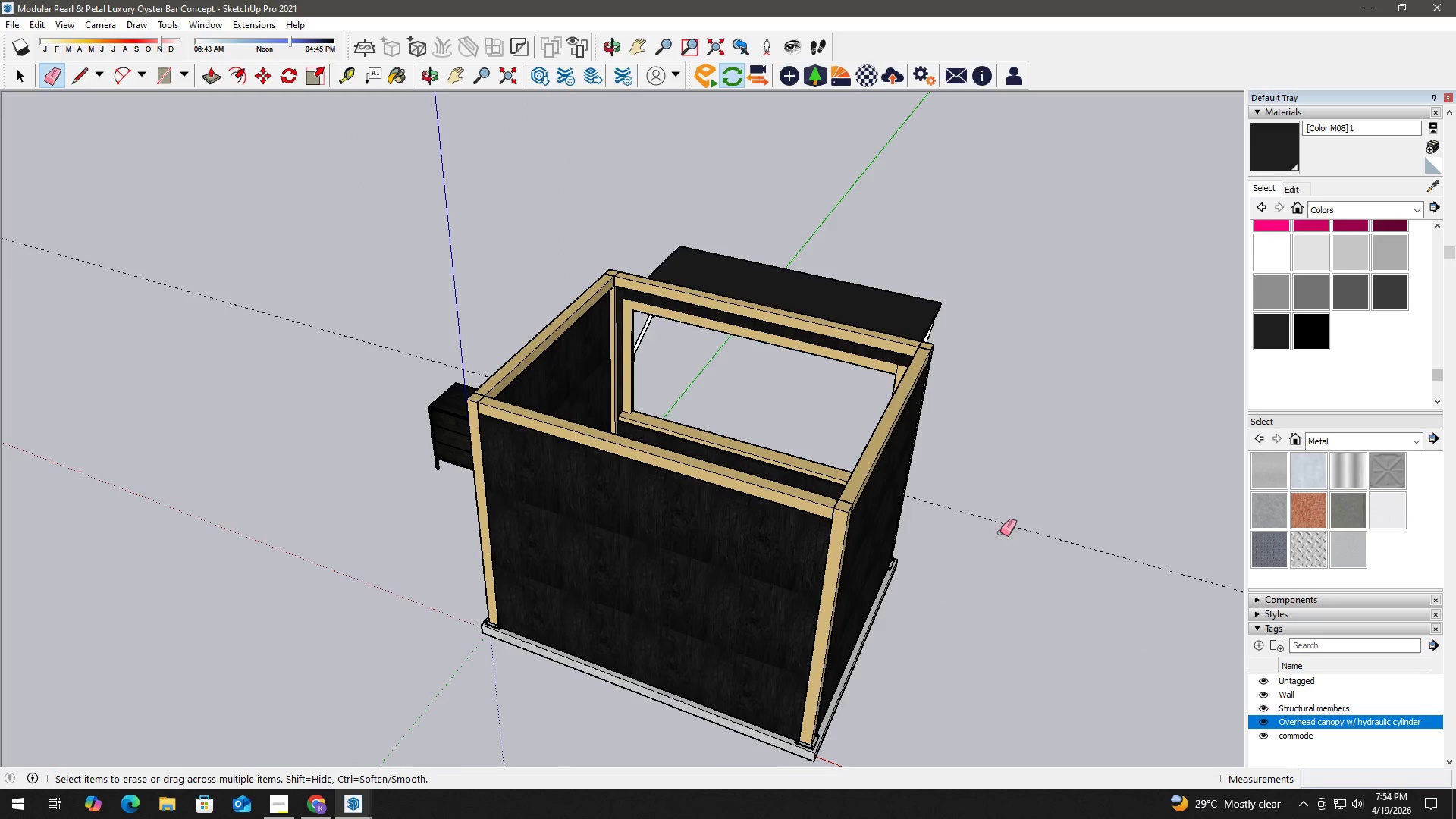 
left_click_drag(start_coordinate=[1000, 532], to_coordinate=[1005, 519])
 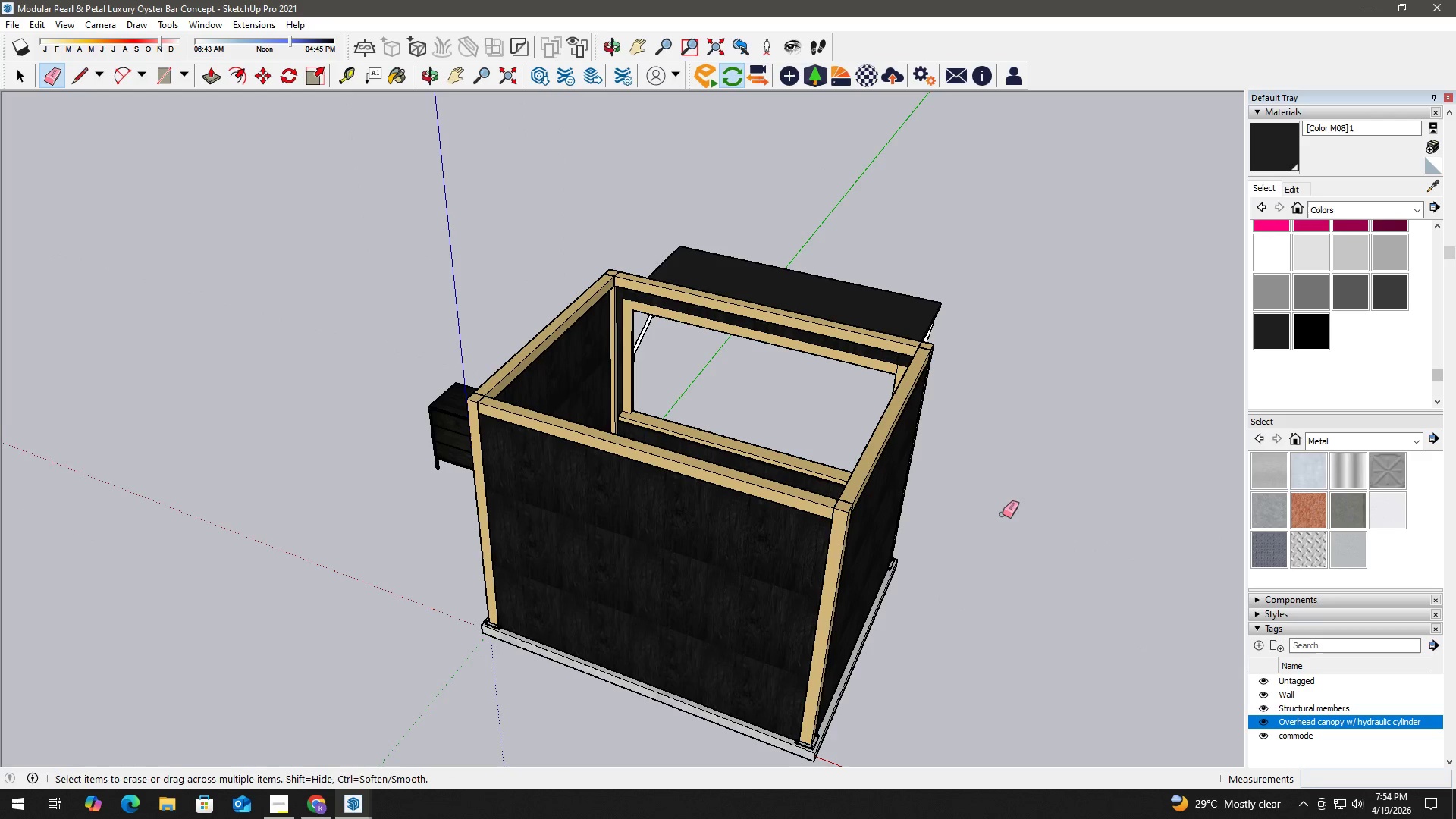 
key(Space)
 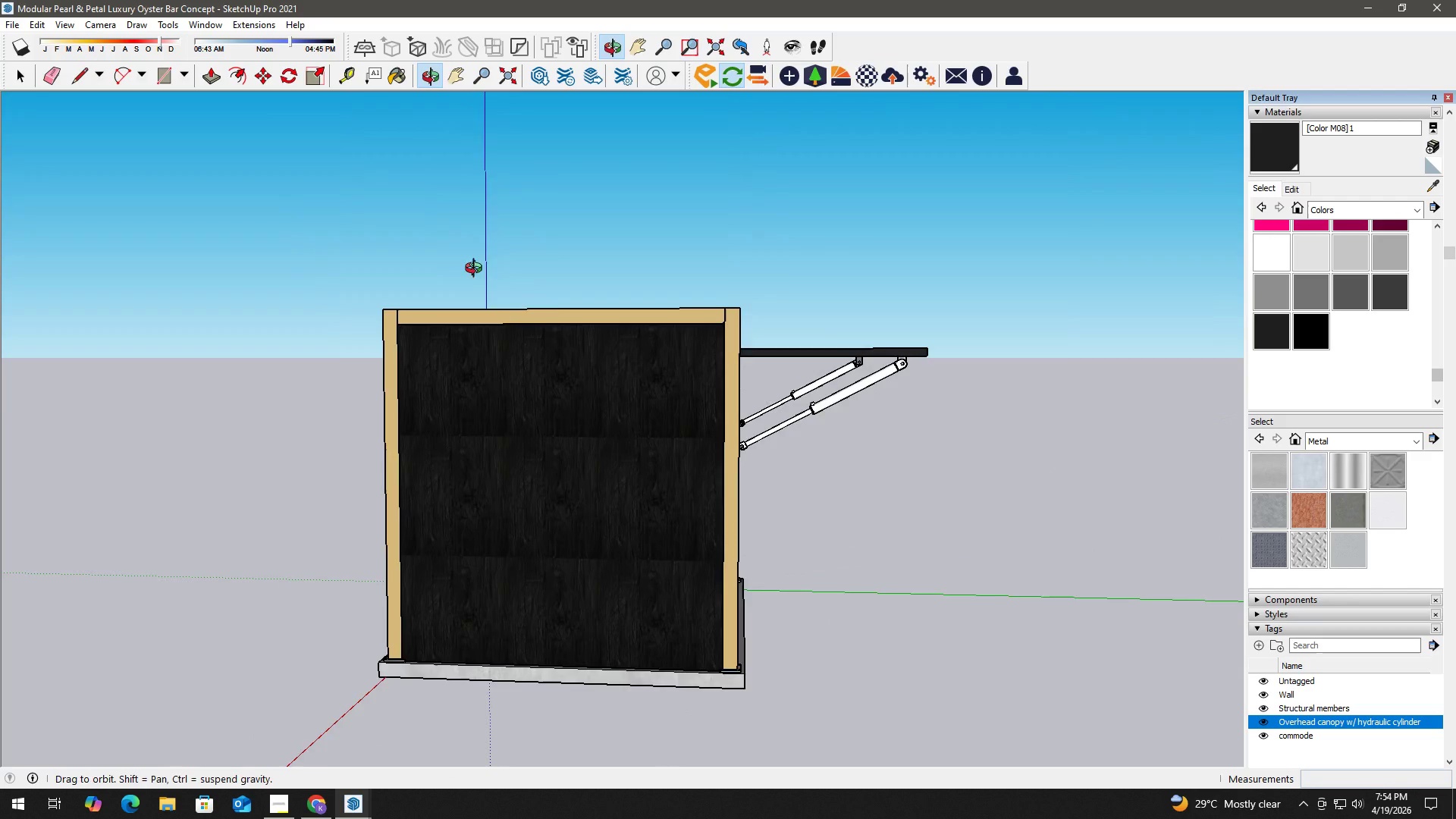 
scroll: coordinate [162, 346], scroll_direction: up, amount: 10.0
 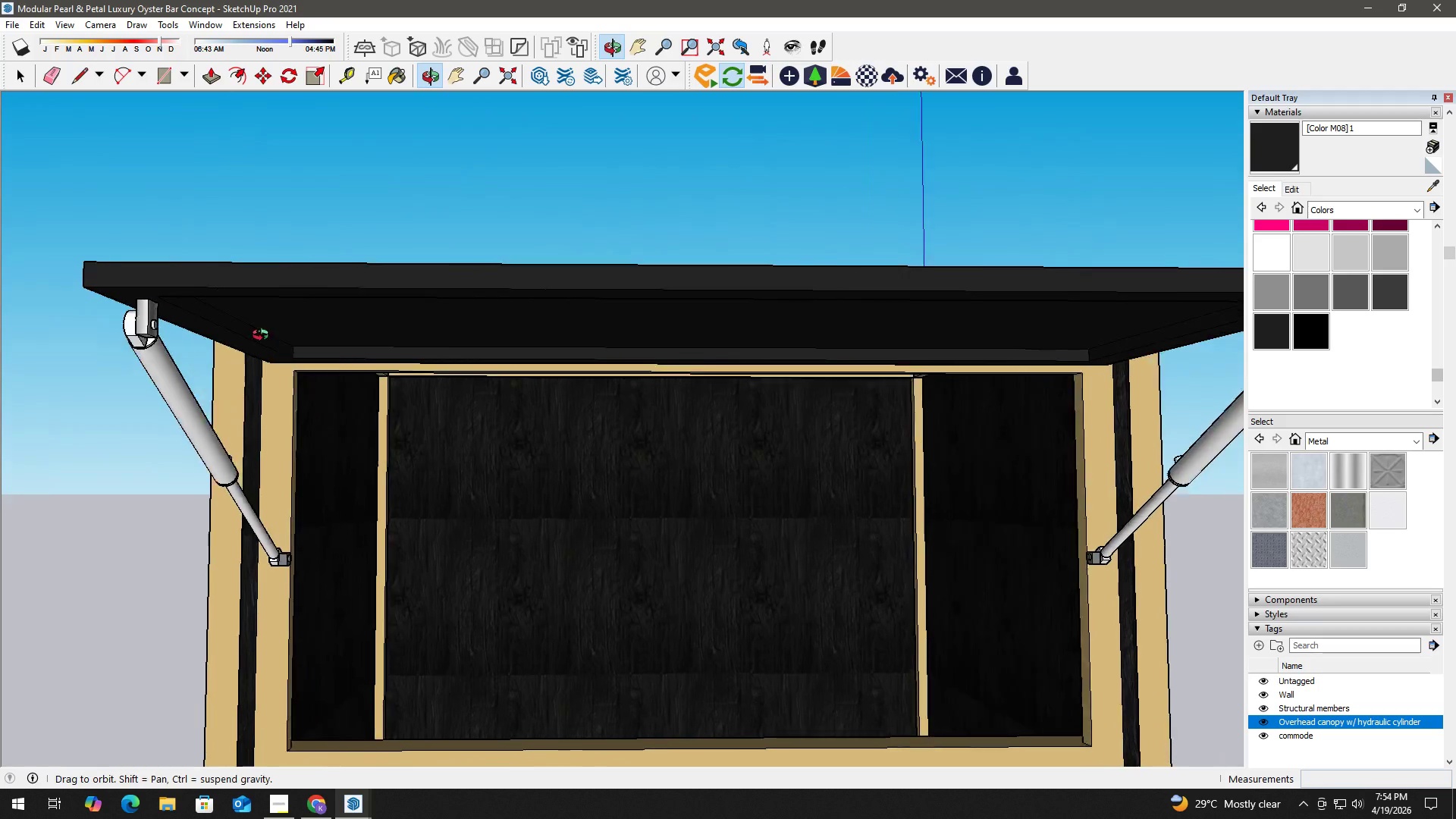 
key(H)
 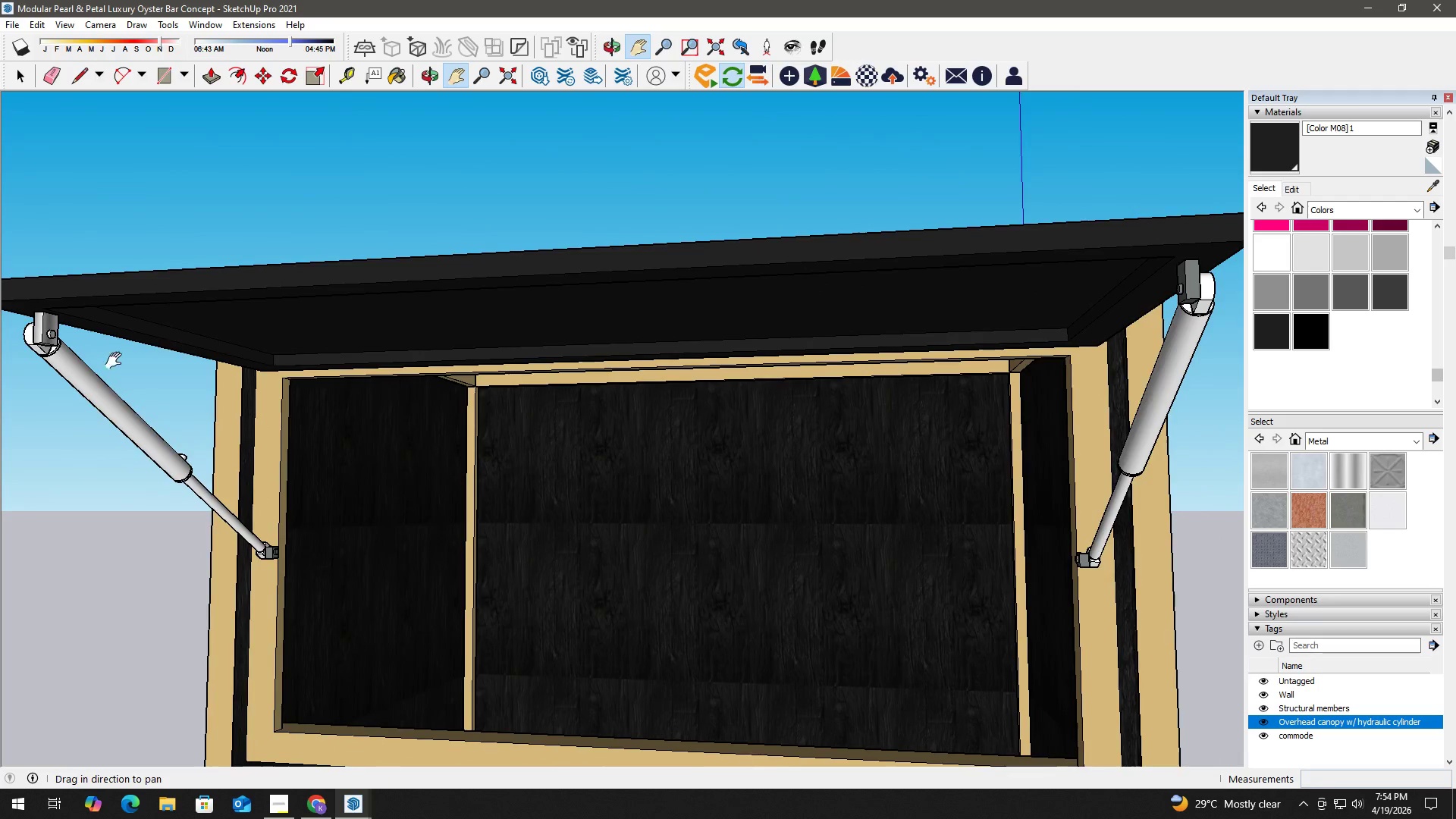 
left_click_drag(start_coordinate=[115, 363], to_coordinate=[209, 339])
 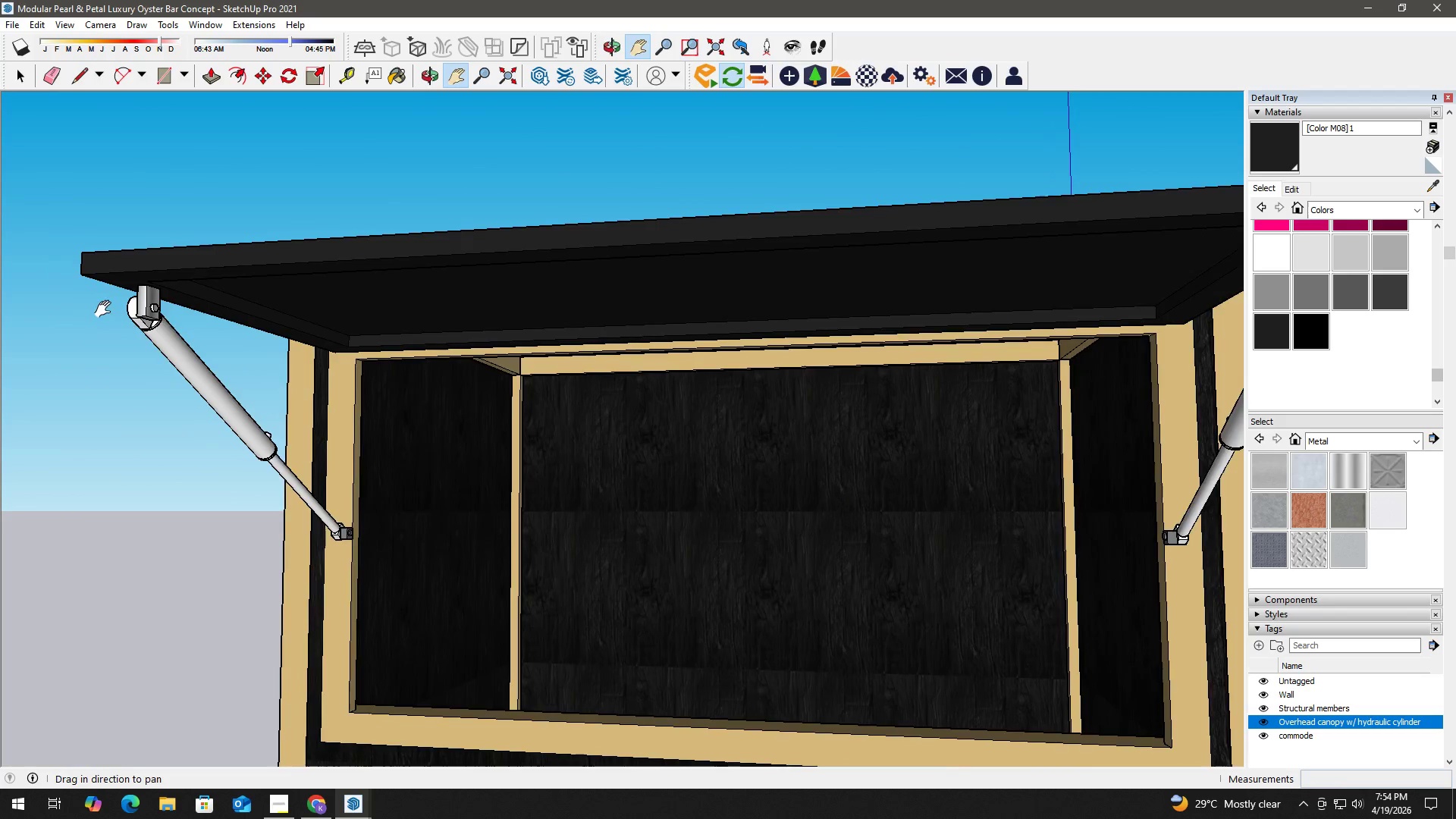 
key(Space)
 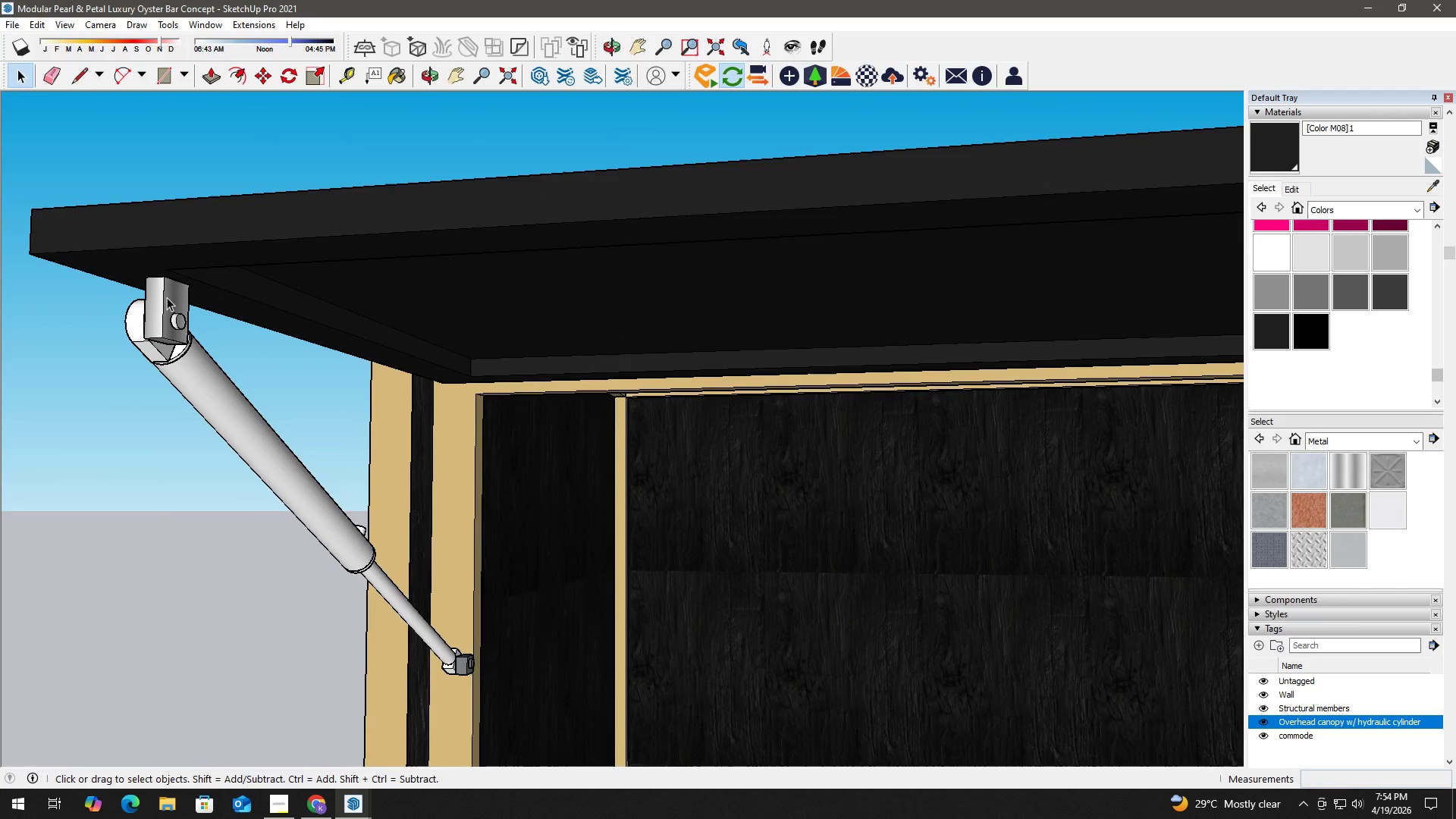 
double_click([167, 297])
 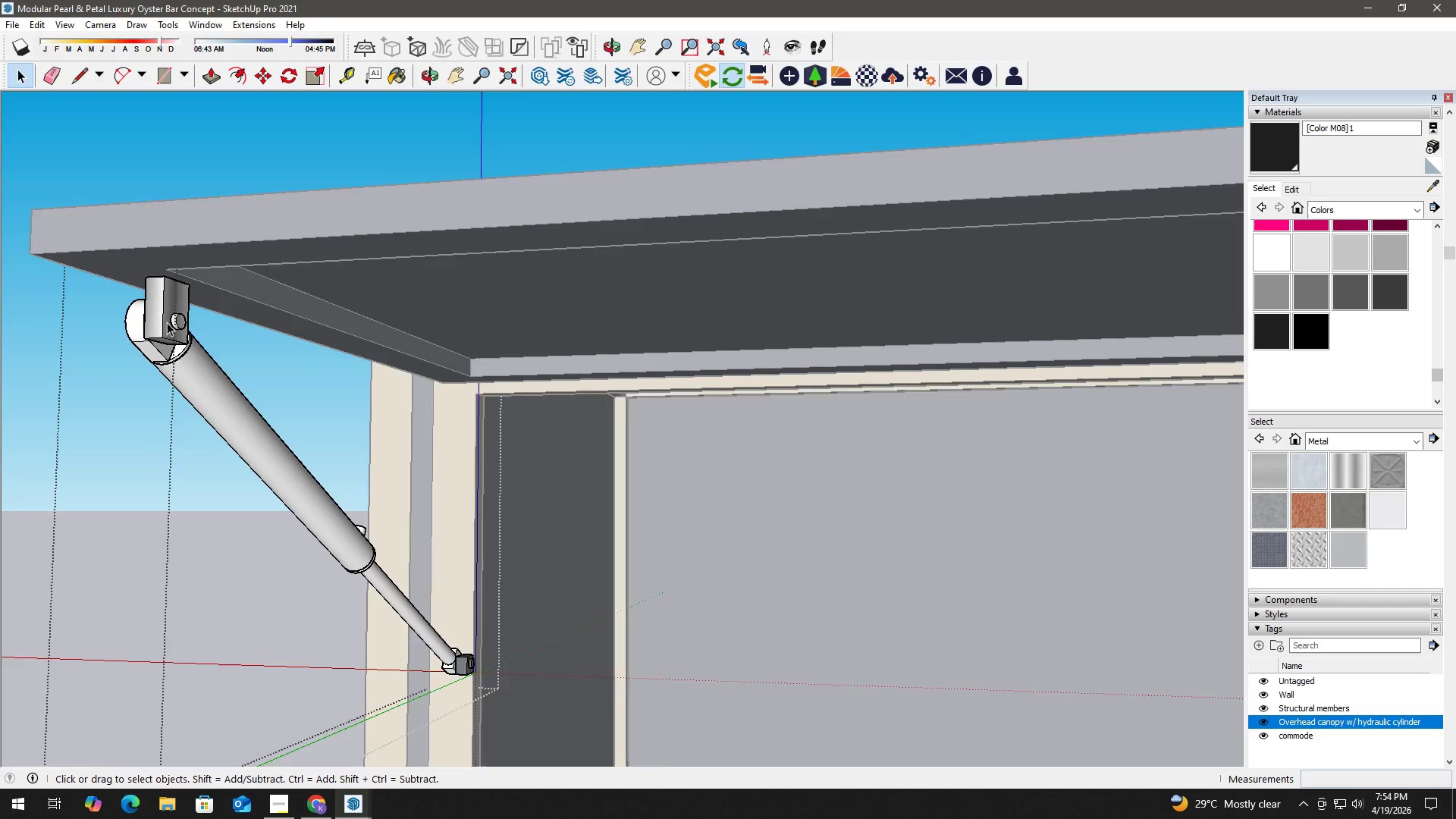 
scroll: coordinate [168, 322], scroll_direction: up, amount: 12.0
 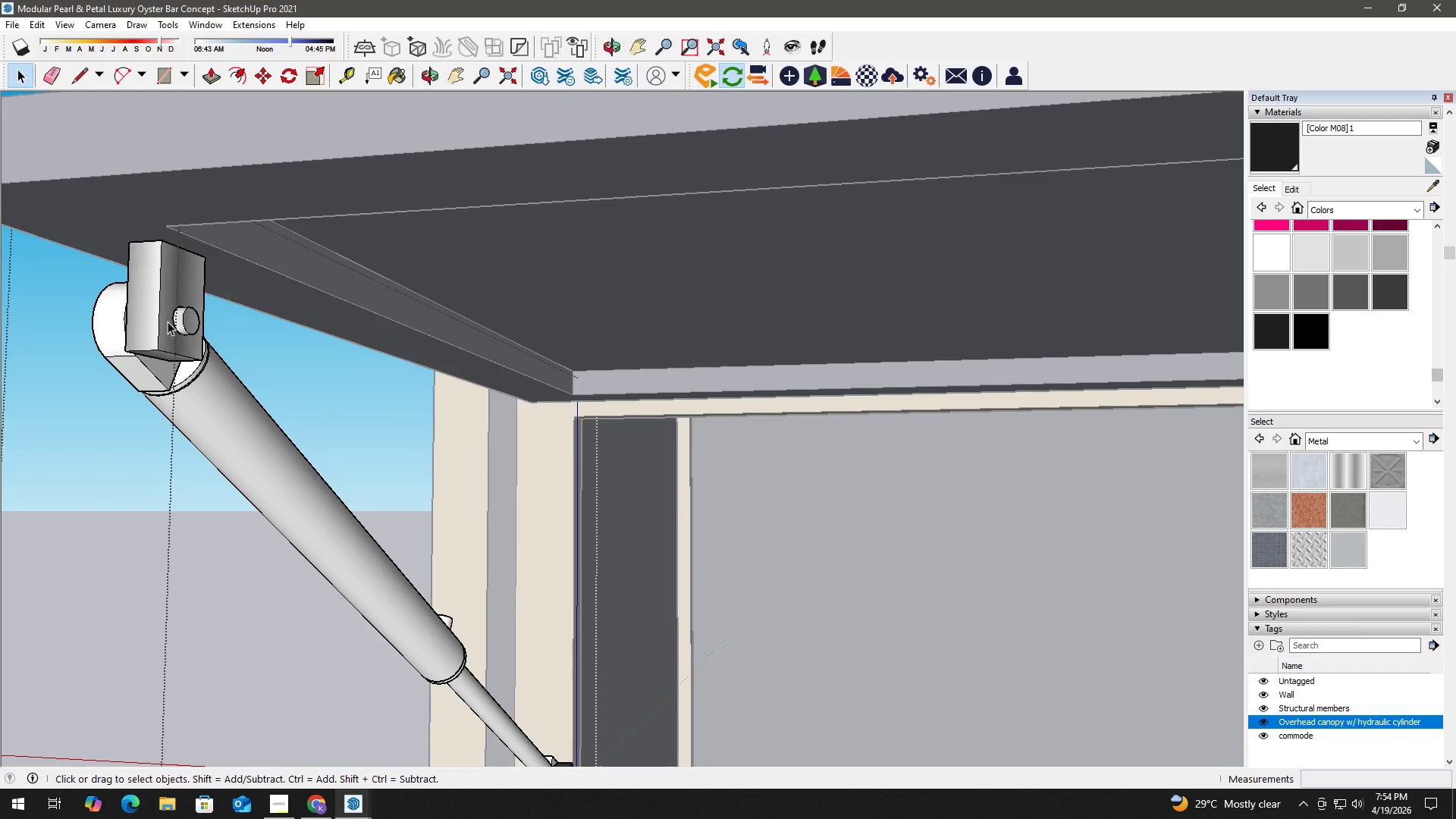 
key(Escape)
 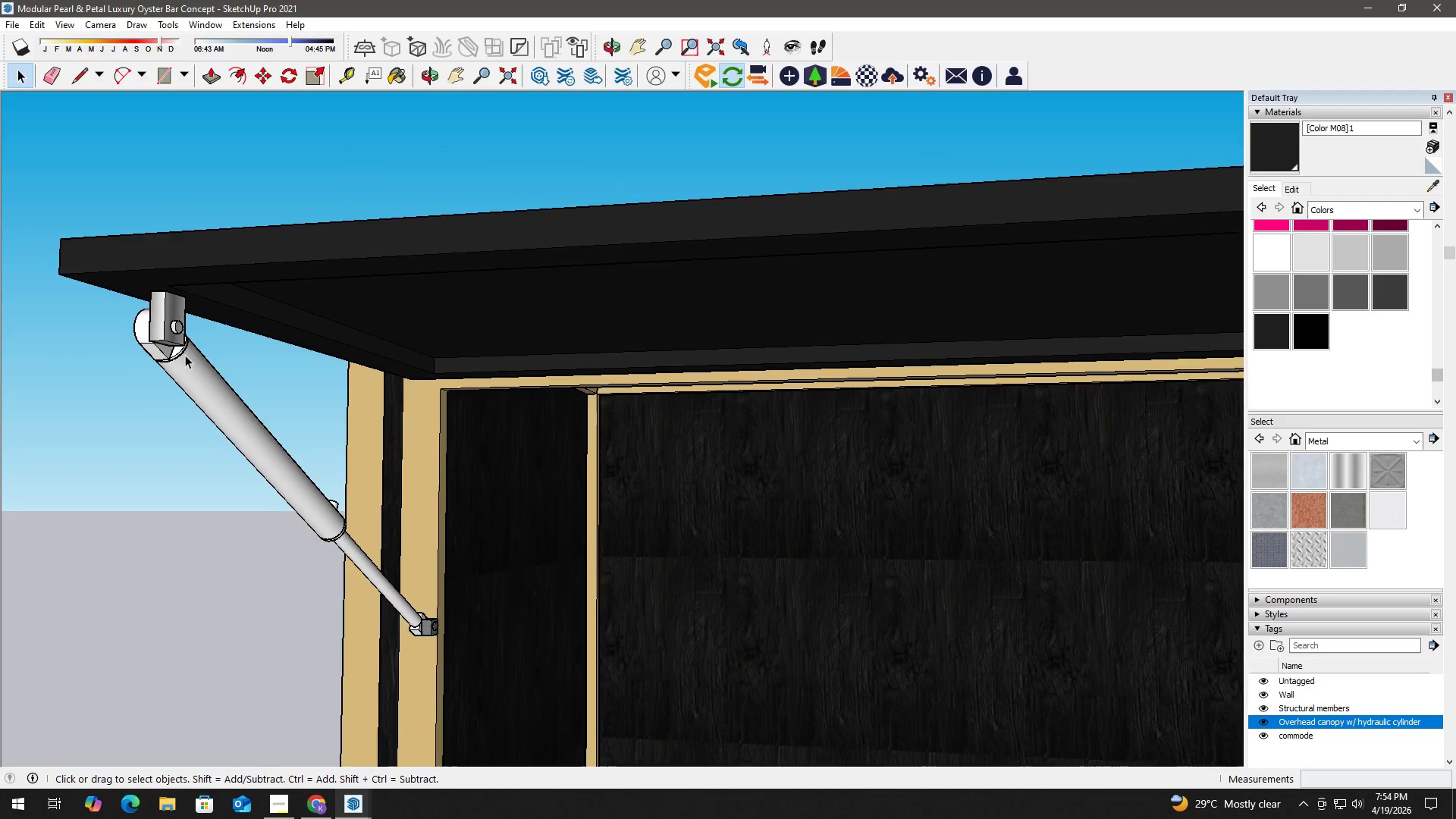 
key(Escape)
 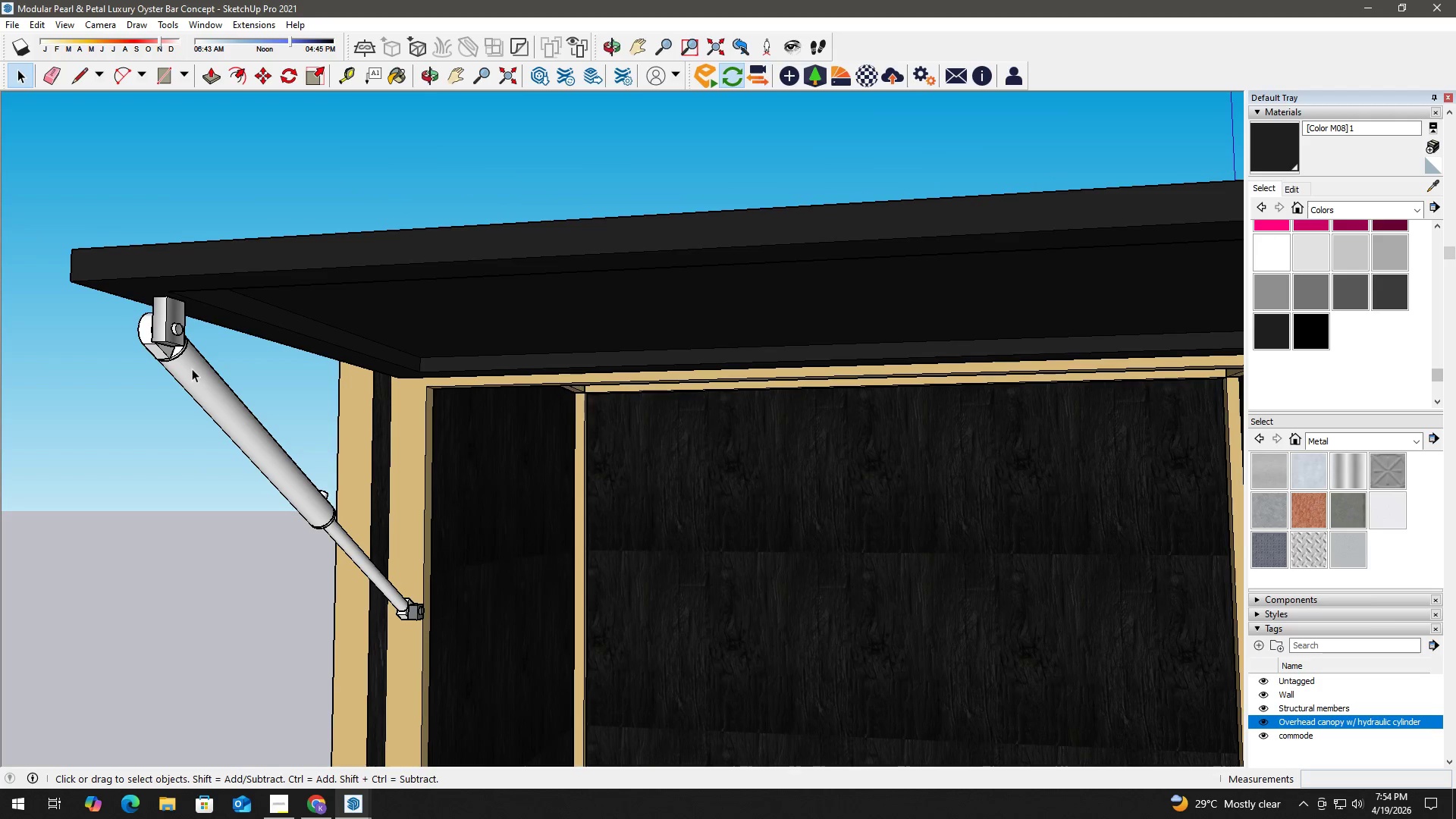 
left_click([193, 368])
 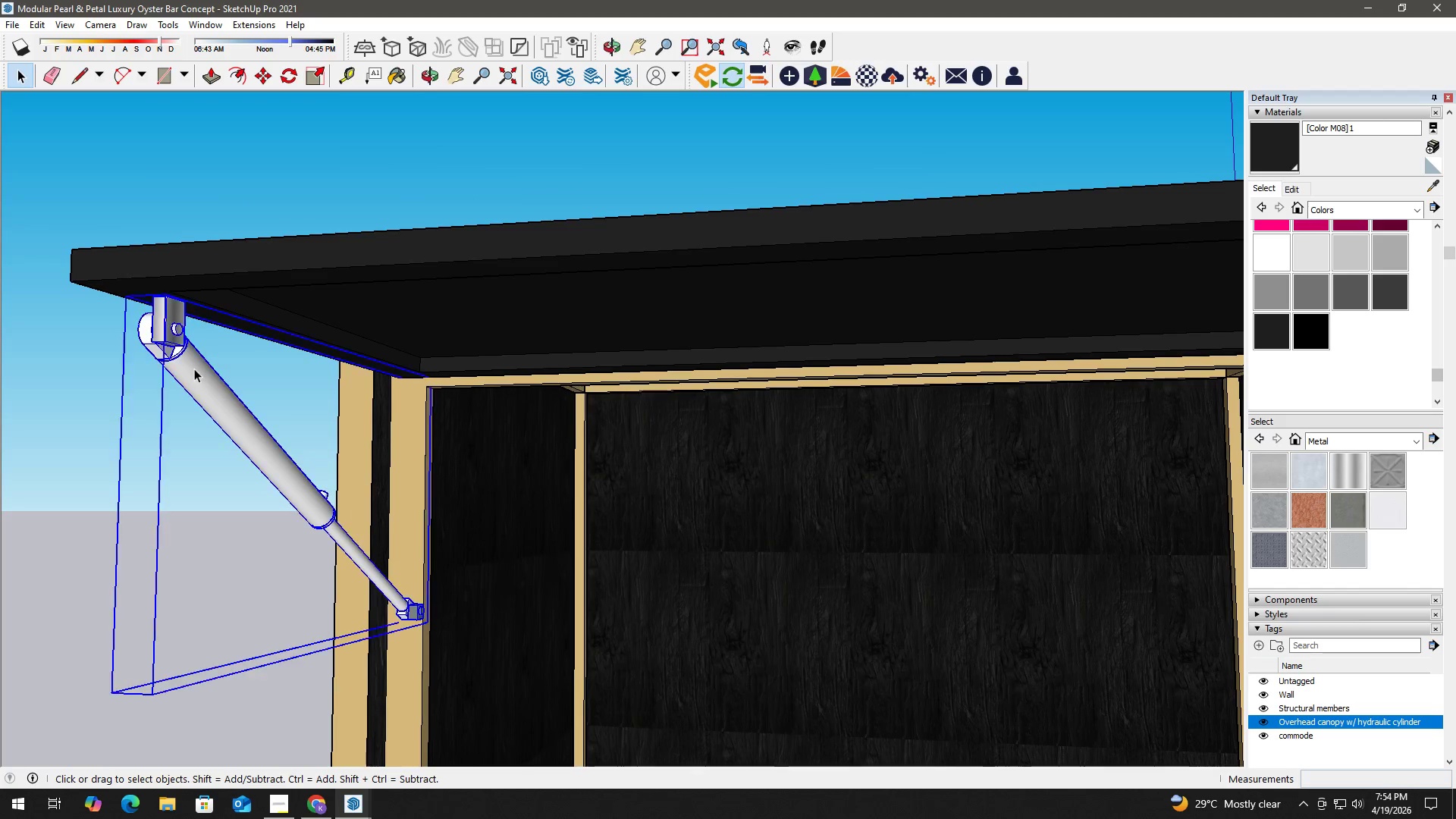 
scroll: coordinate [280, 438], scroll_direction: down, amount: 17.0
 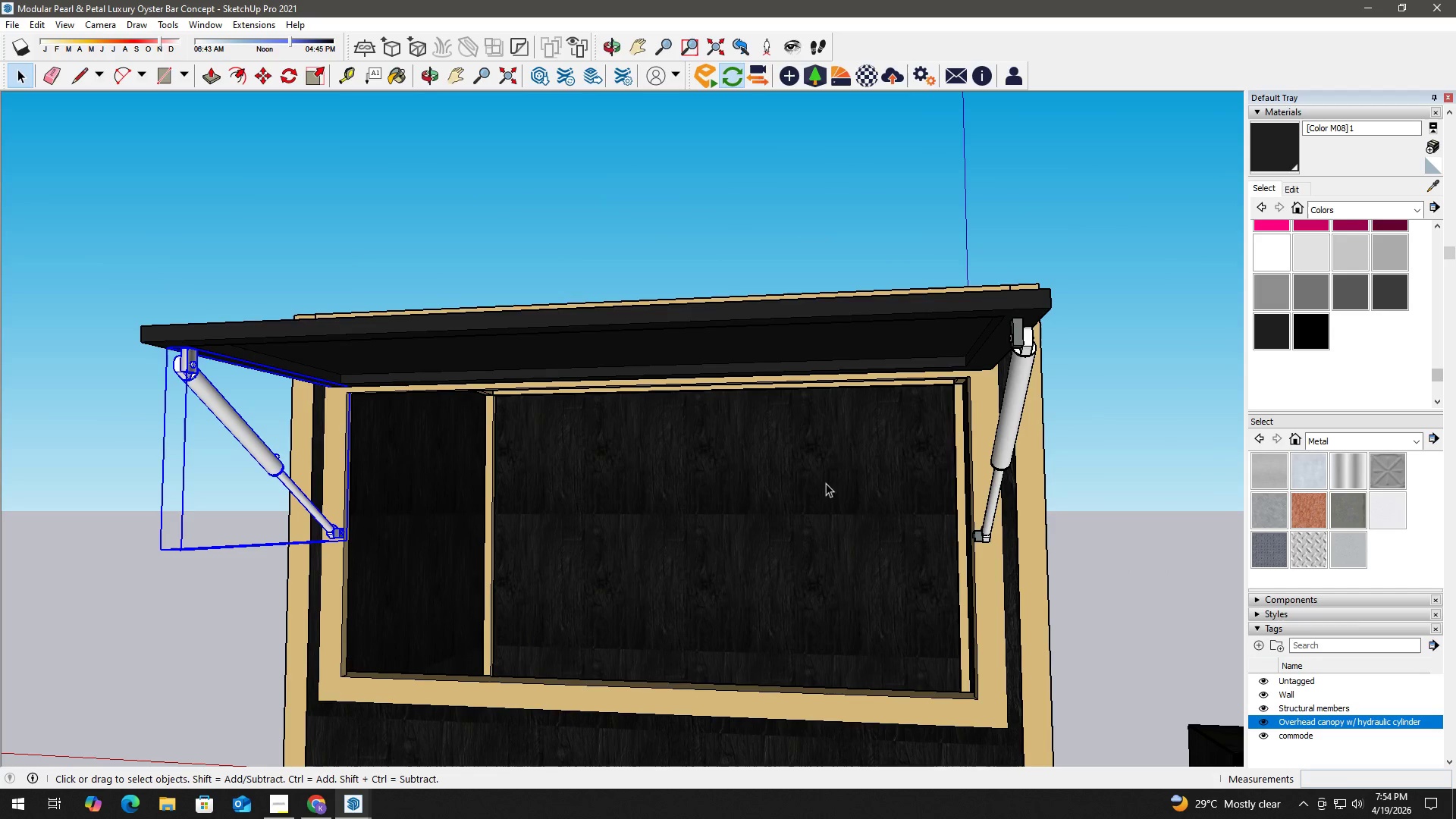 
key(Space)
 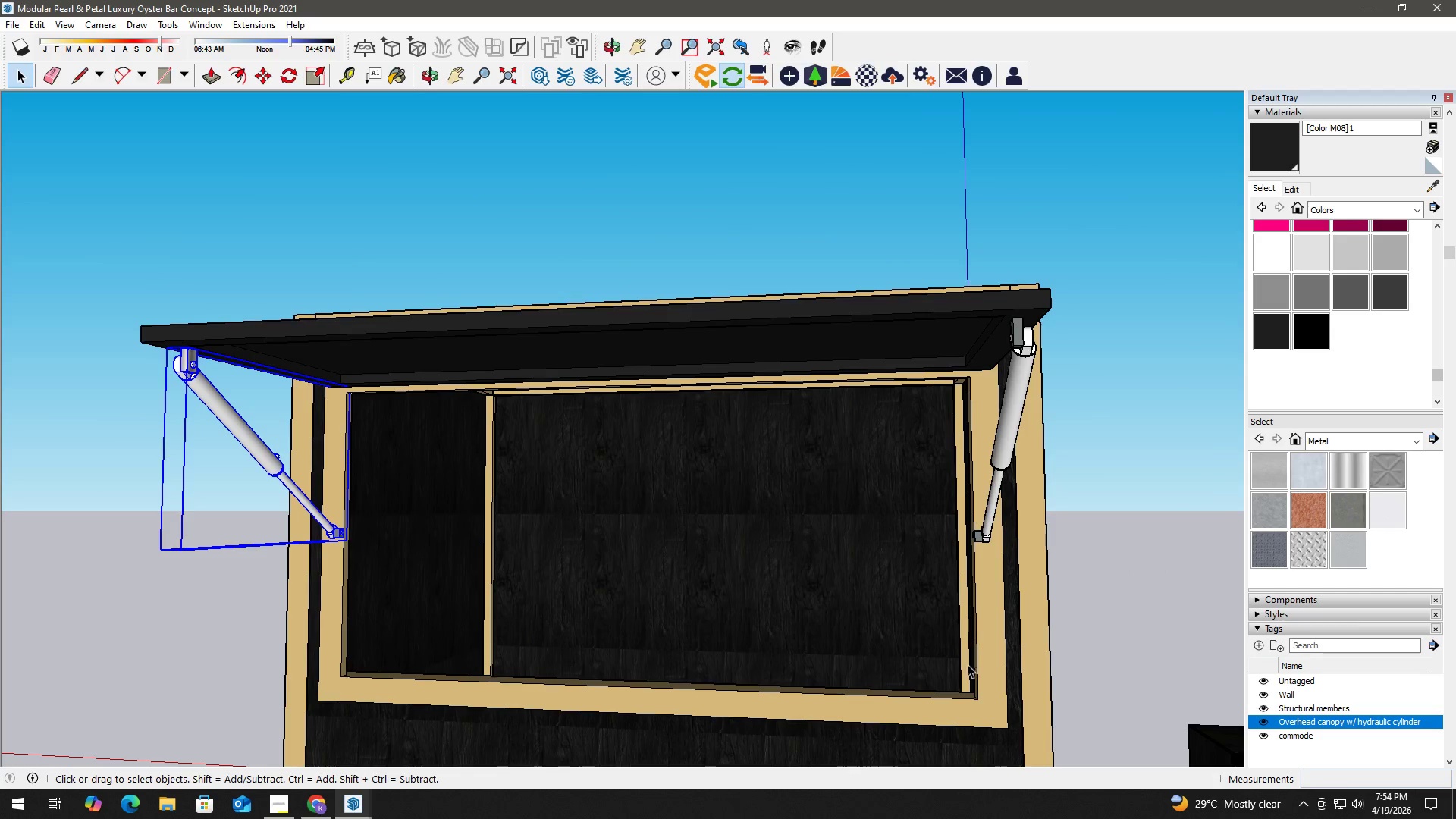 
key(T)
 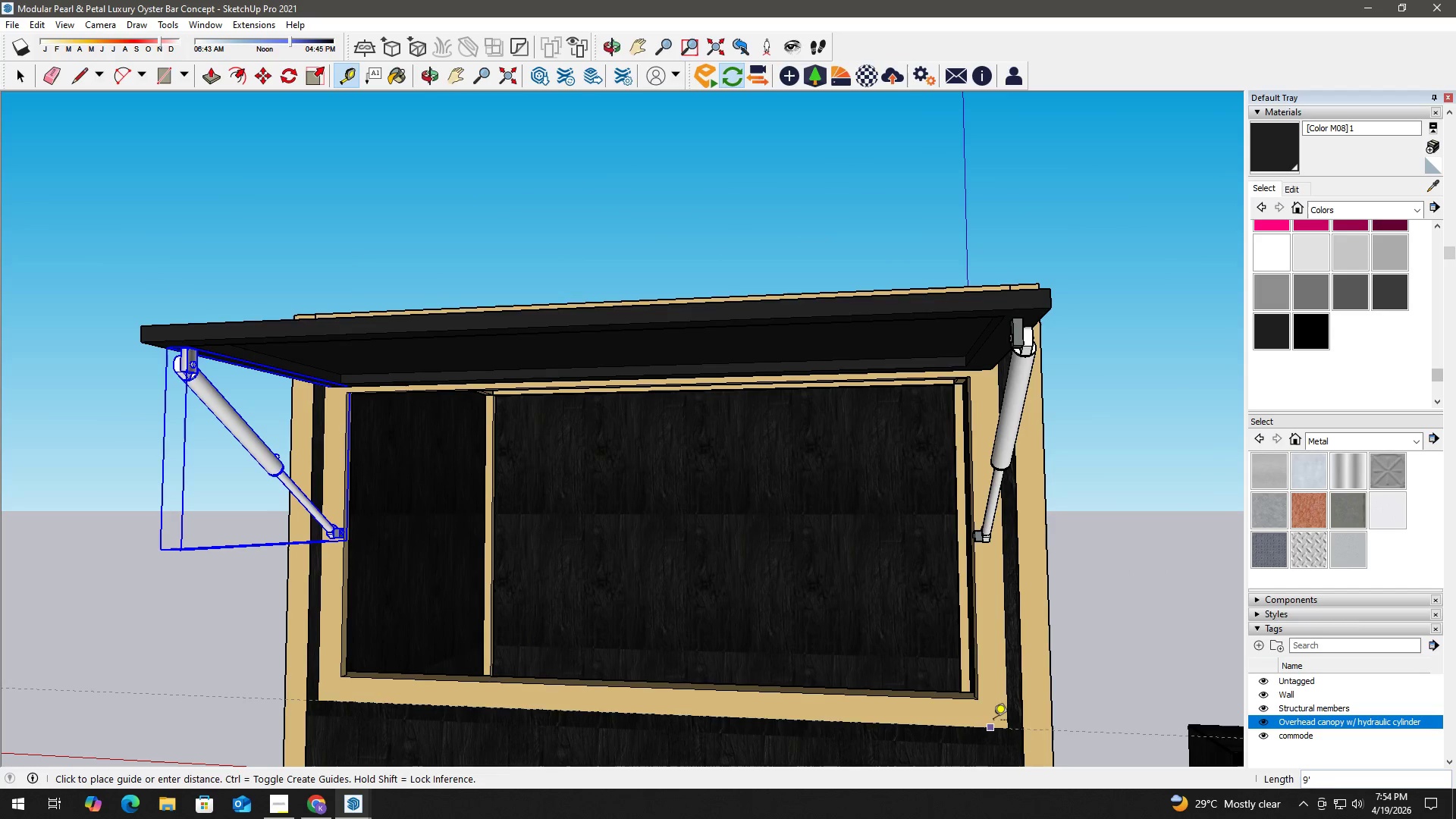 
scroll: coordinate [878, 522], scroll_direction: up, amount: 12.0
 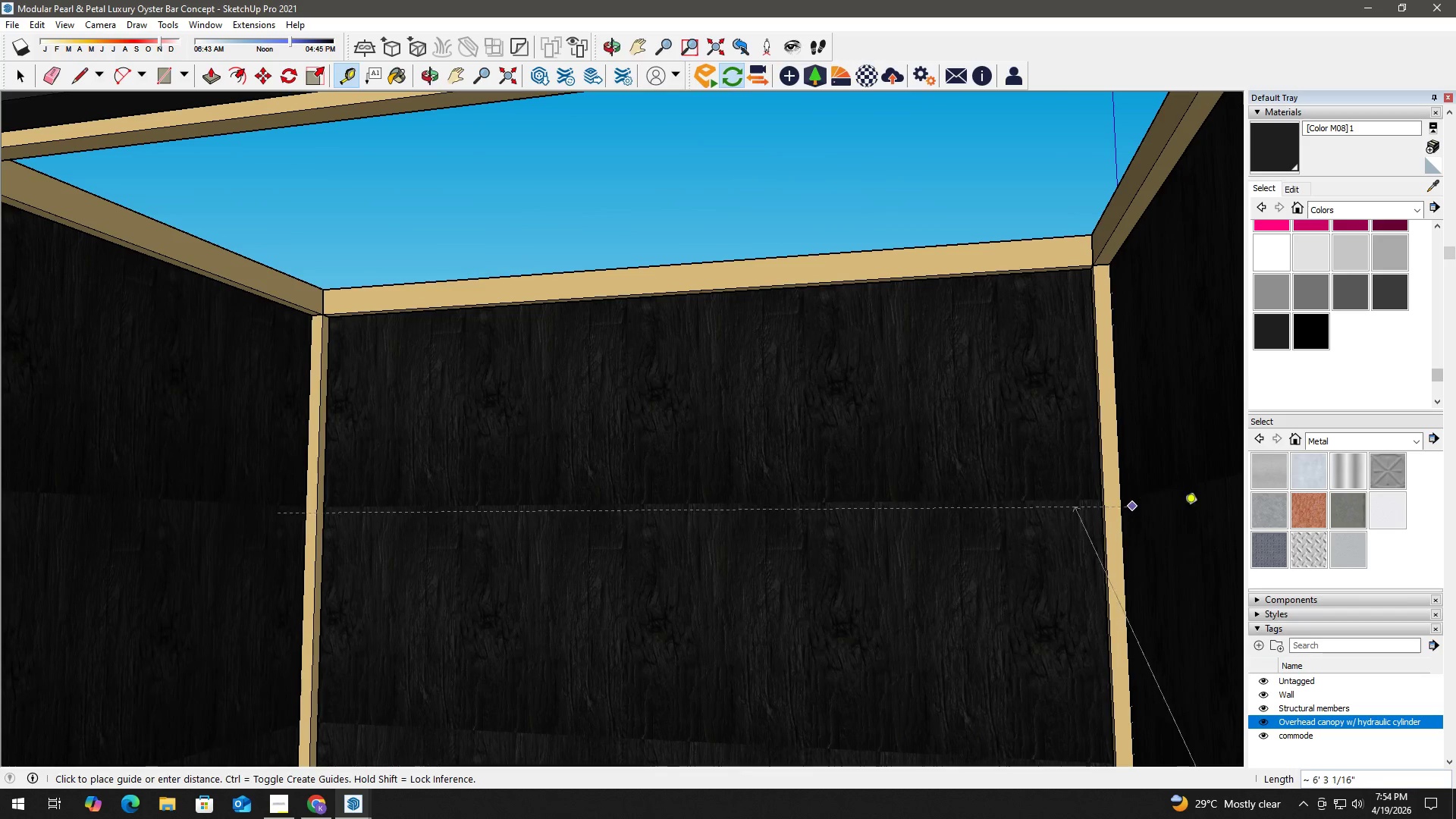 
hold_key(key=ShiftLeft, duration=0.56)
scroll: coordinate [1159, 577], scroll_direction: down, amount: 9.0
 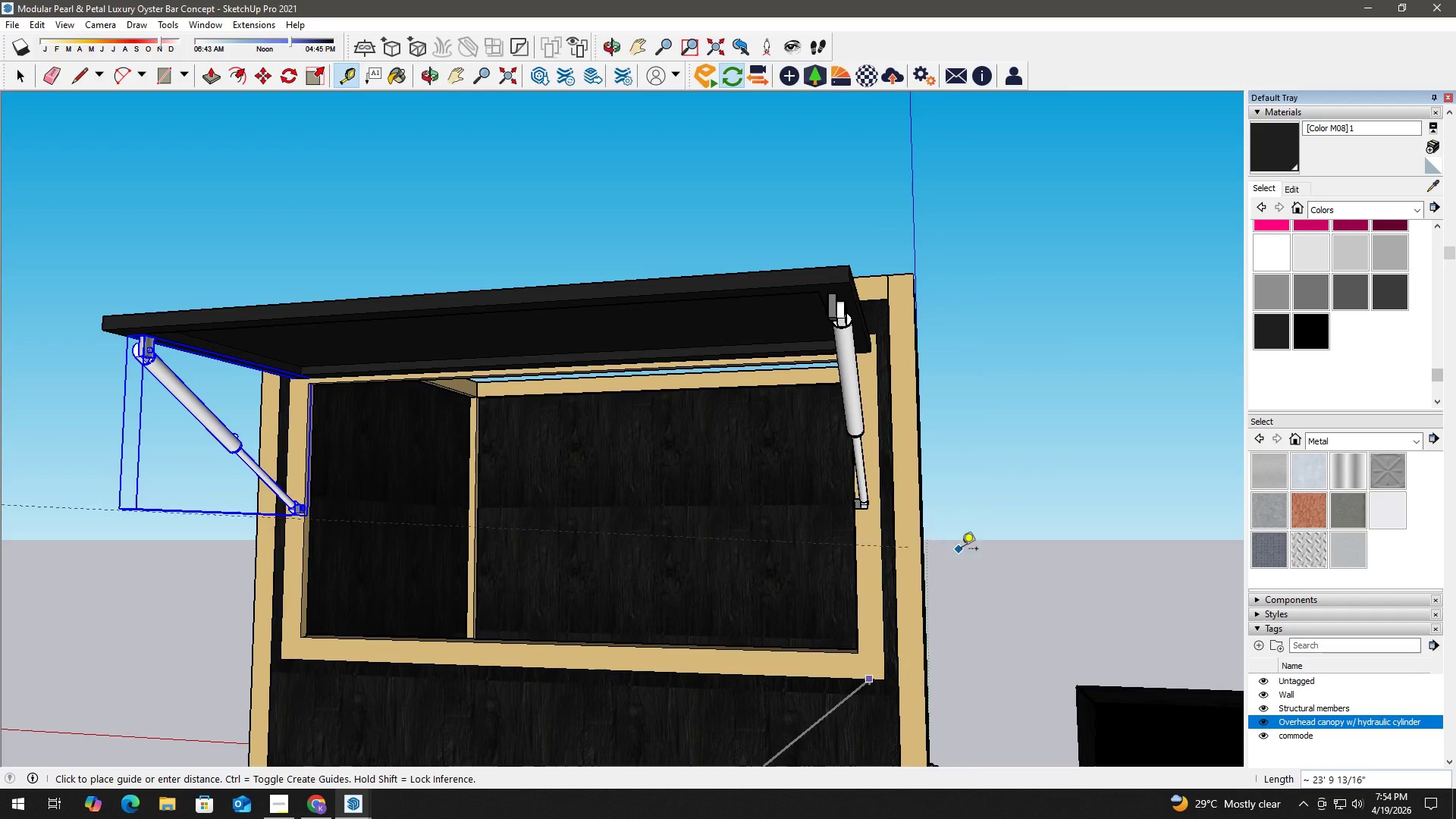 
scroll: coordinate [914, 544], scroll_direction: up, amount: 1.0
 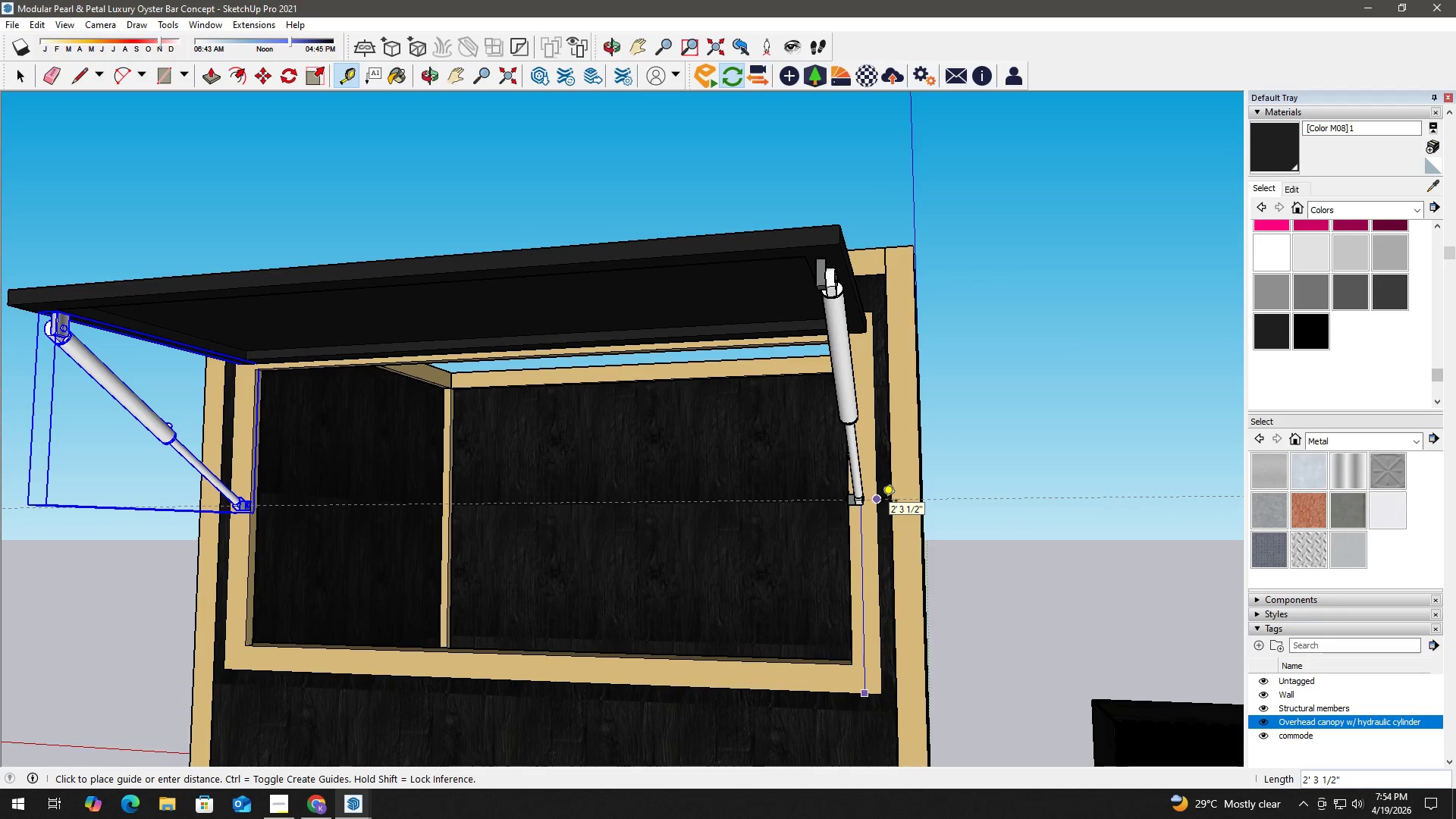 
left_click([881, 502])
 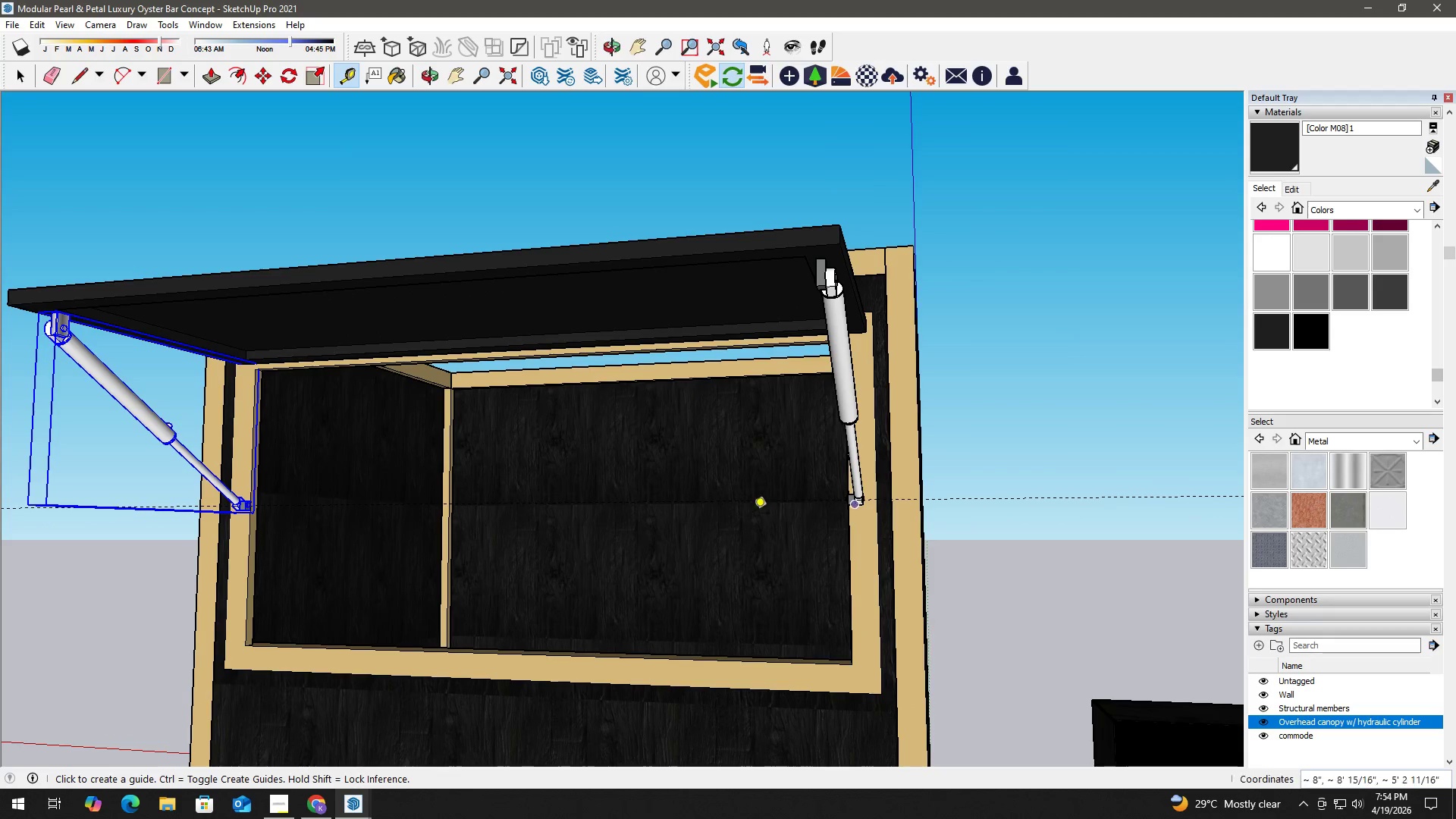 
key(Space)
 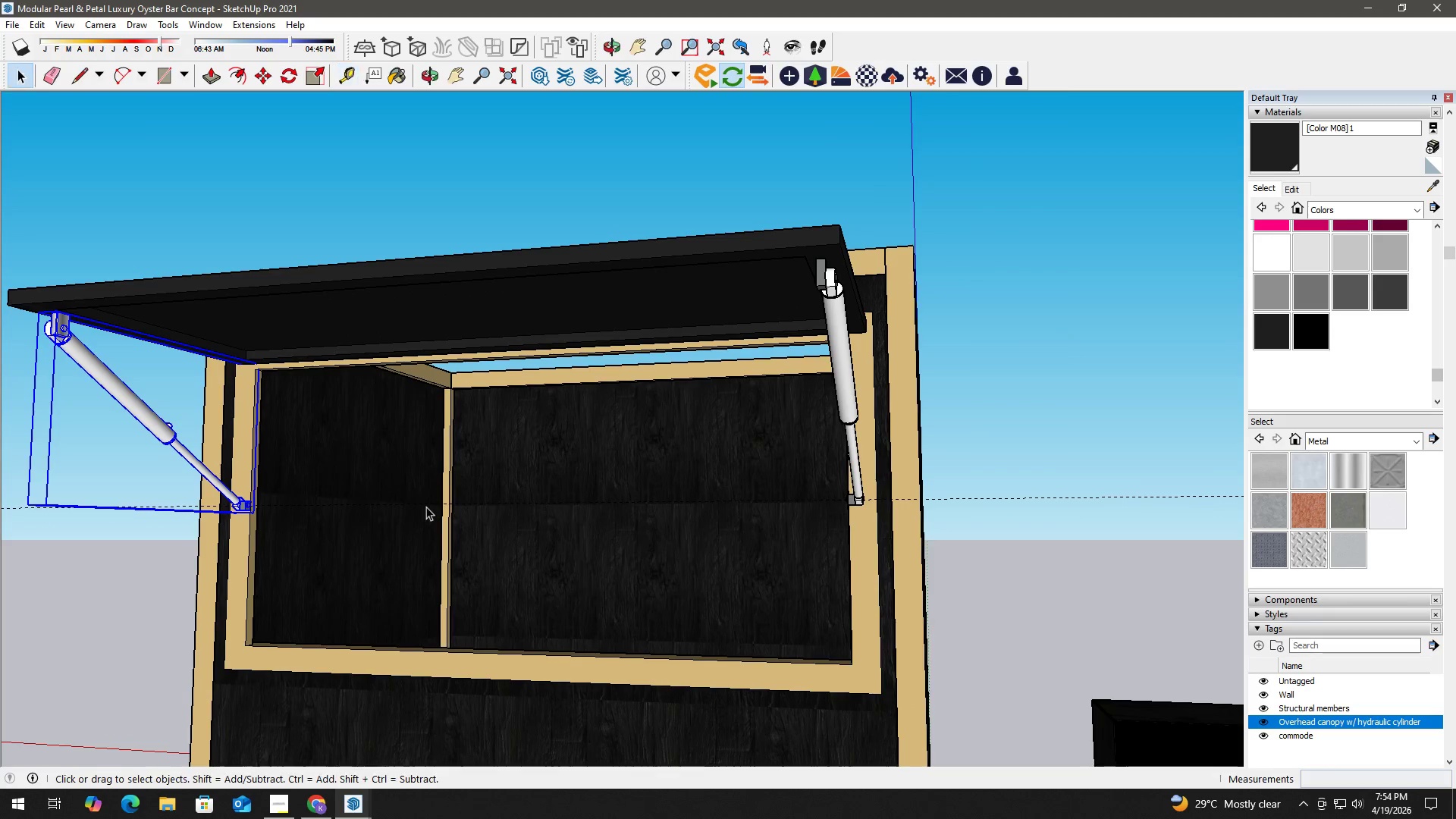 
scroll: coordinate [426, 507], scroll_direction: up, amount: 1.0
 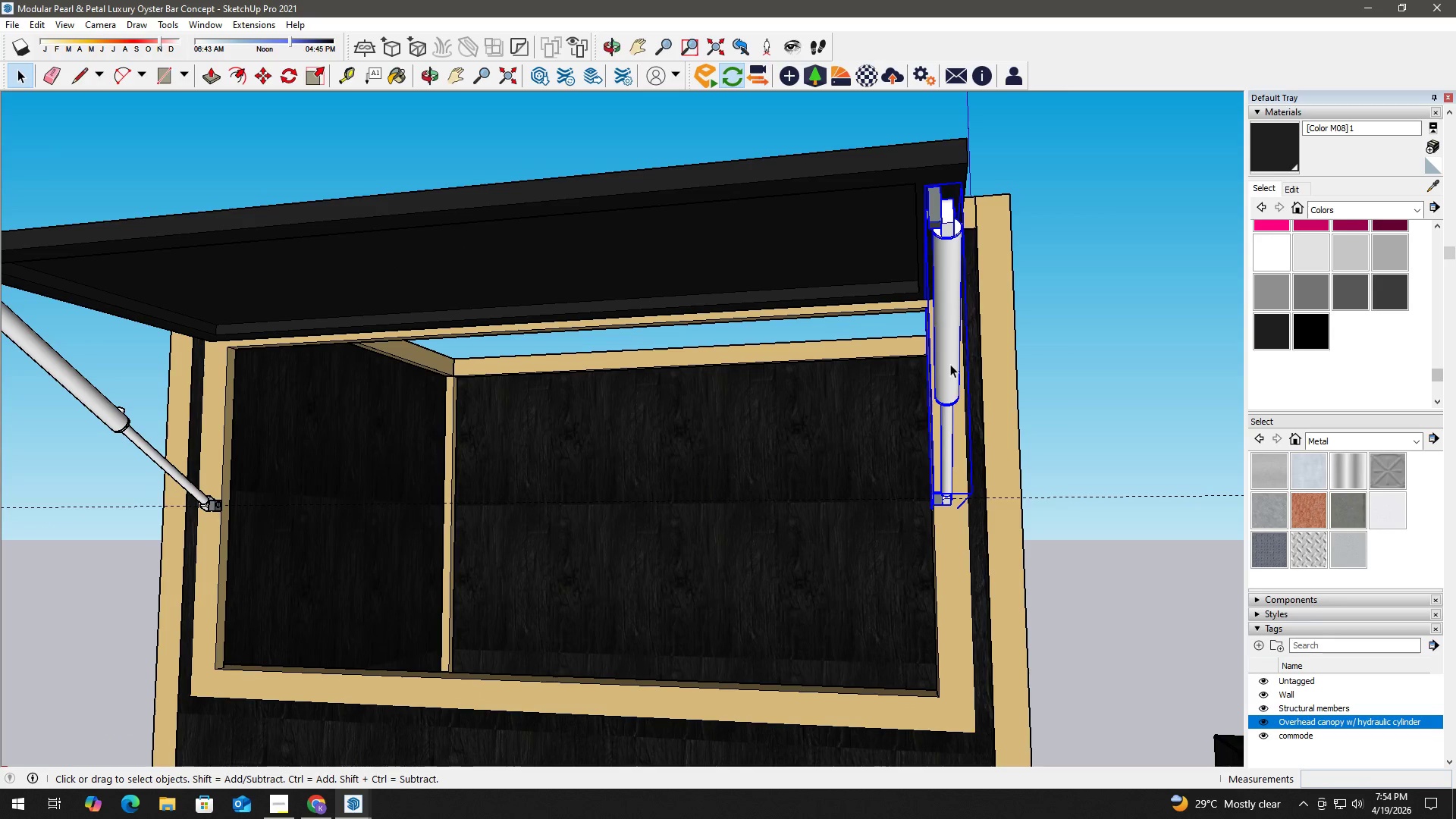 
key(Delete)
 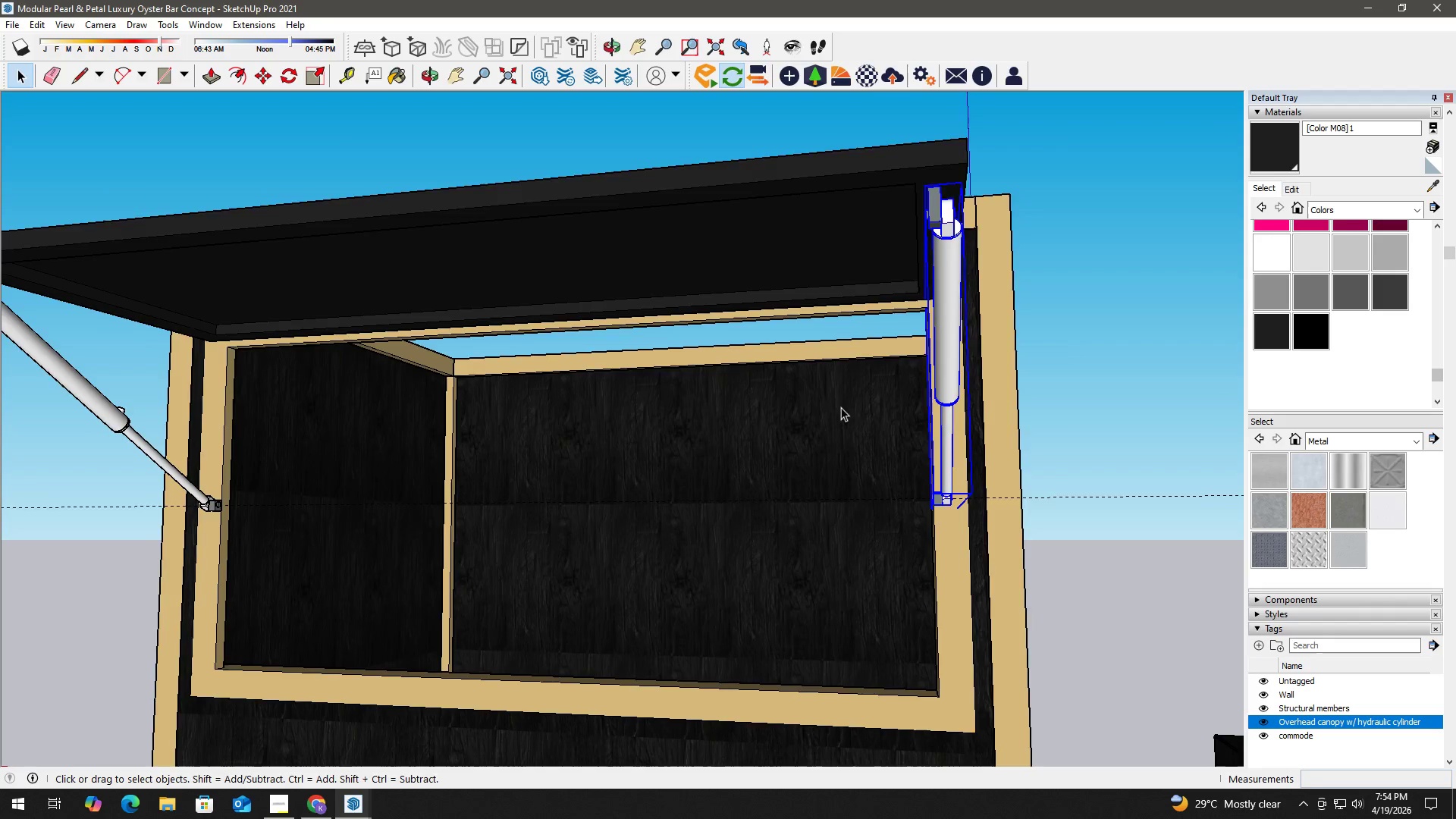 
scroll: coordinate [698, 427], scroll_direction: down, amount: 4.0
 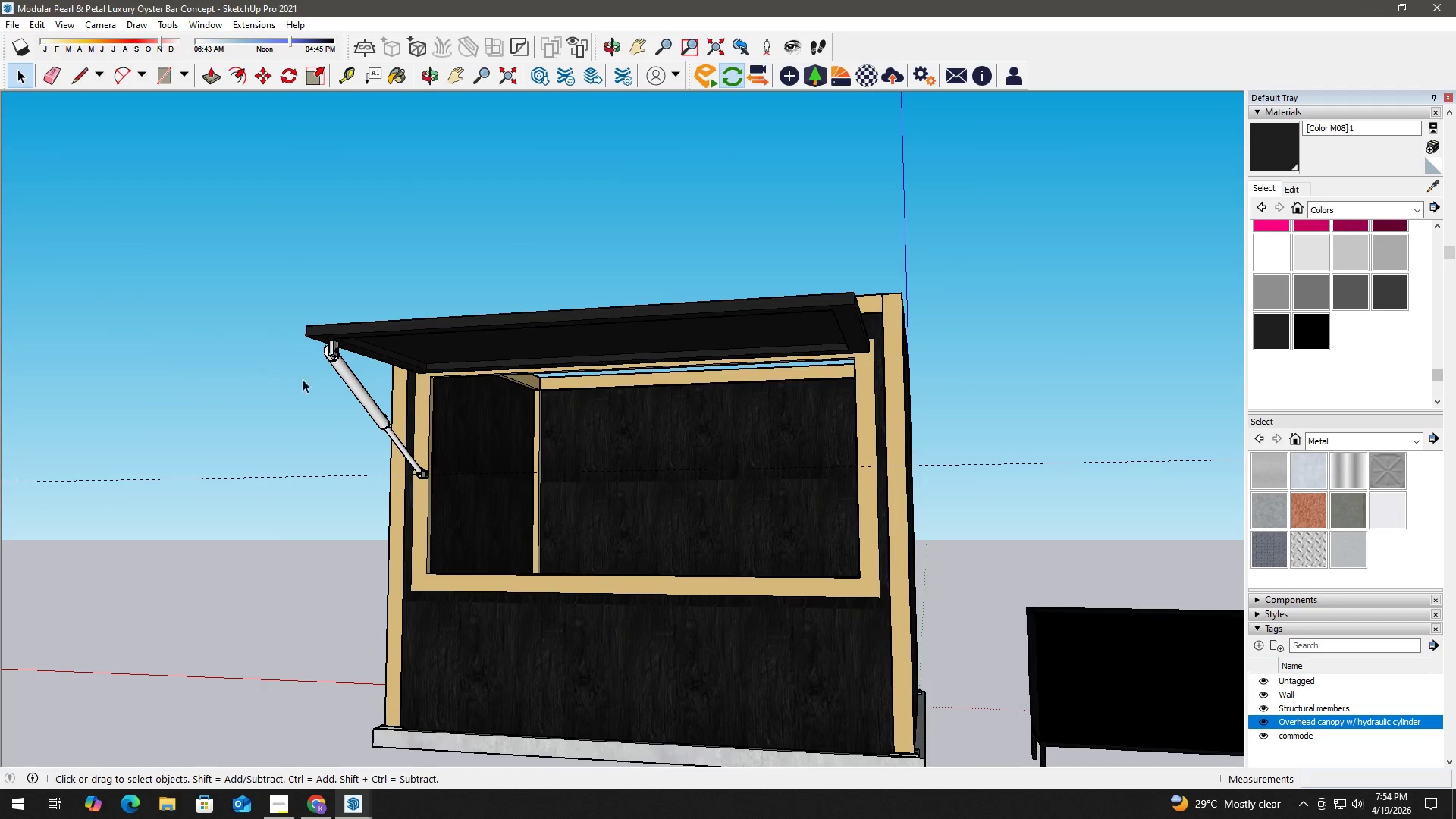 
left_click([353, 384])
 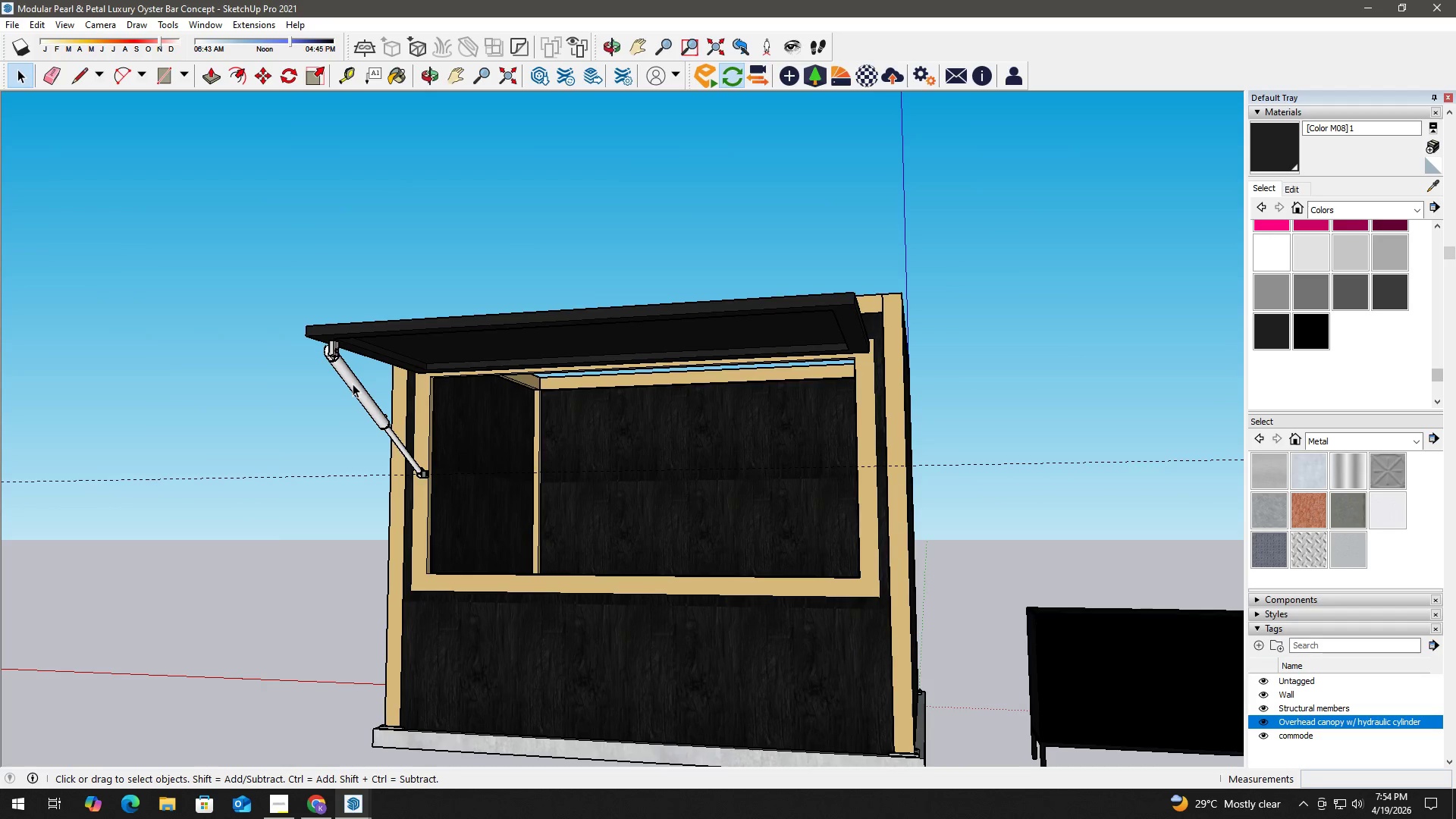 
right_click([353, 384])
 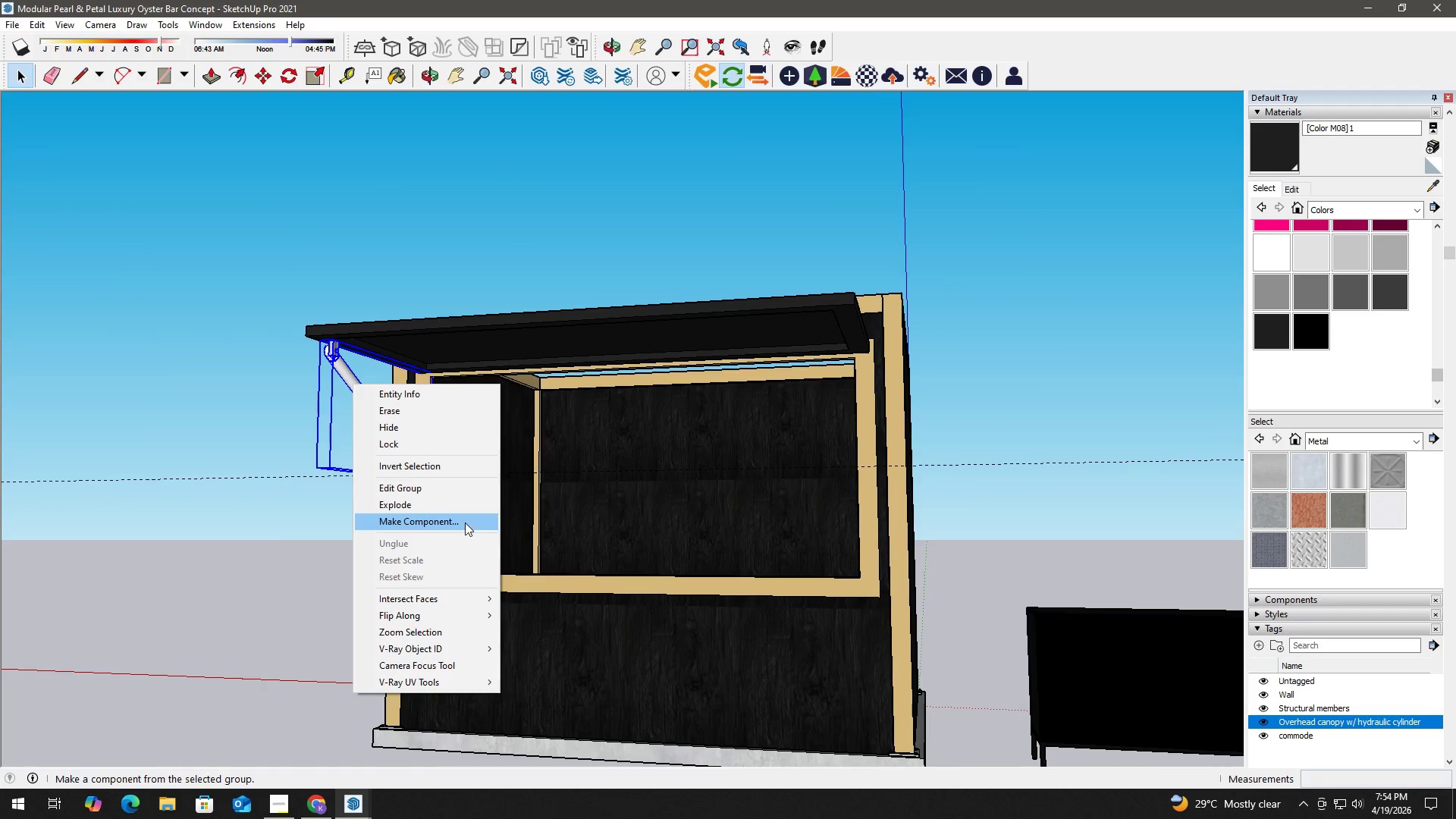 
left_click([463, 522])
 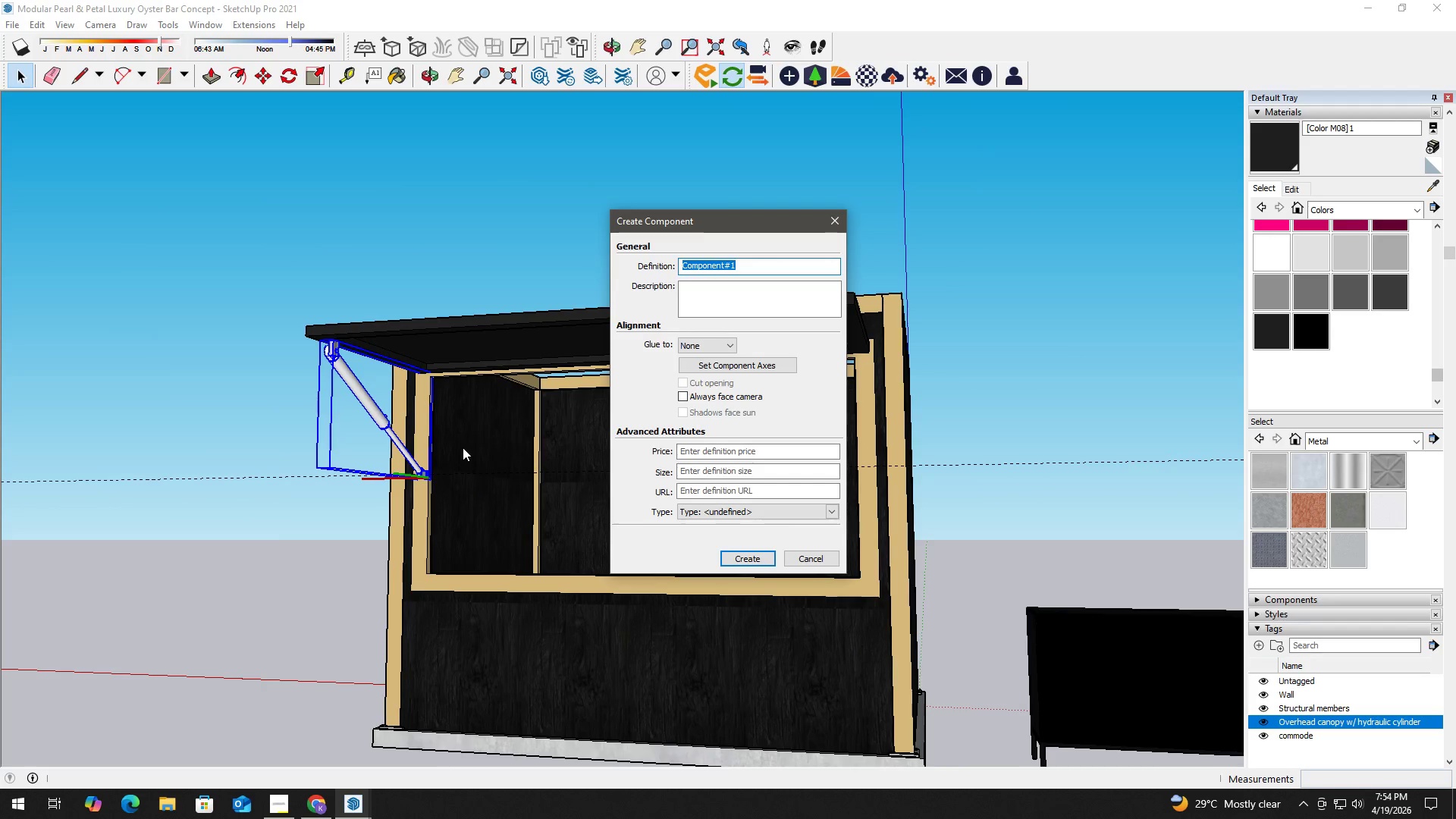 
type(Hydraulic Cylinder)
 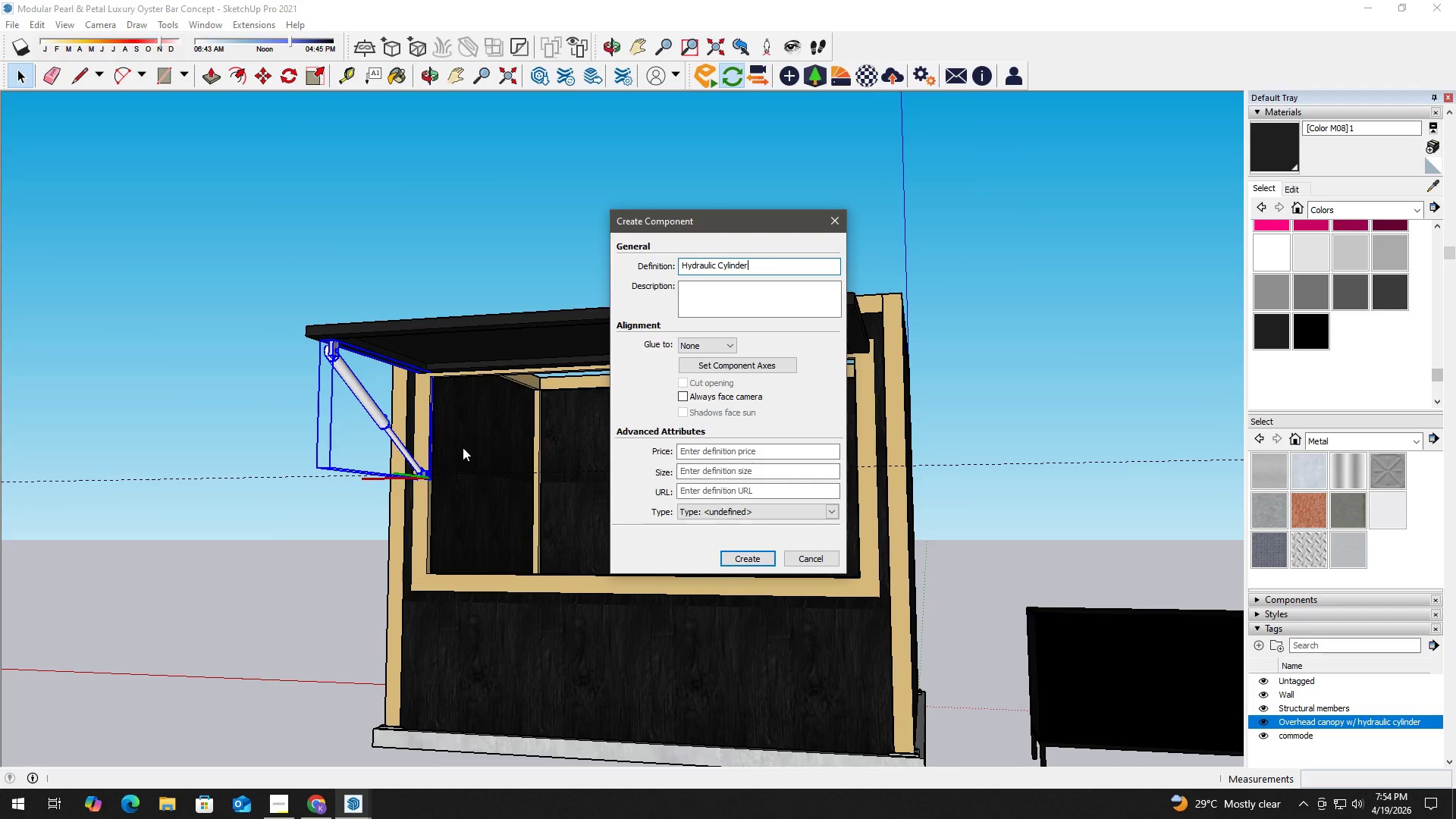 
key(Enter)
 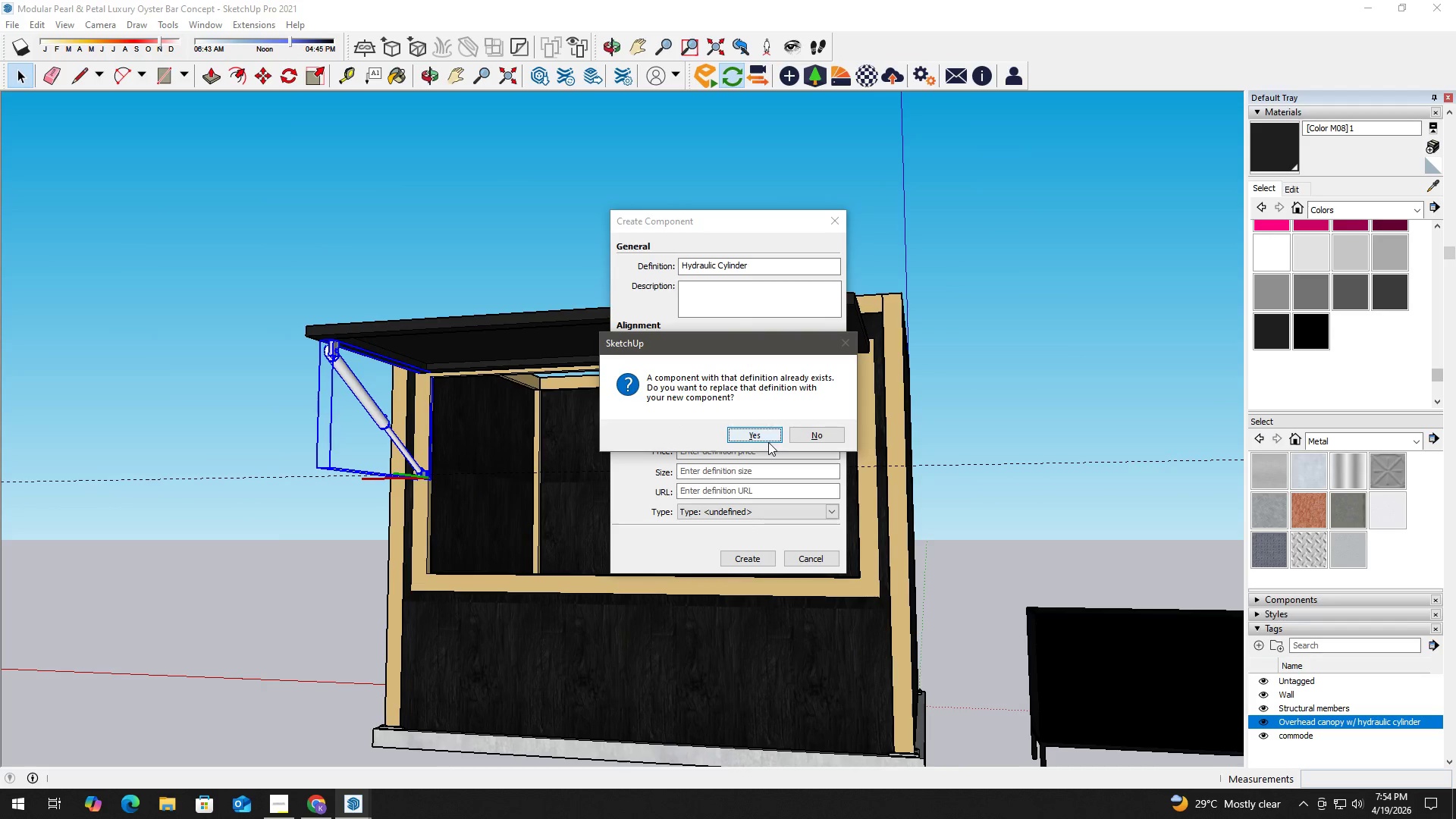 
left_click([767, 431])
 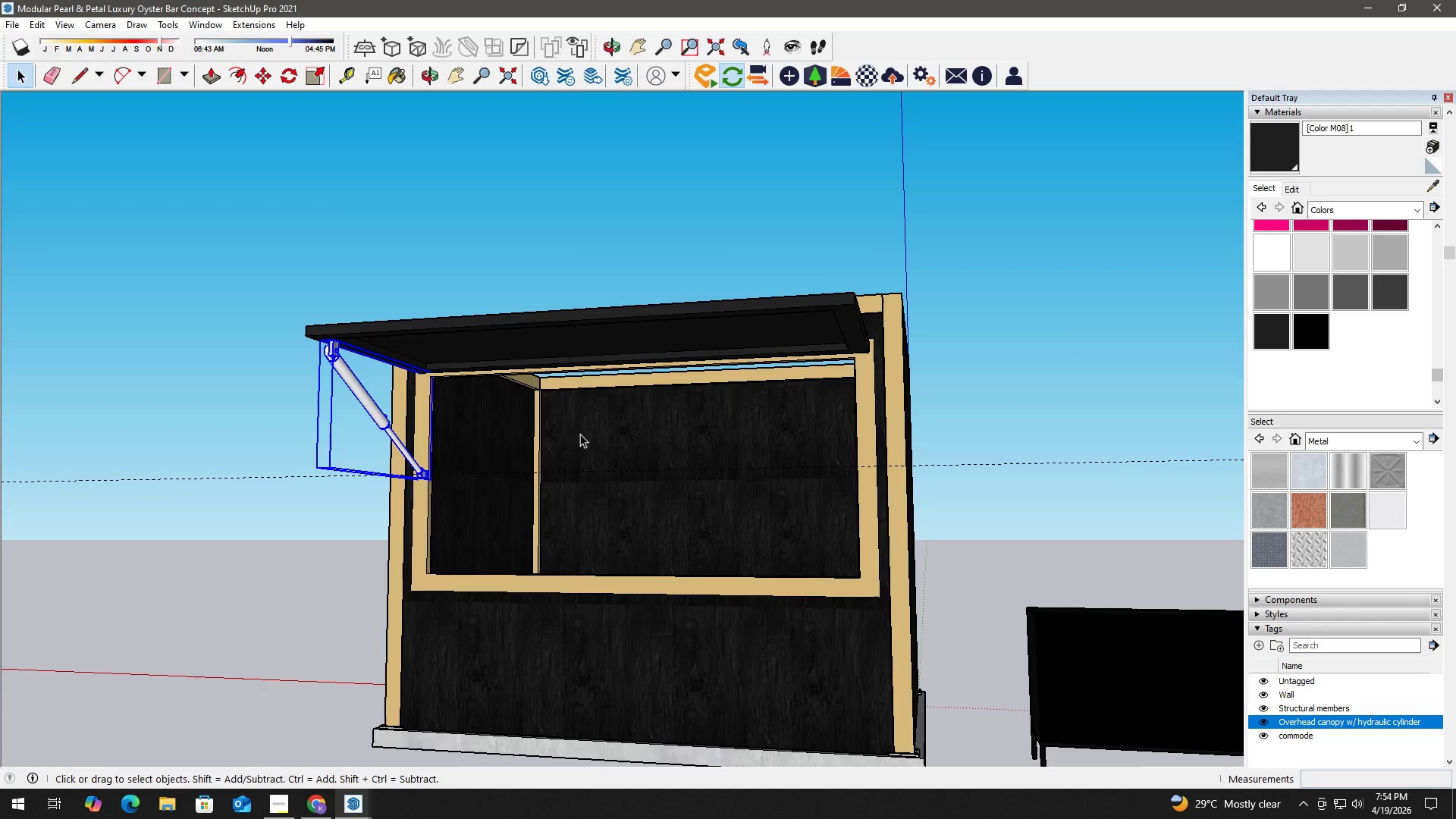 
scroll: coordinate [410, 470], scroll_direction: up, amount: 7.0
 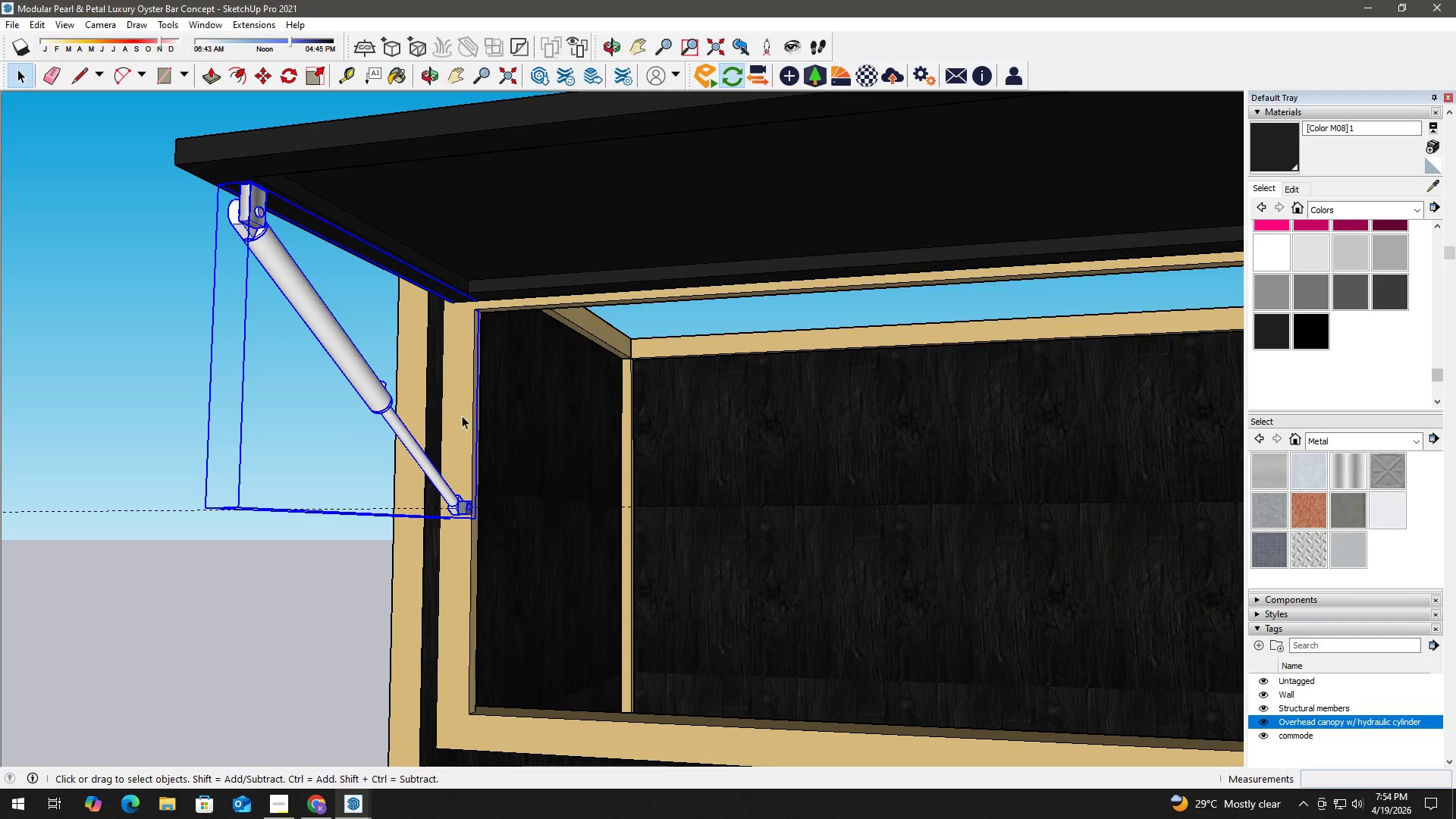 
key(M)
 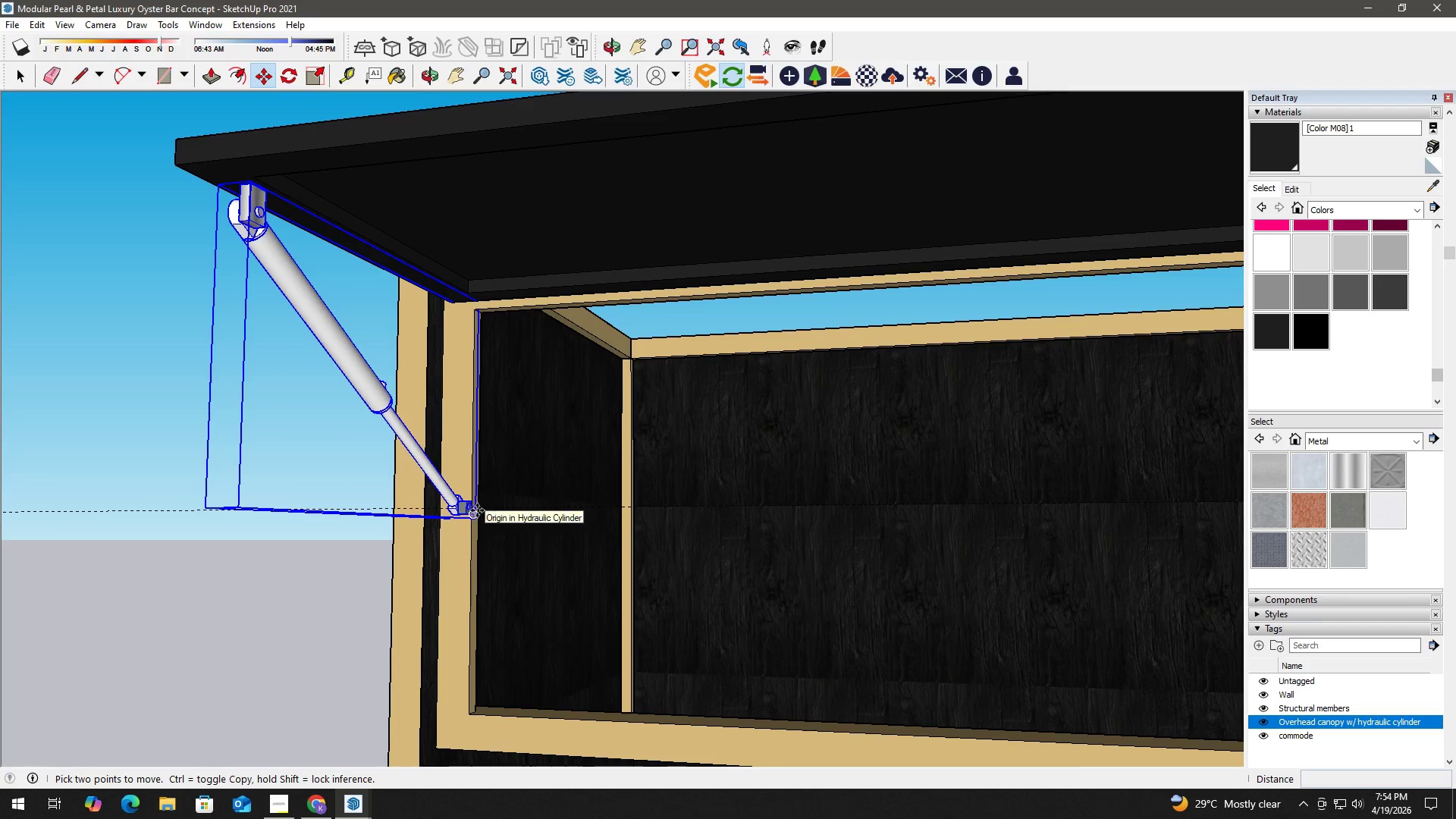 
left_click([477, 510])
 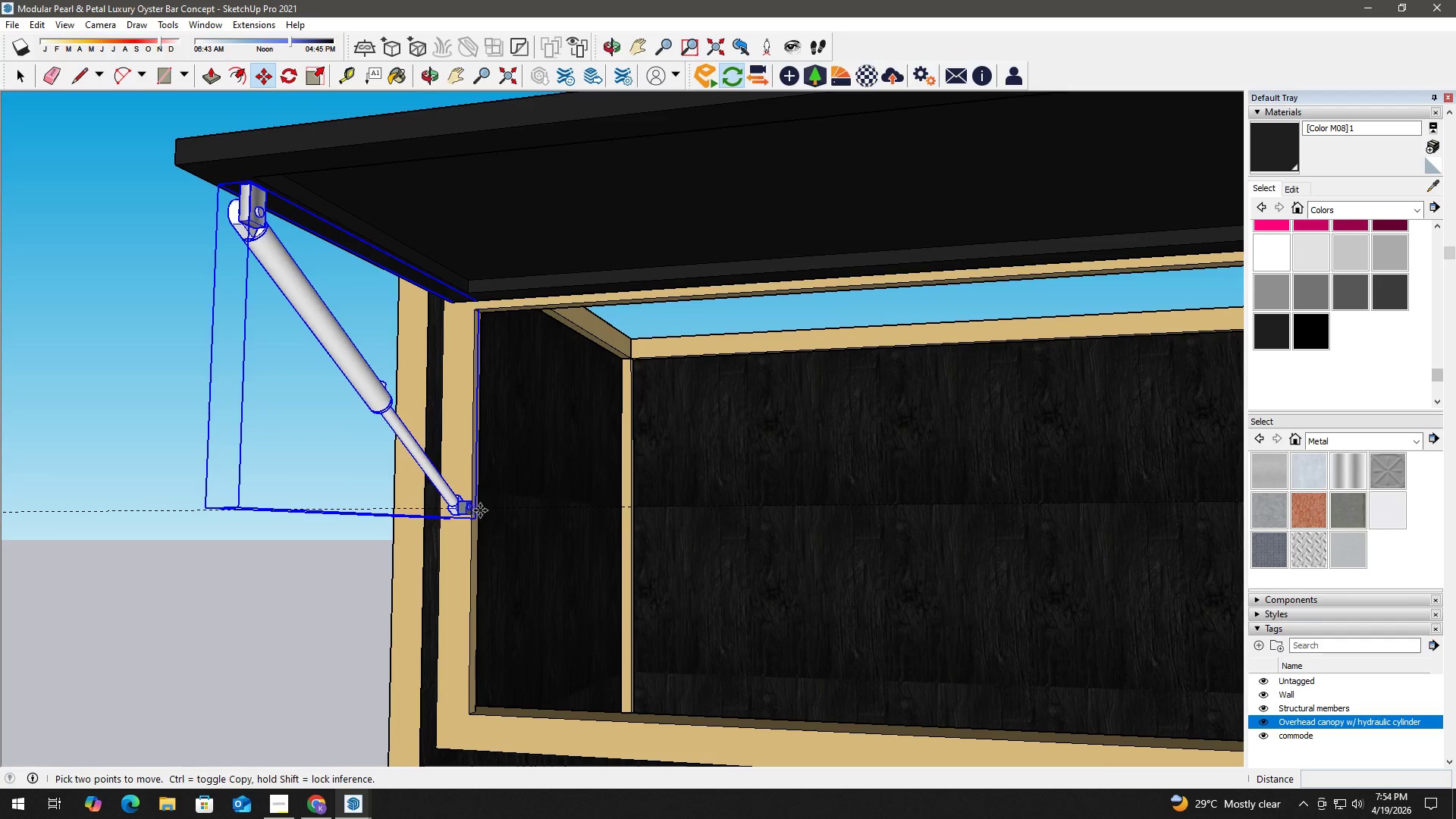 
key(Control+ControlLeft)
 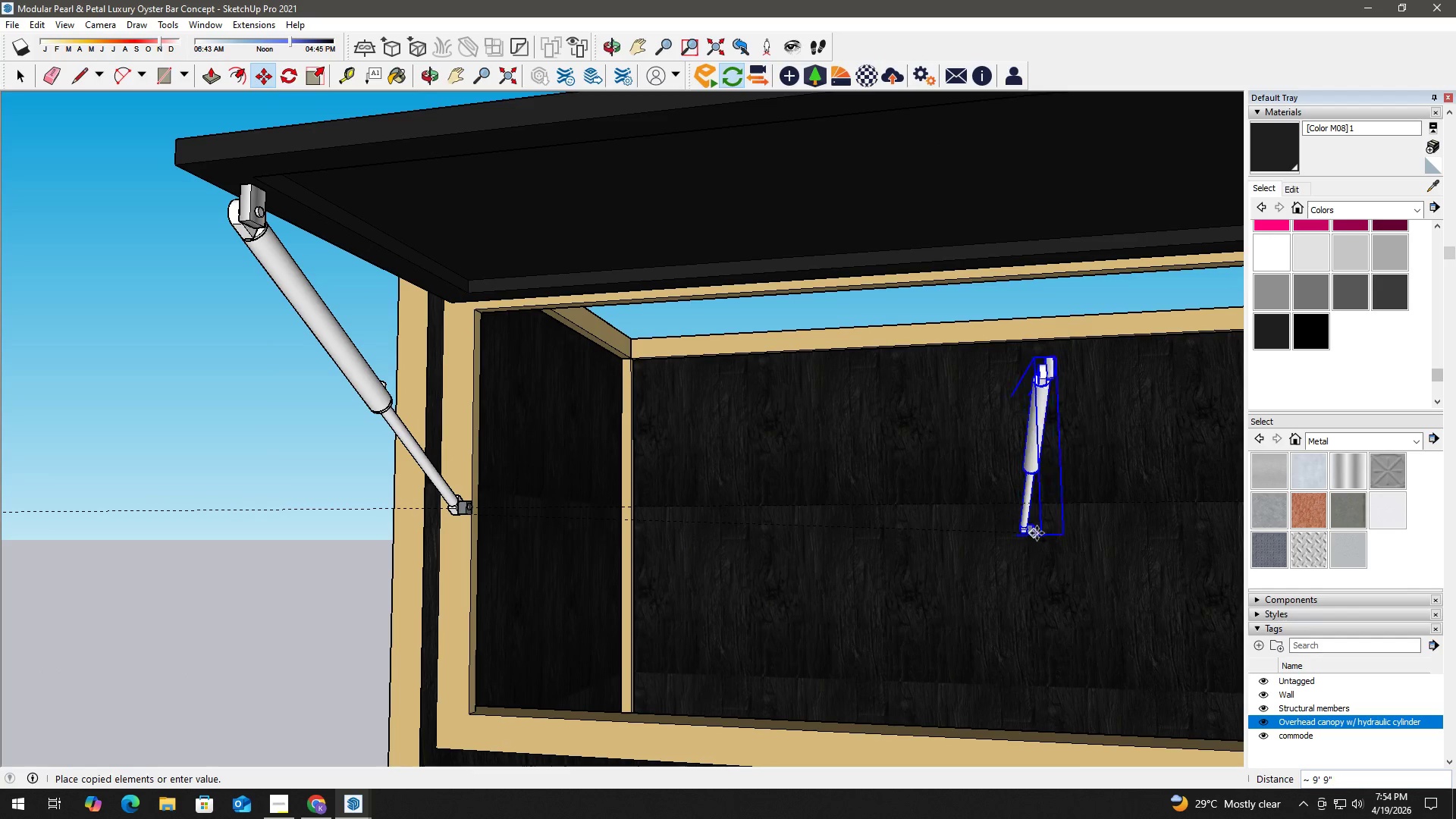 
hold_key(key=ShiftLeft, duration=0.5)
 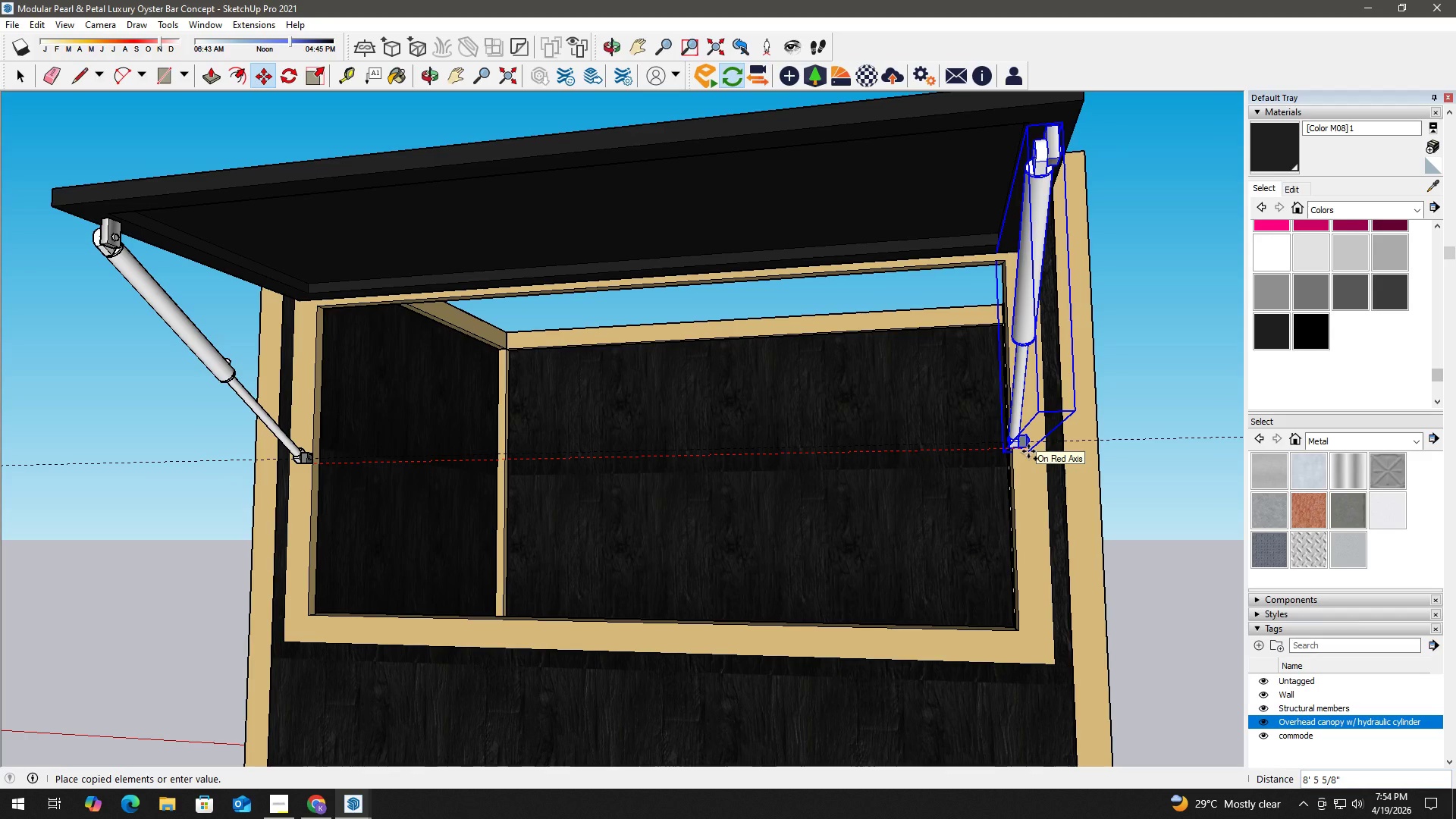 
scroll: coordinate [1050, 535], scroll_direction: down, amount: 2.0
 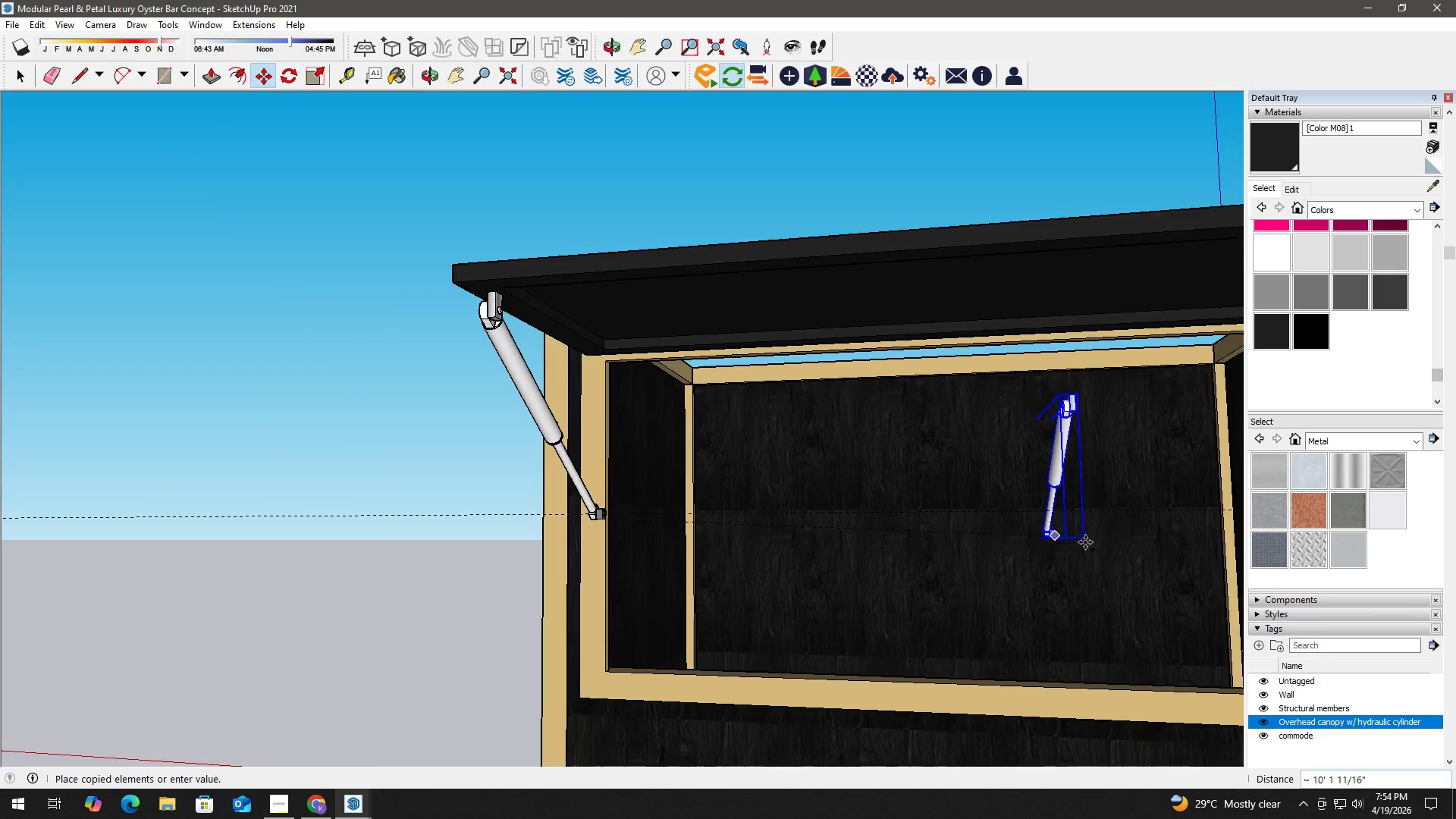 
left_click([1028, 451])
 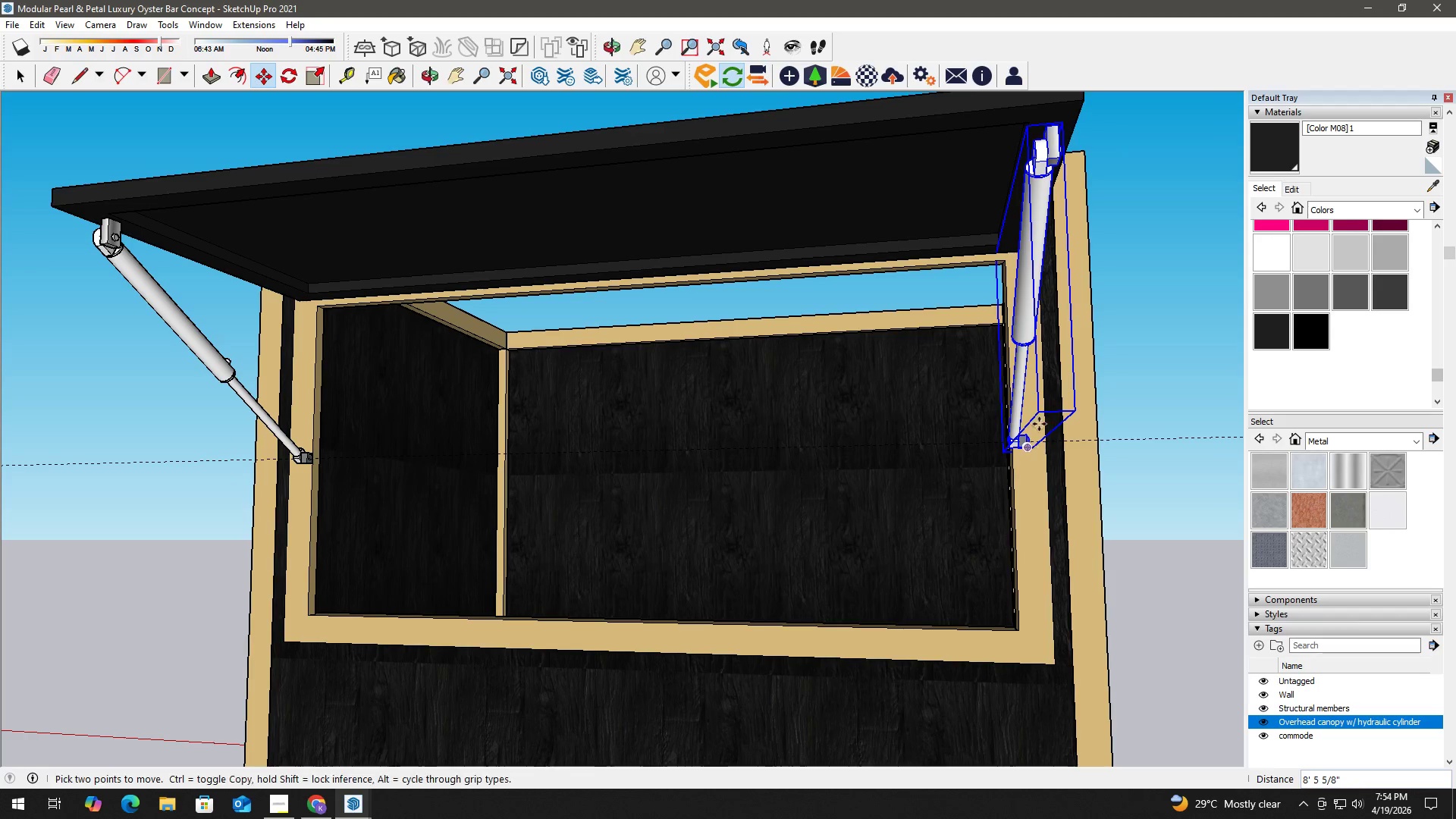 
key(S)
 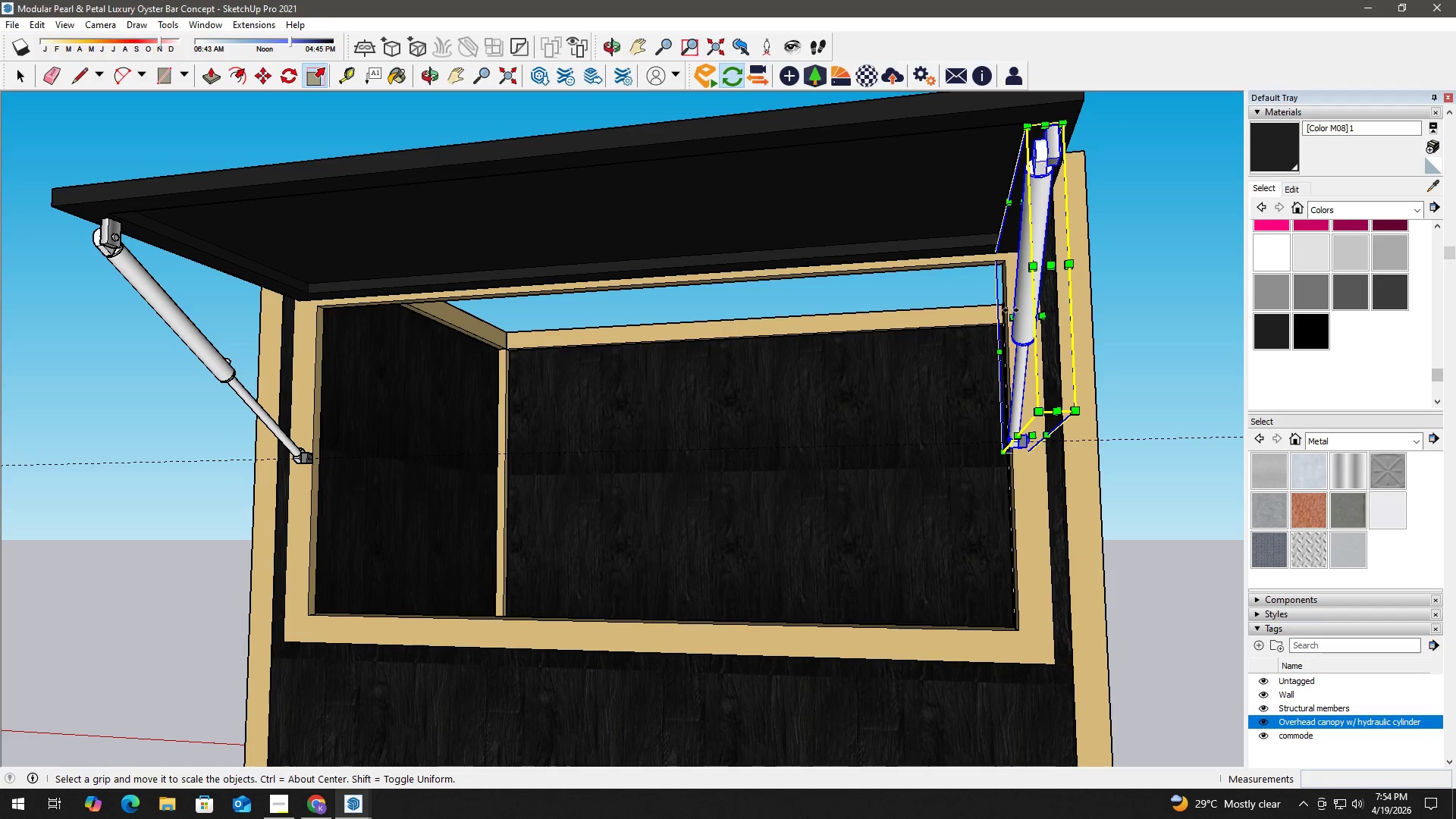 
left_click([1011, 311])
 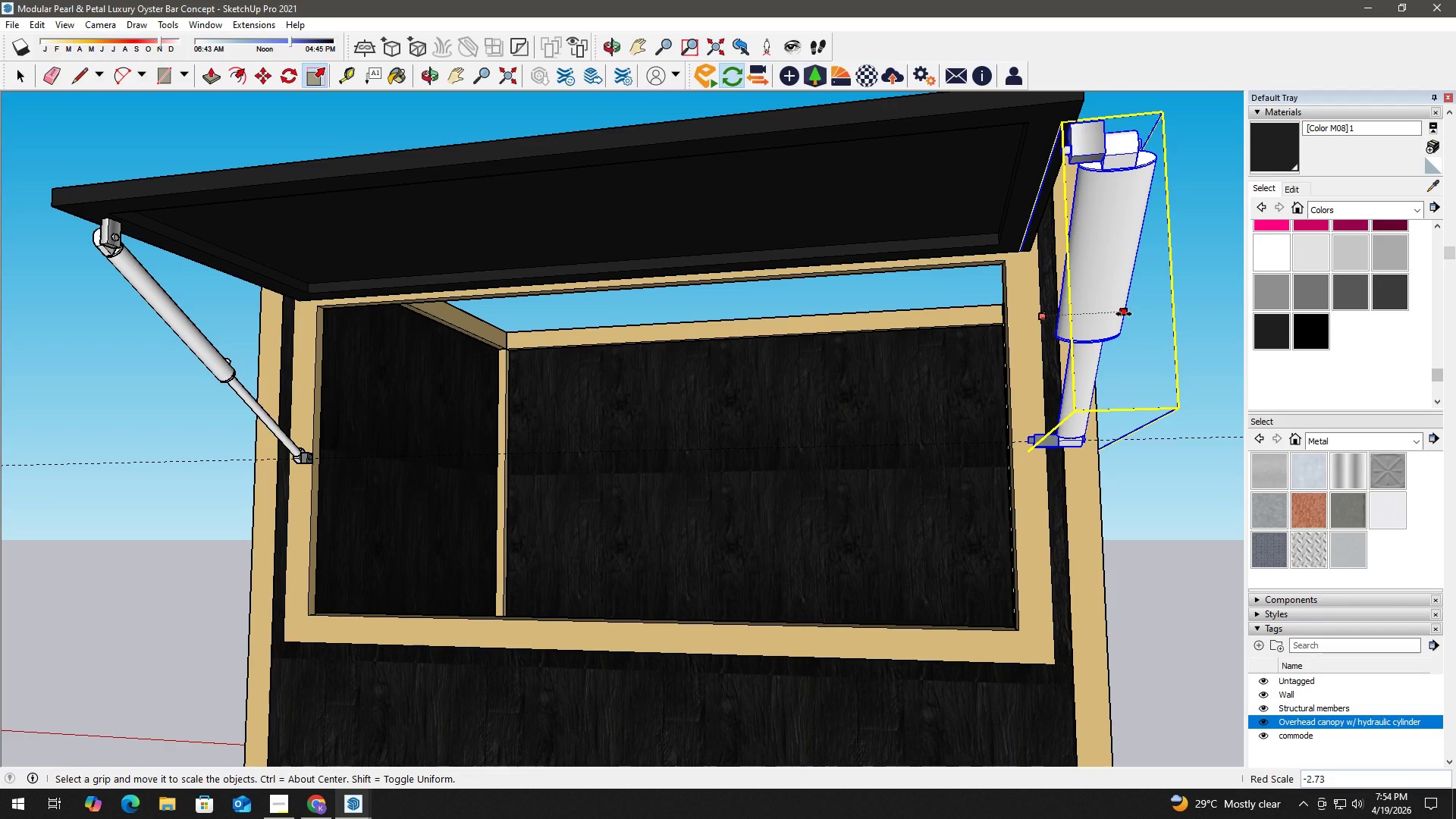 
key(NumpadSubtract)
 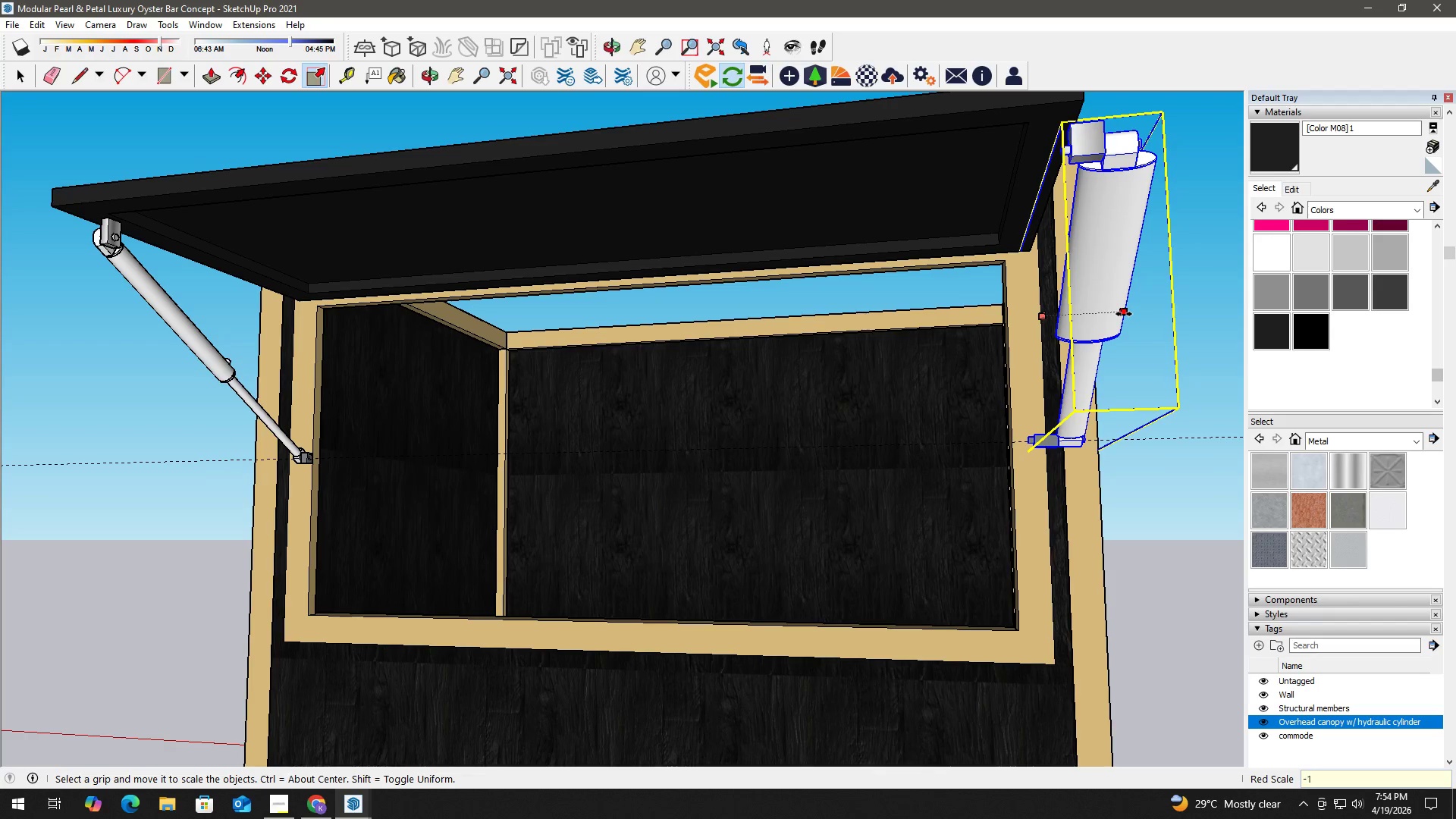 
key(Numpad1)
 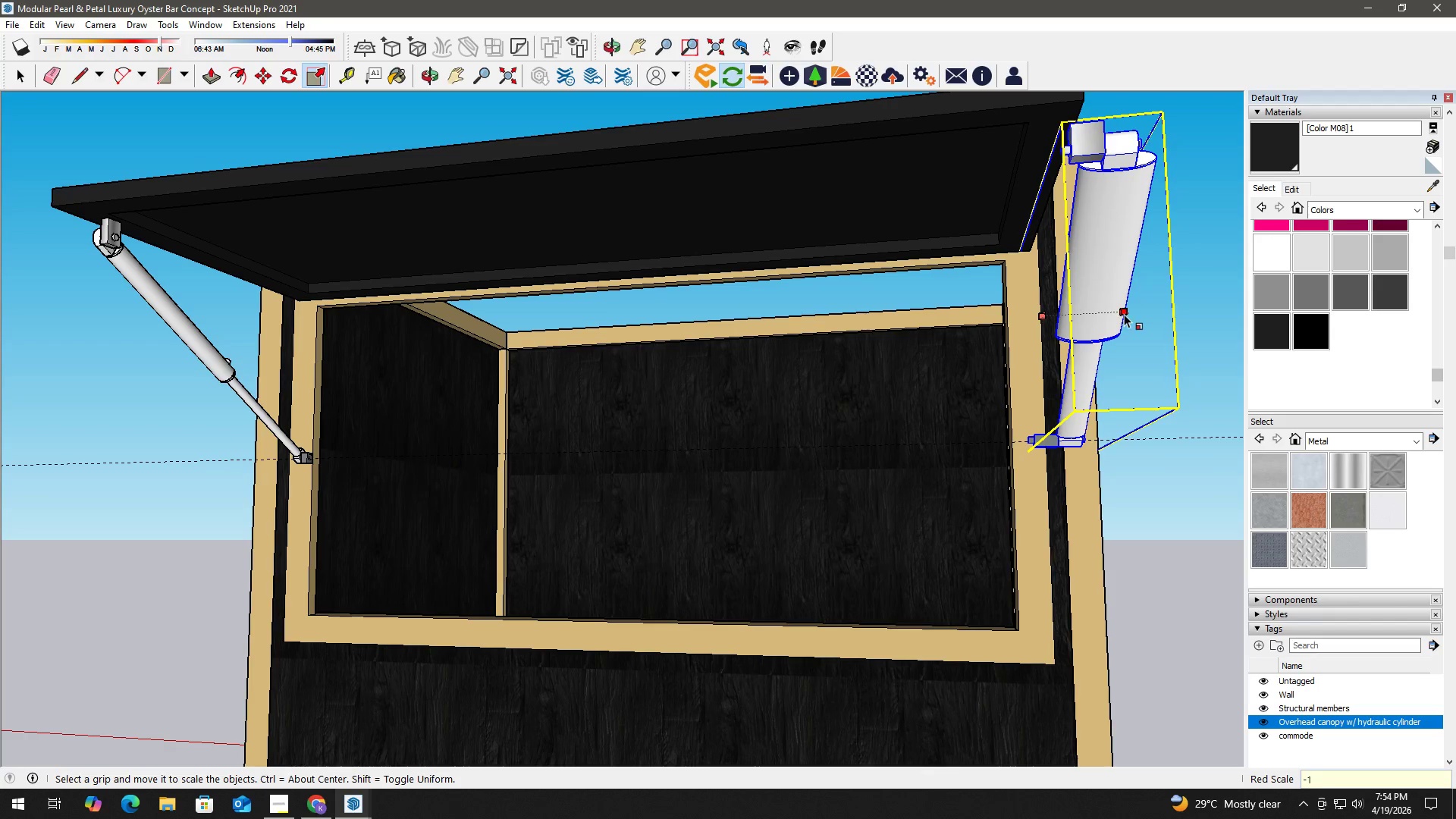 
key(NumpadEnter)
 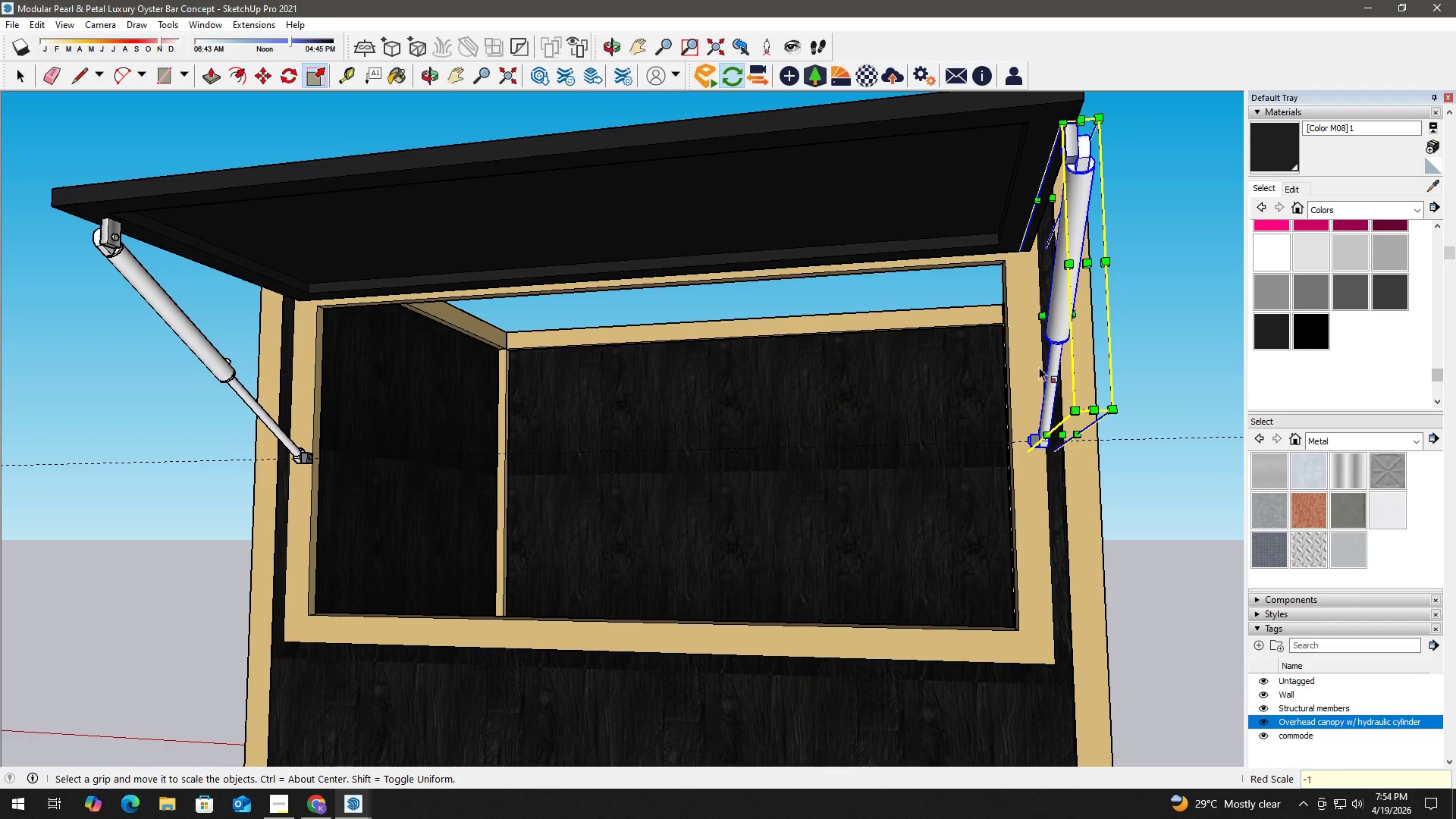 
scroll: coordinate [1175, 544], scroll_direction: up, amount: 9.0
 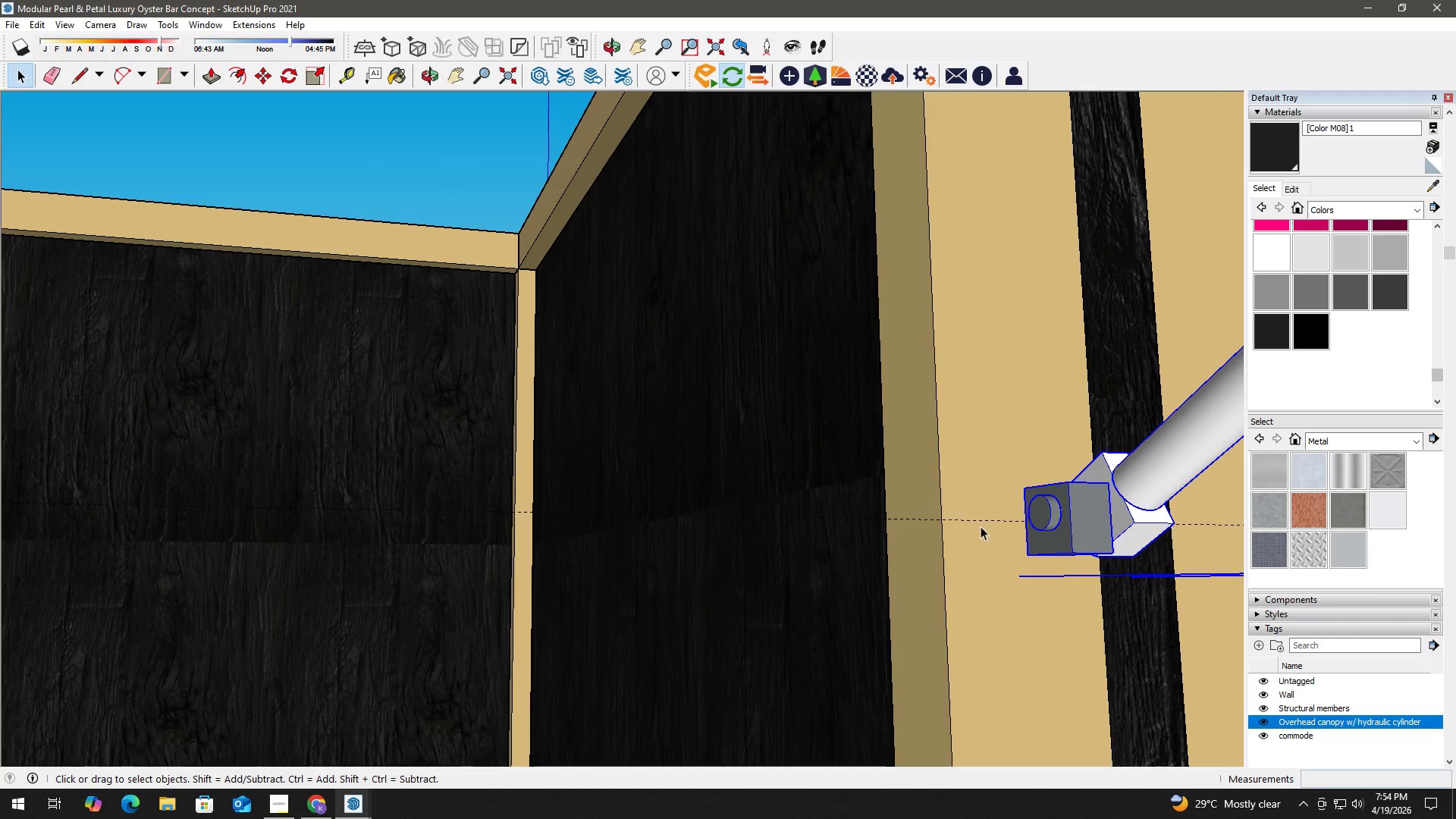 
key(M)
 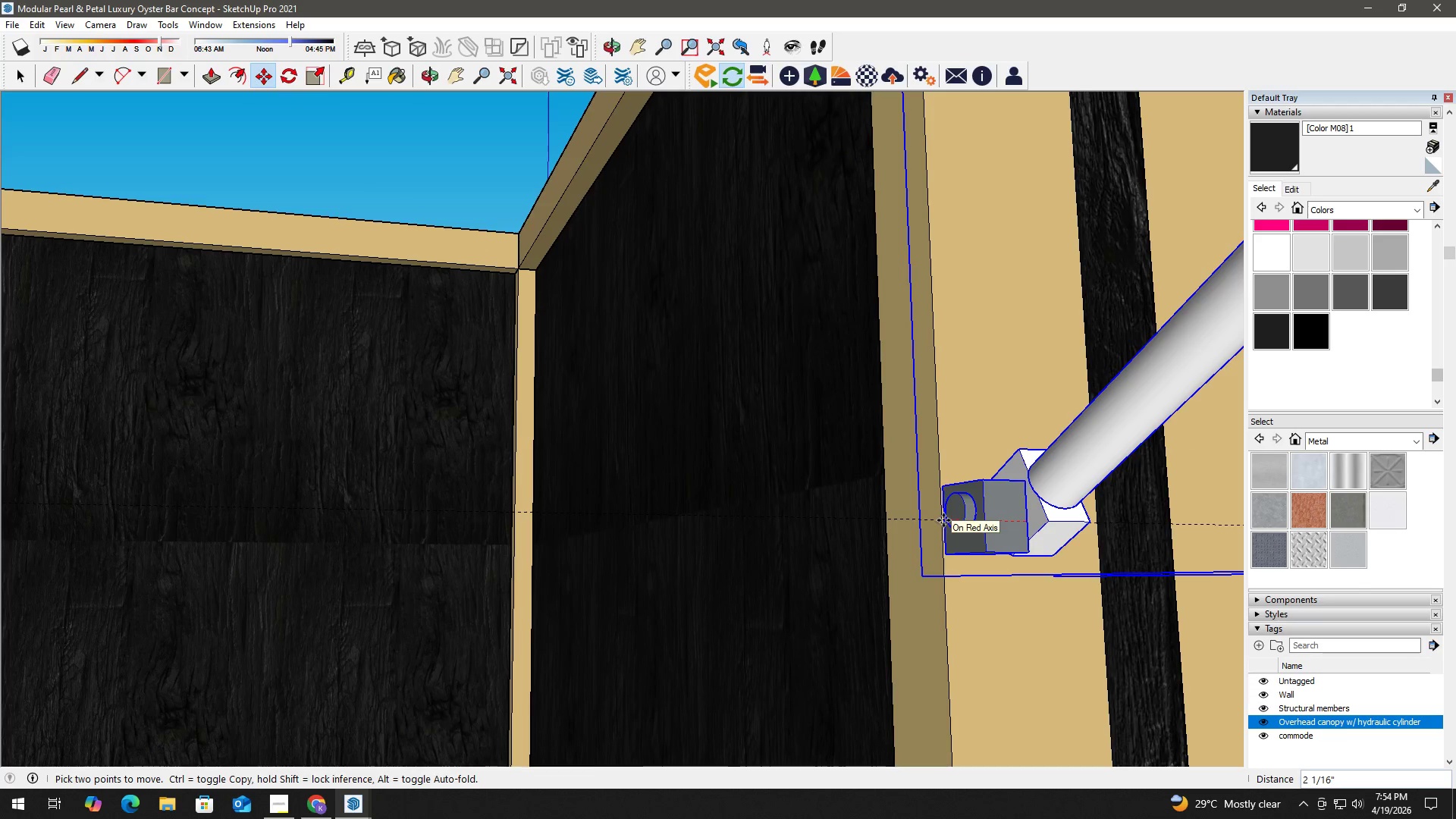 
left_click([940, 526])
 